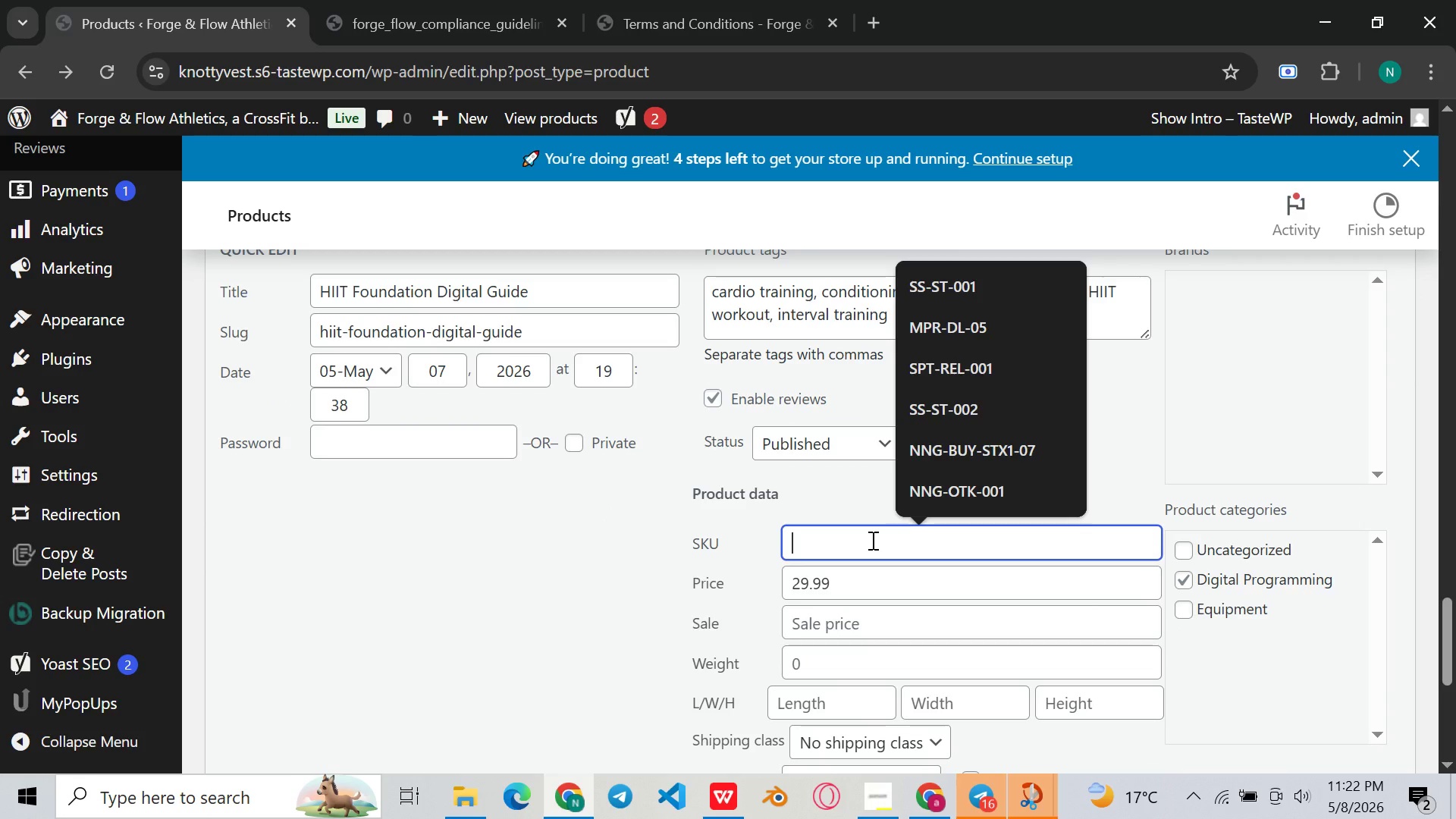 
type(FF)
 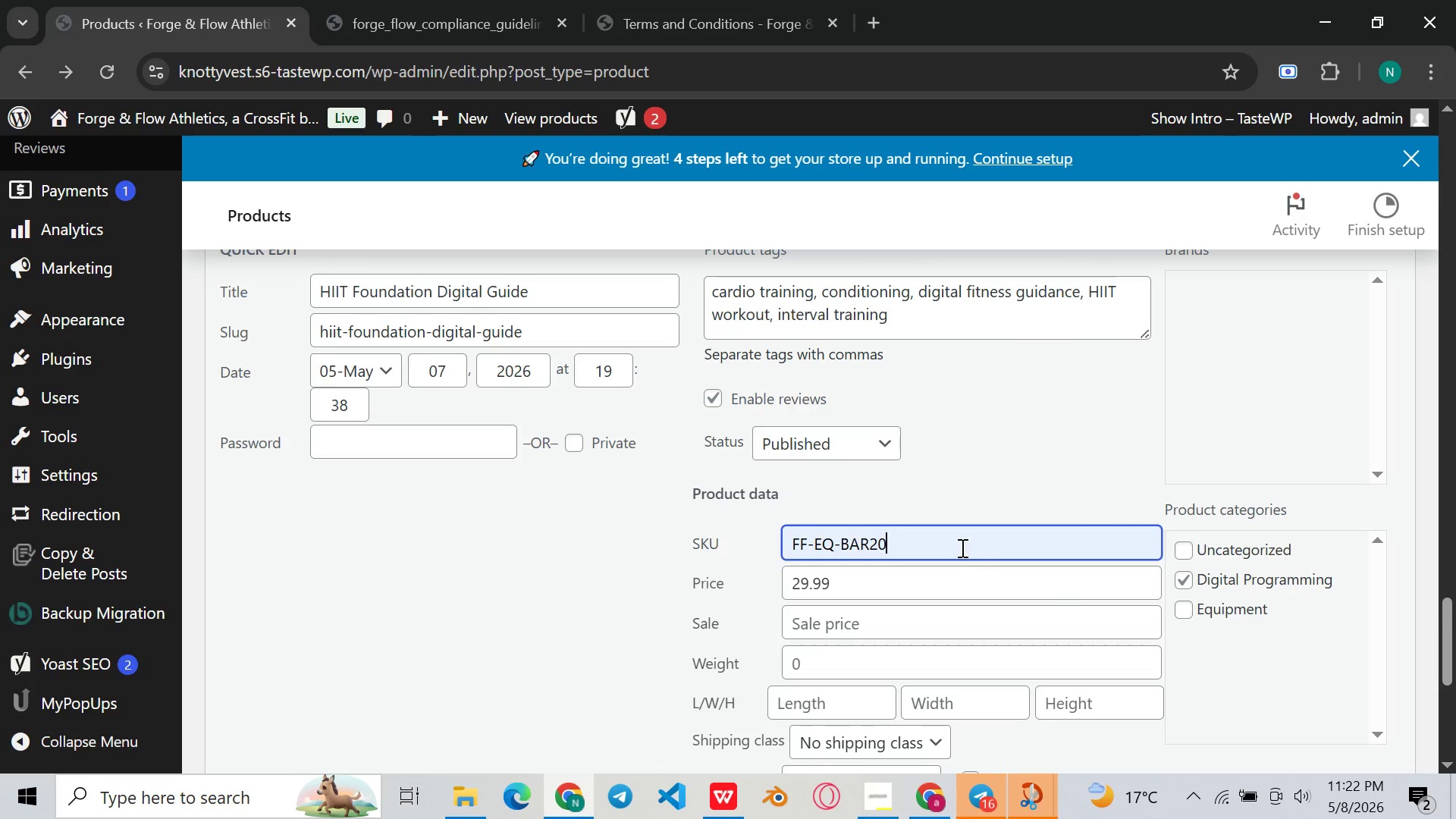 
key(Backspace)
key(Backspace)
type(03)
 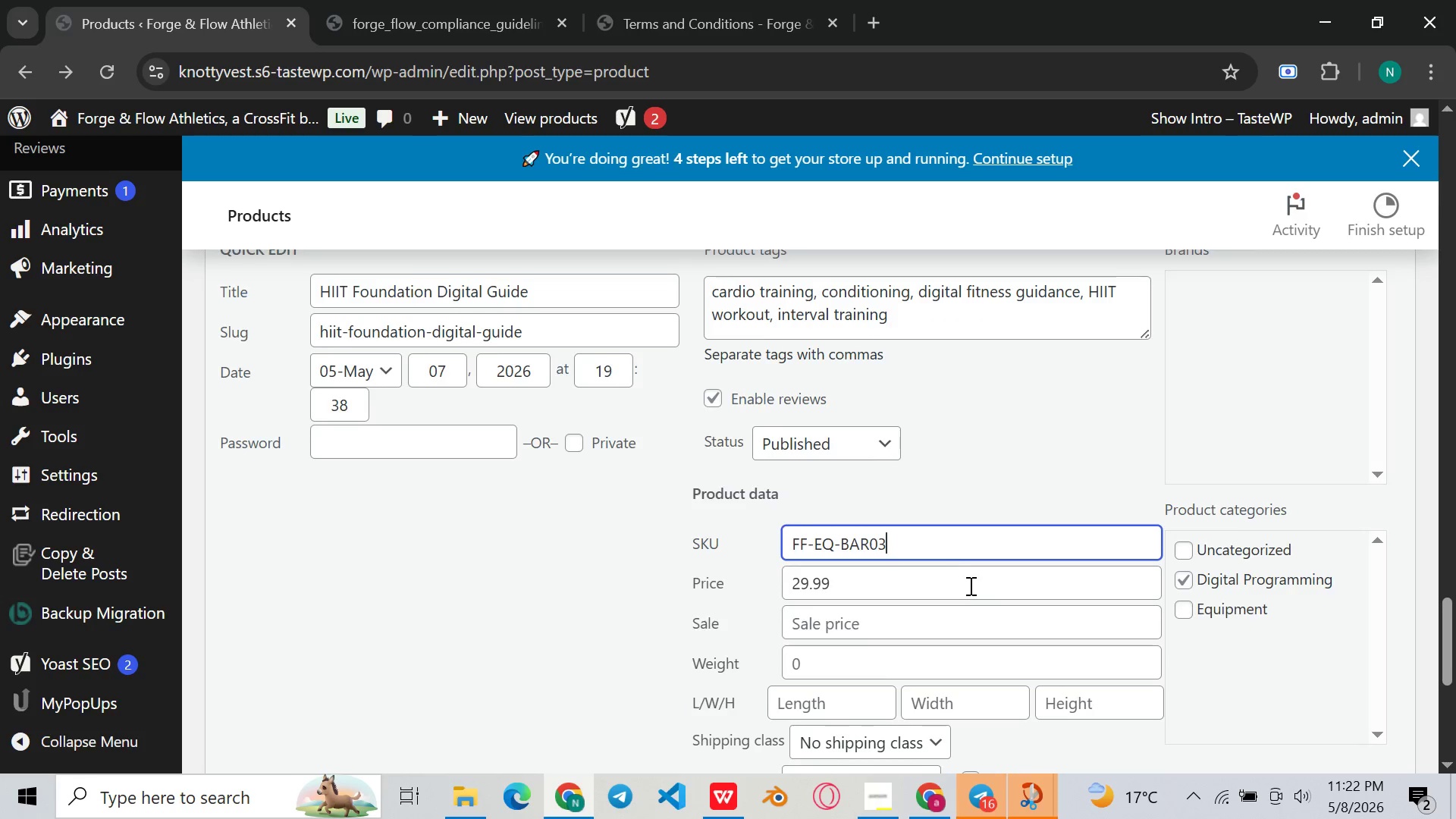 
scroll: coordinate [970, 586], scroll_direction: down, amount: 4.0
 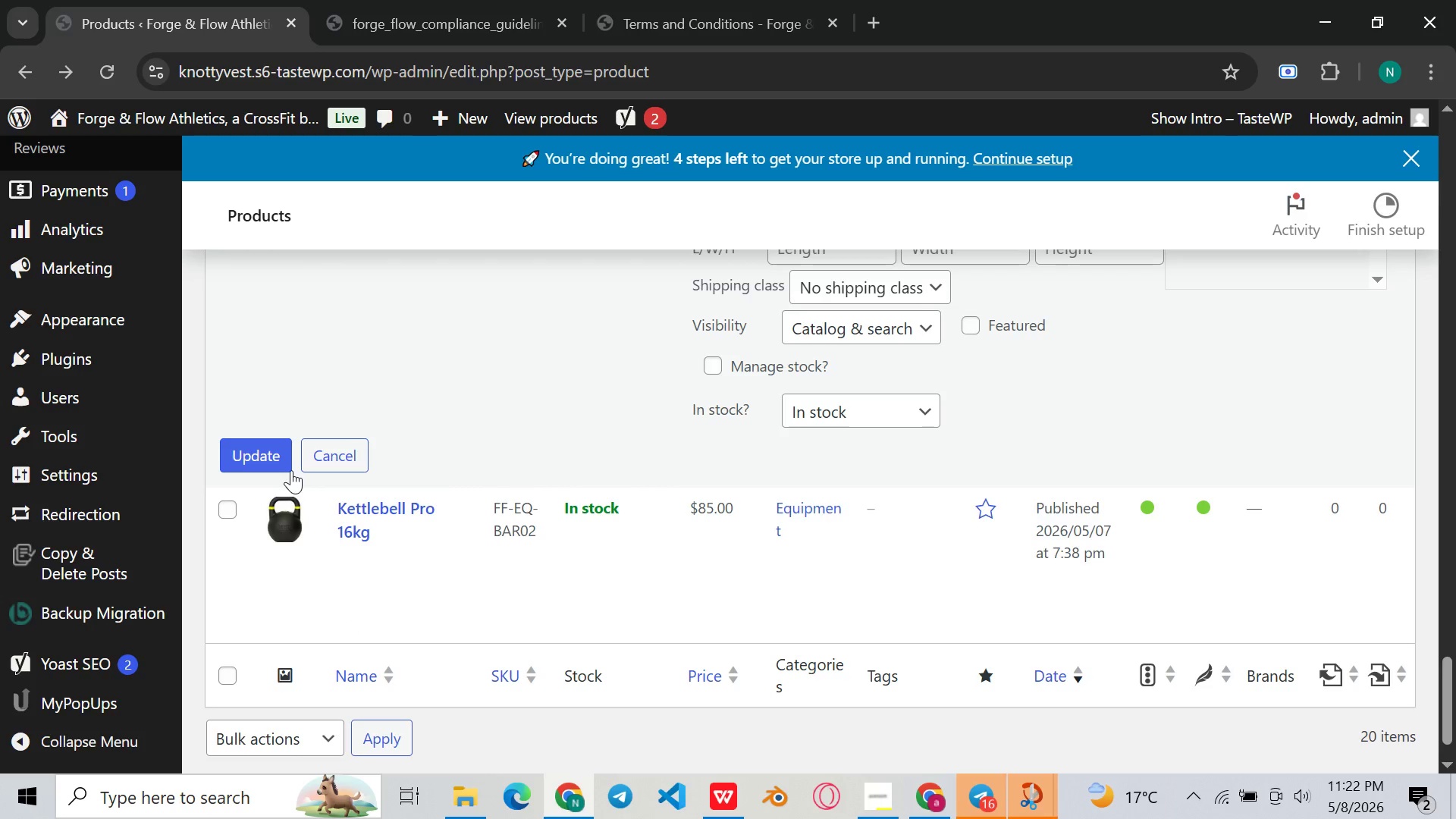 
left_click([256, 454])
 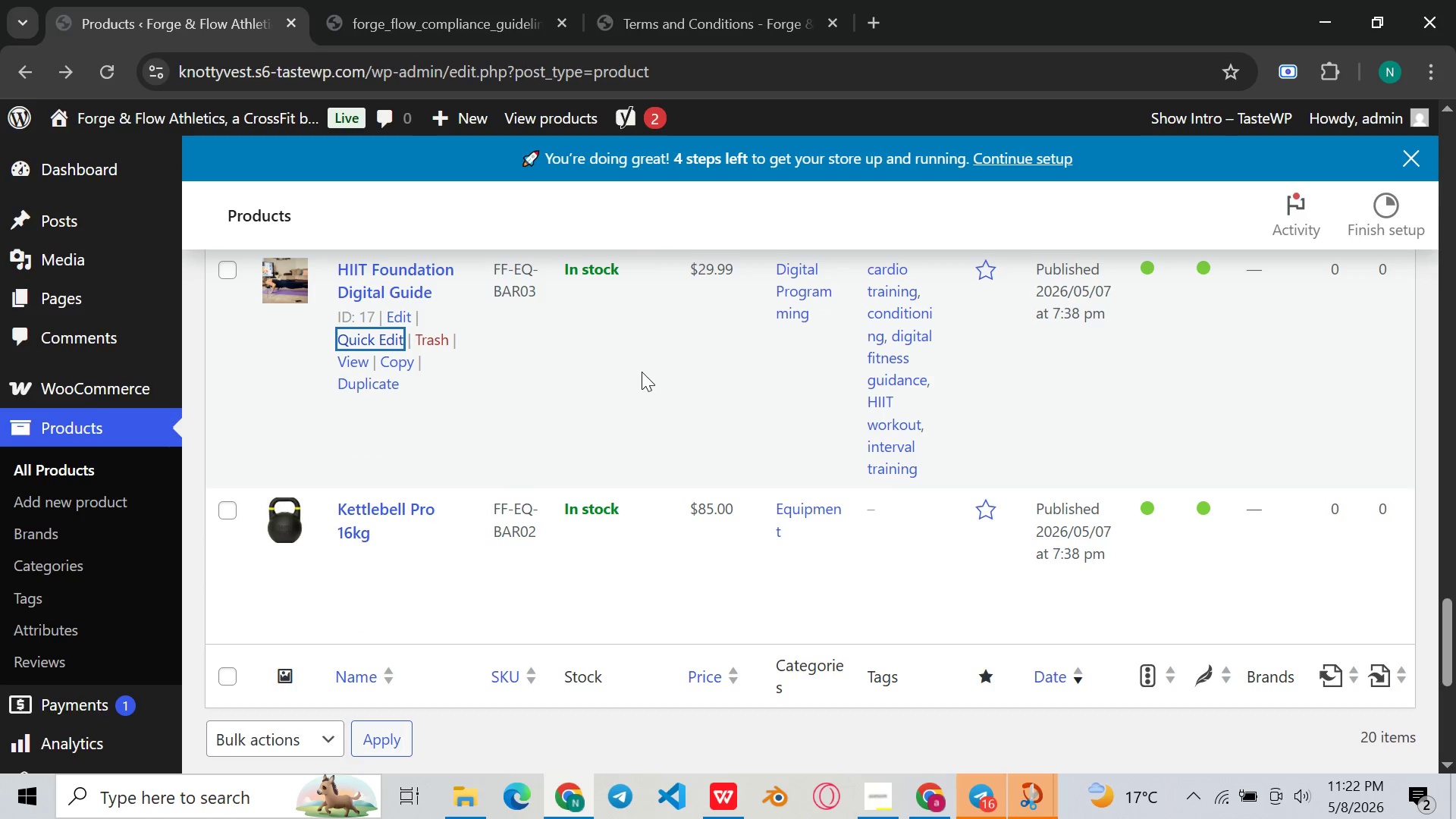 
scroll: coordinate [643, 370], scroll_direction: up, amount: 2.0
 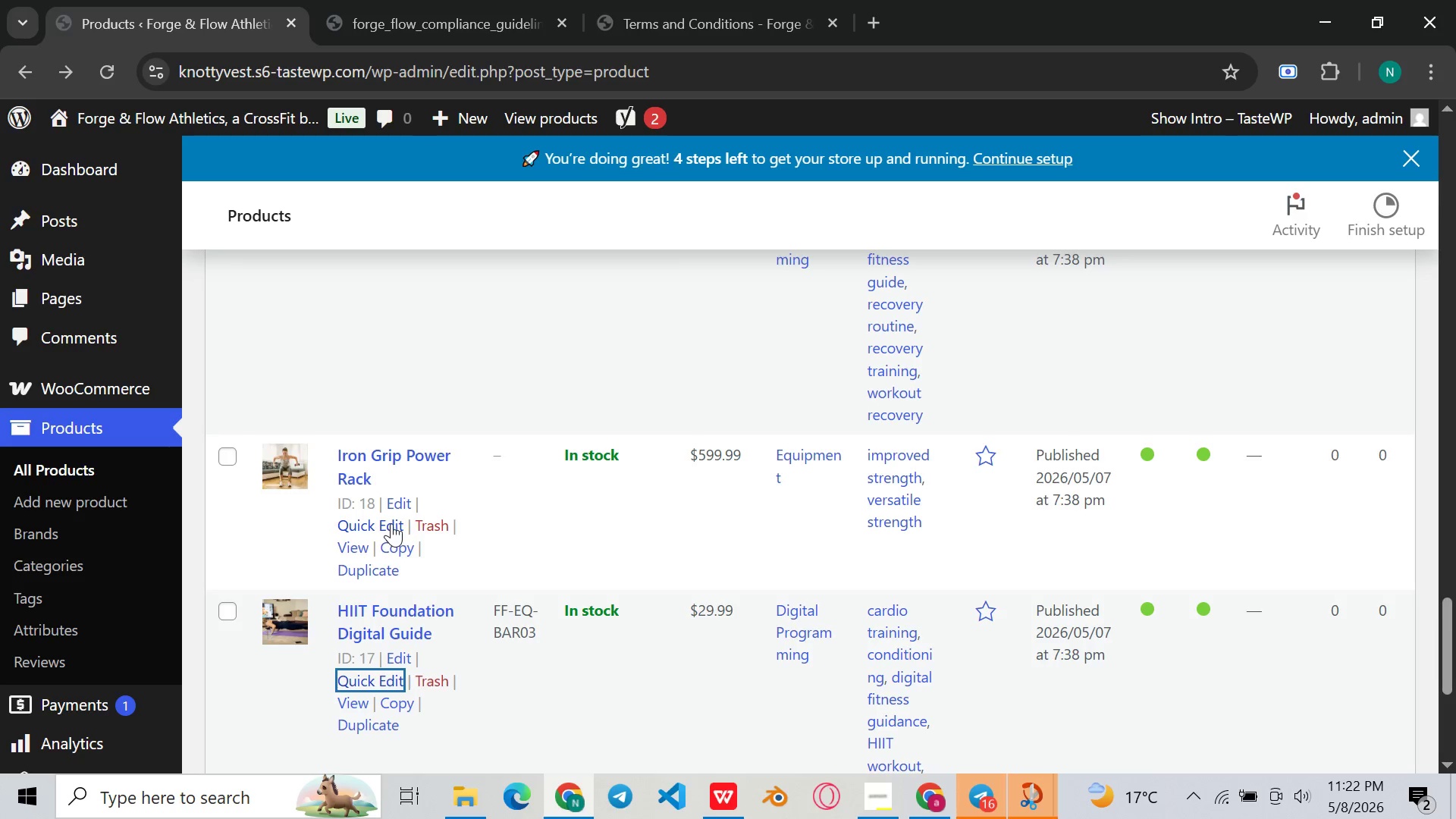 
wait(6.1)
 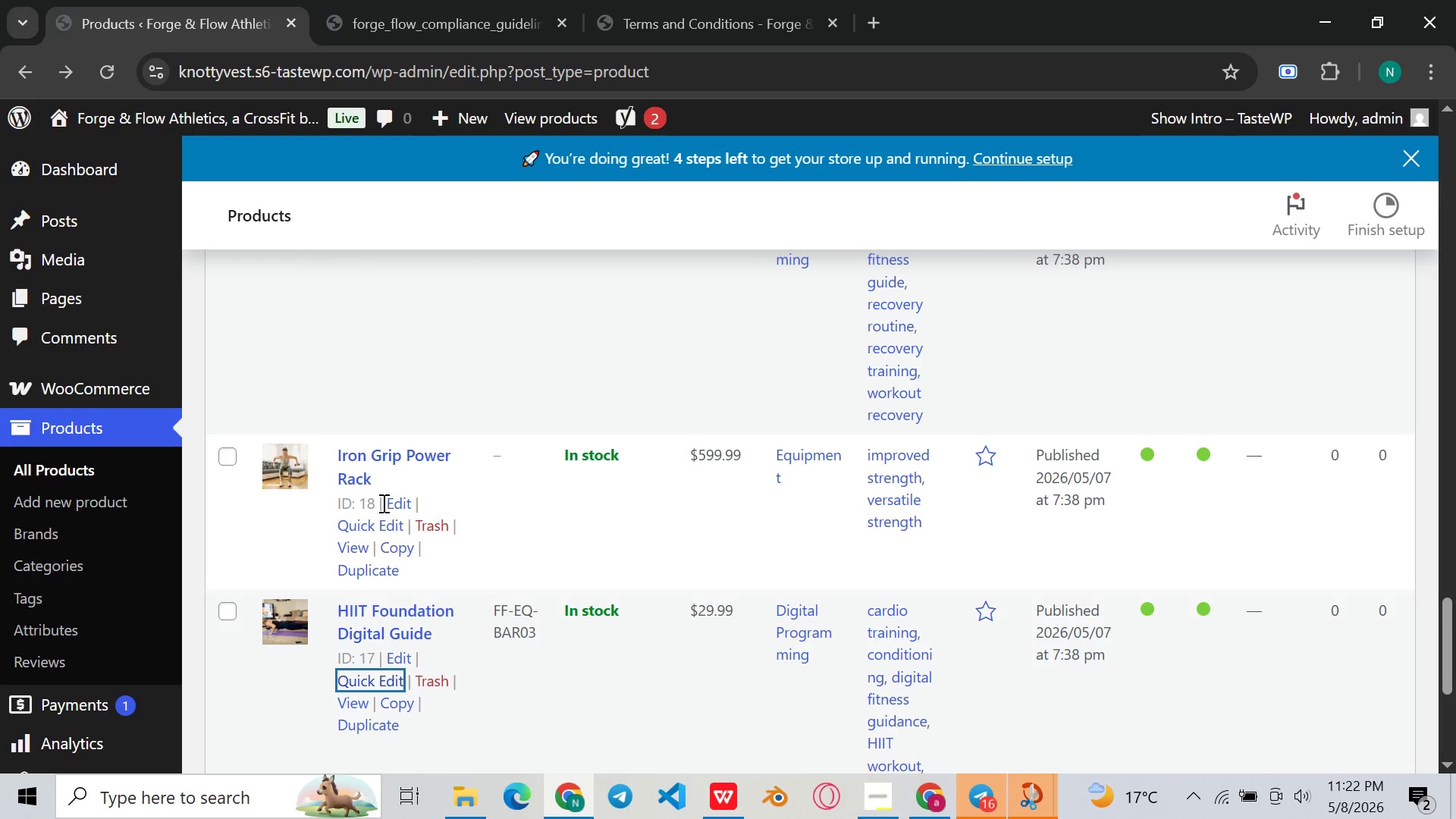 
left_click([378, 524])
 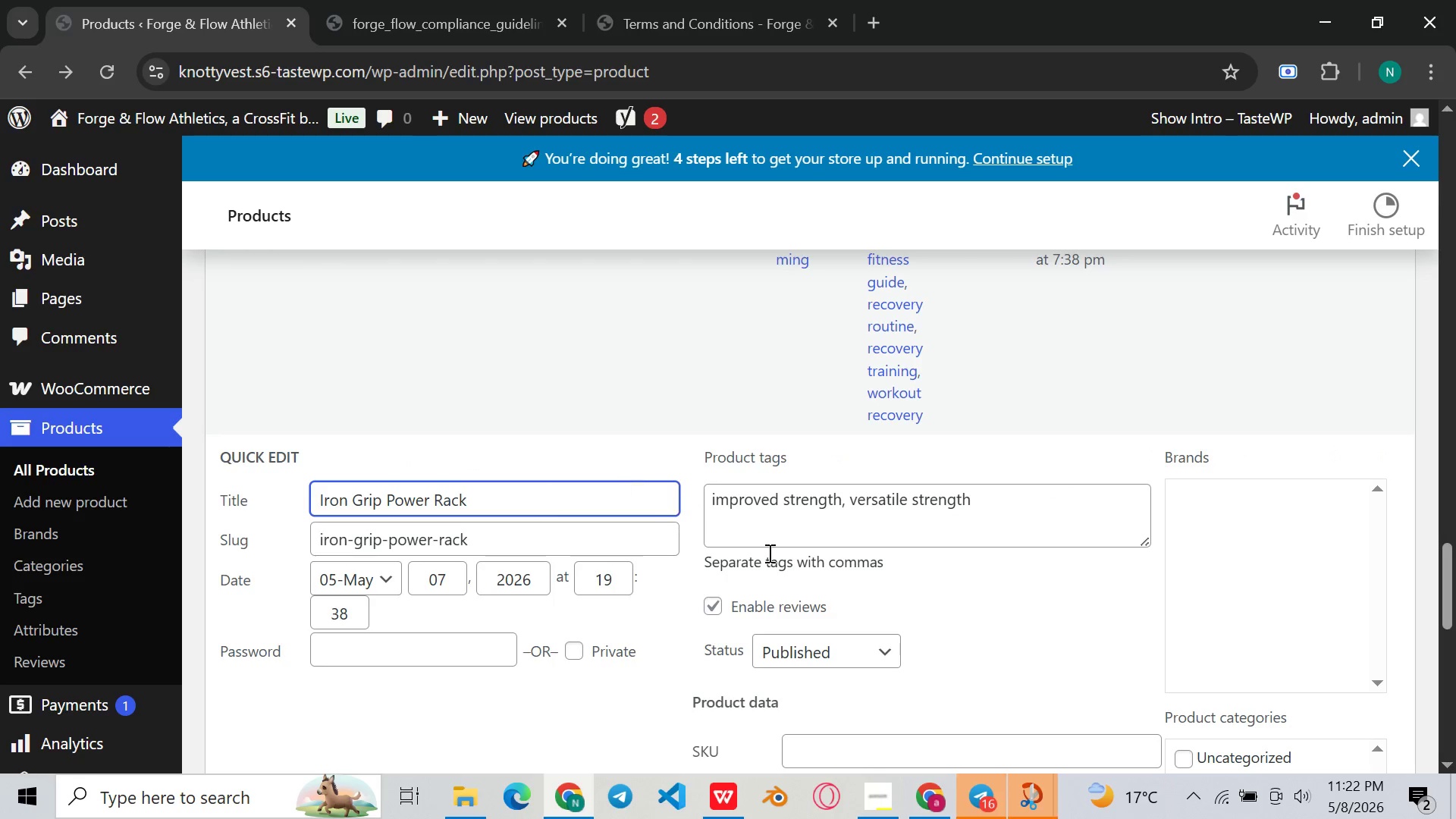 
scroll: coordinate [846, 548], scroll_direction: down, amount: 2.0
 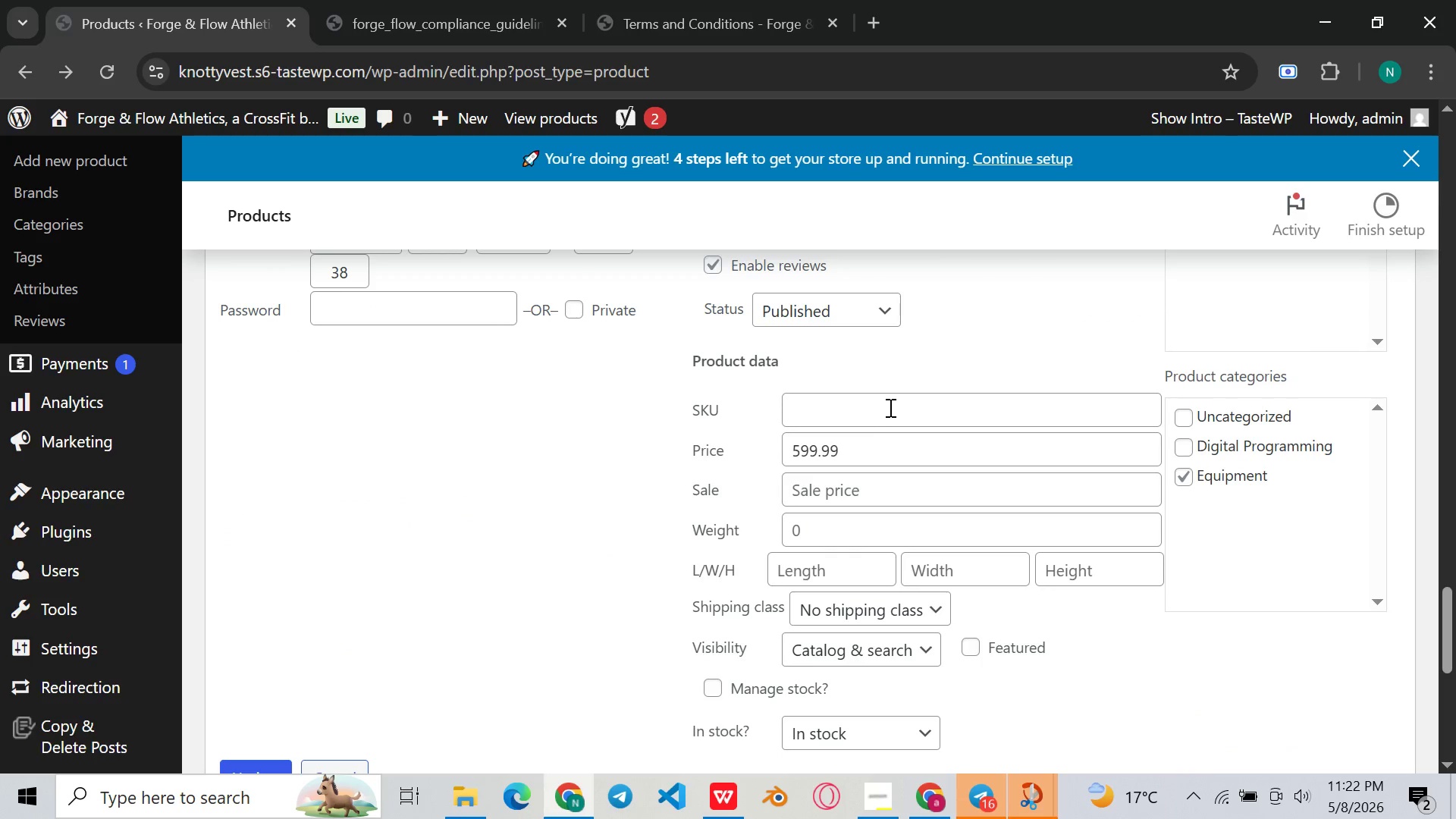 
left_click([889, 407])
 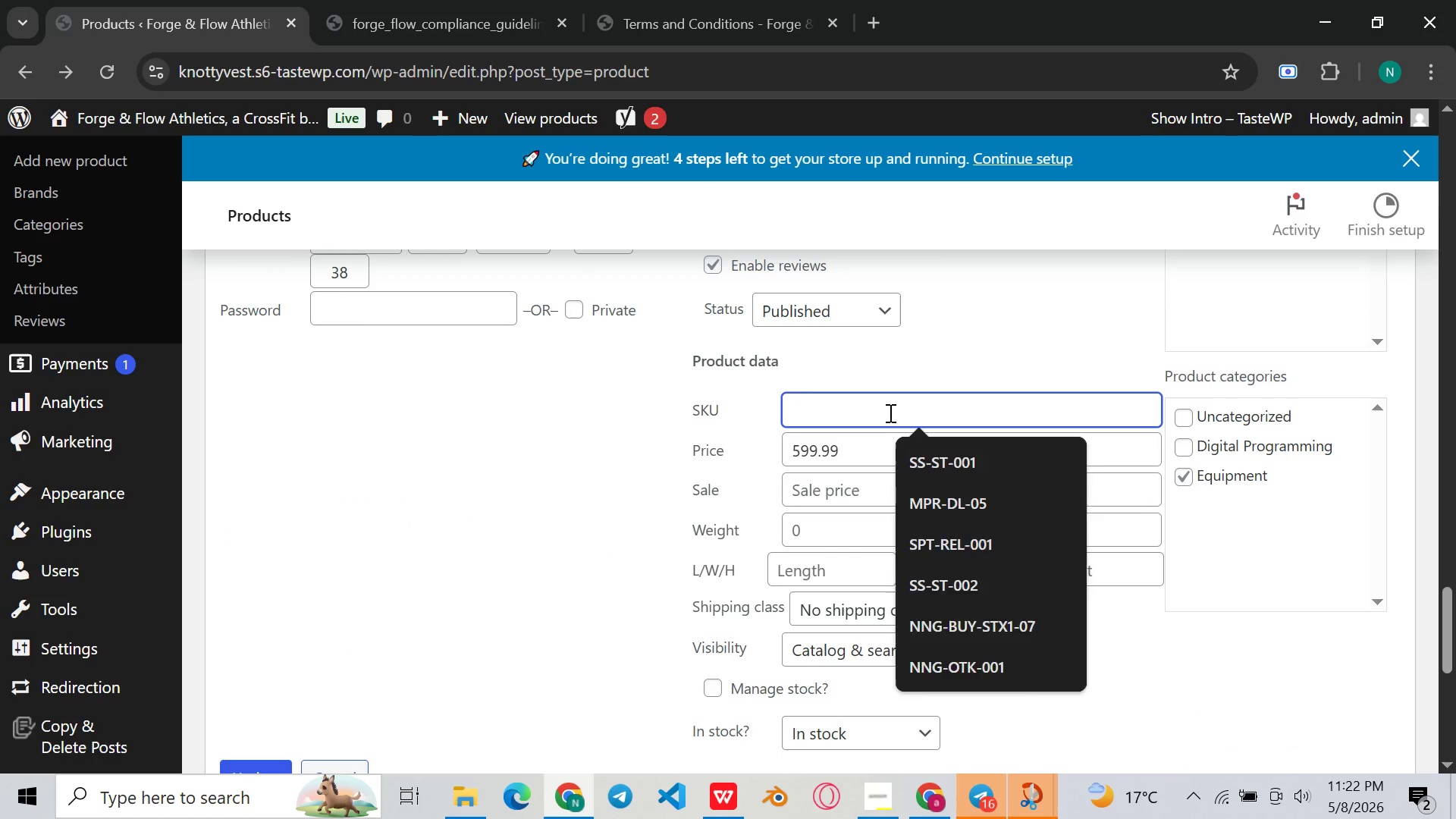 
type(FF)
 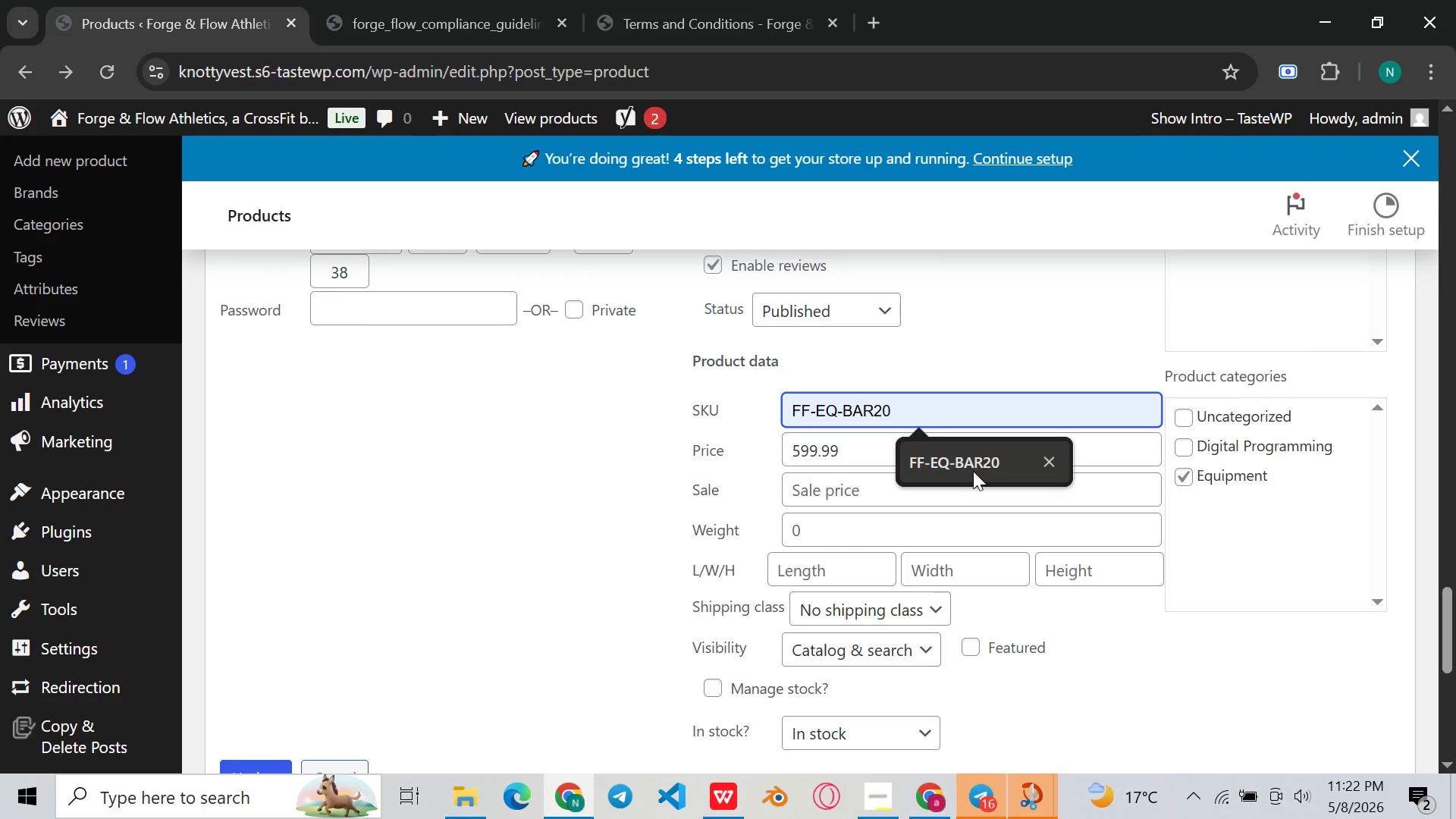 
left_click([974, 471])
 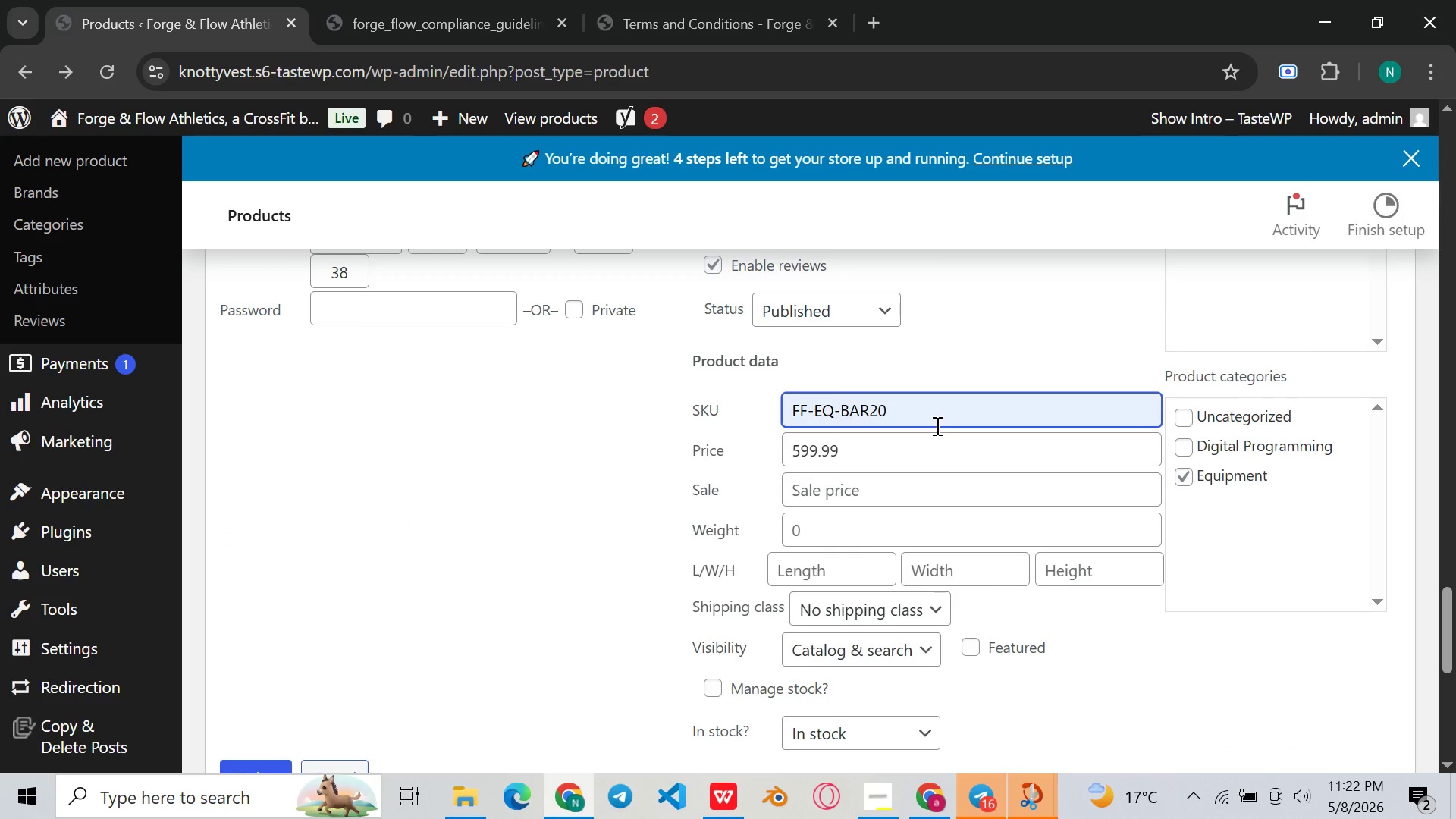 
key(Backspace)
key(Backspace)
type(04)
 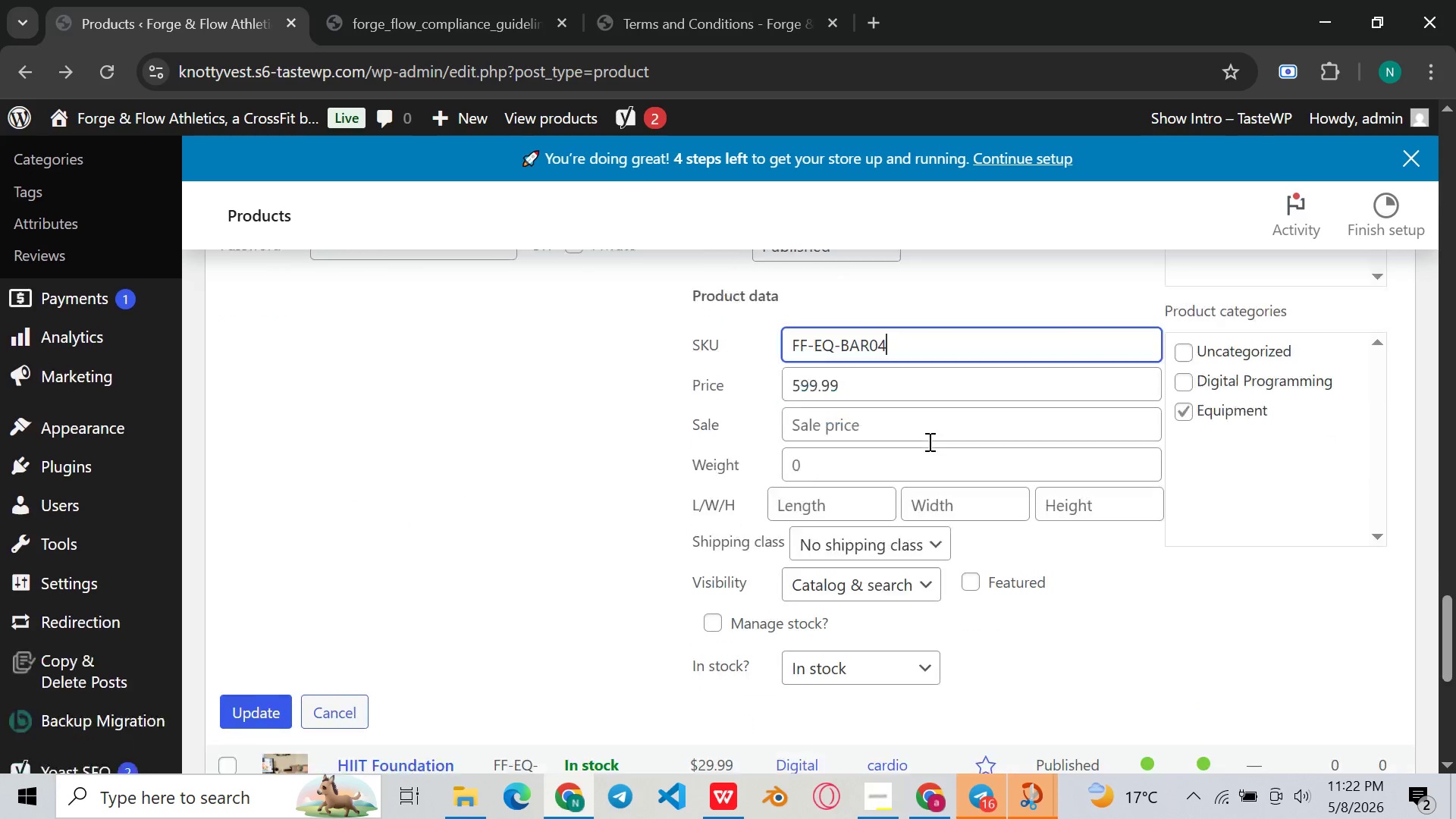 
scroll: coordinate [929, 440], scroll_direction: down, amount: 3.0
 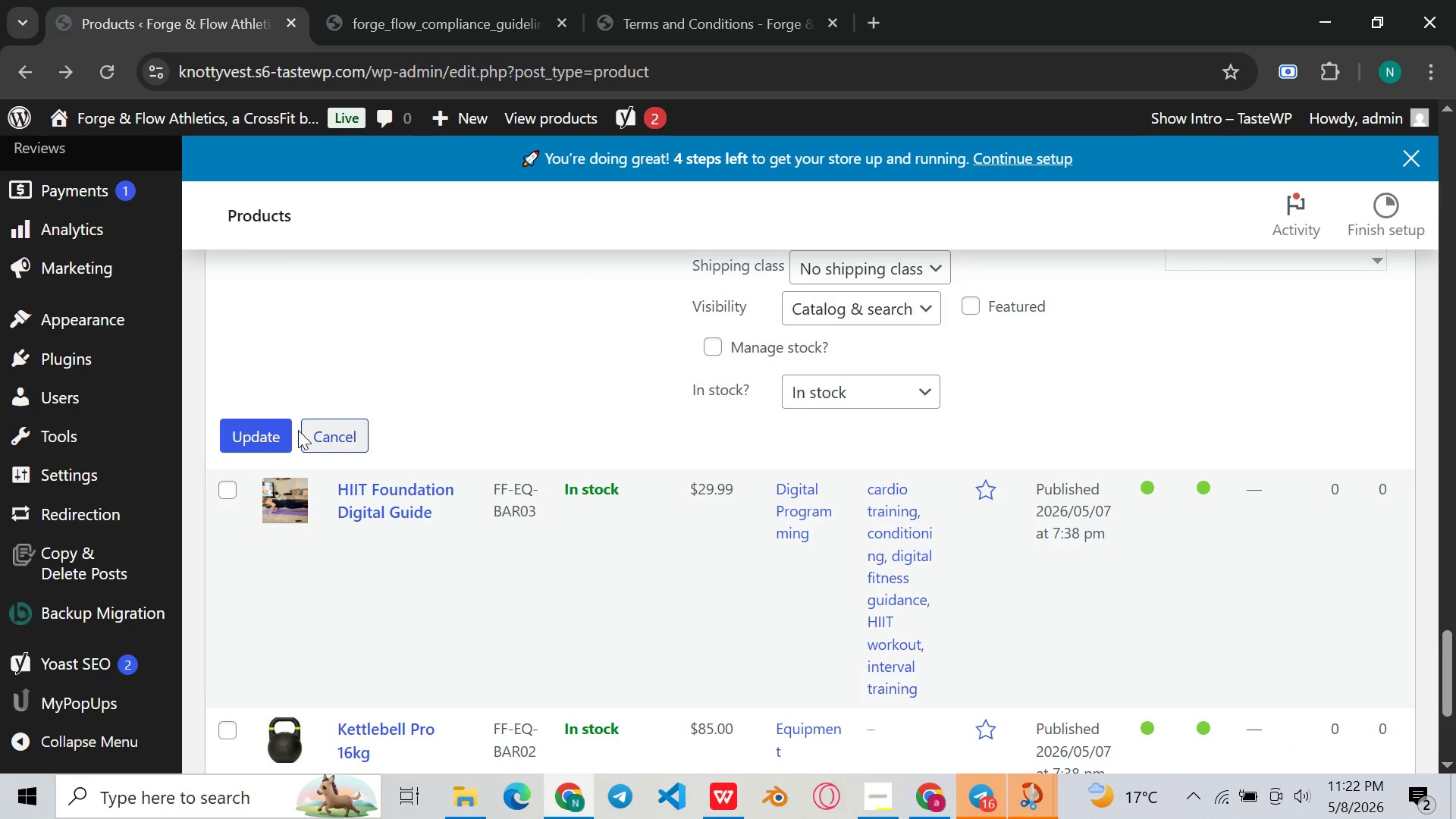 
left_click([283, 432])
 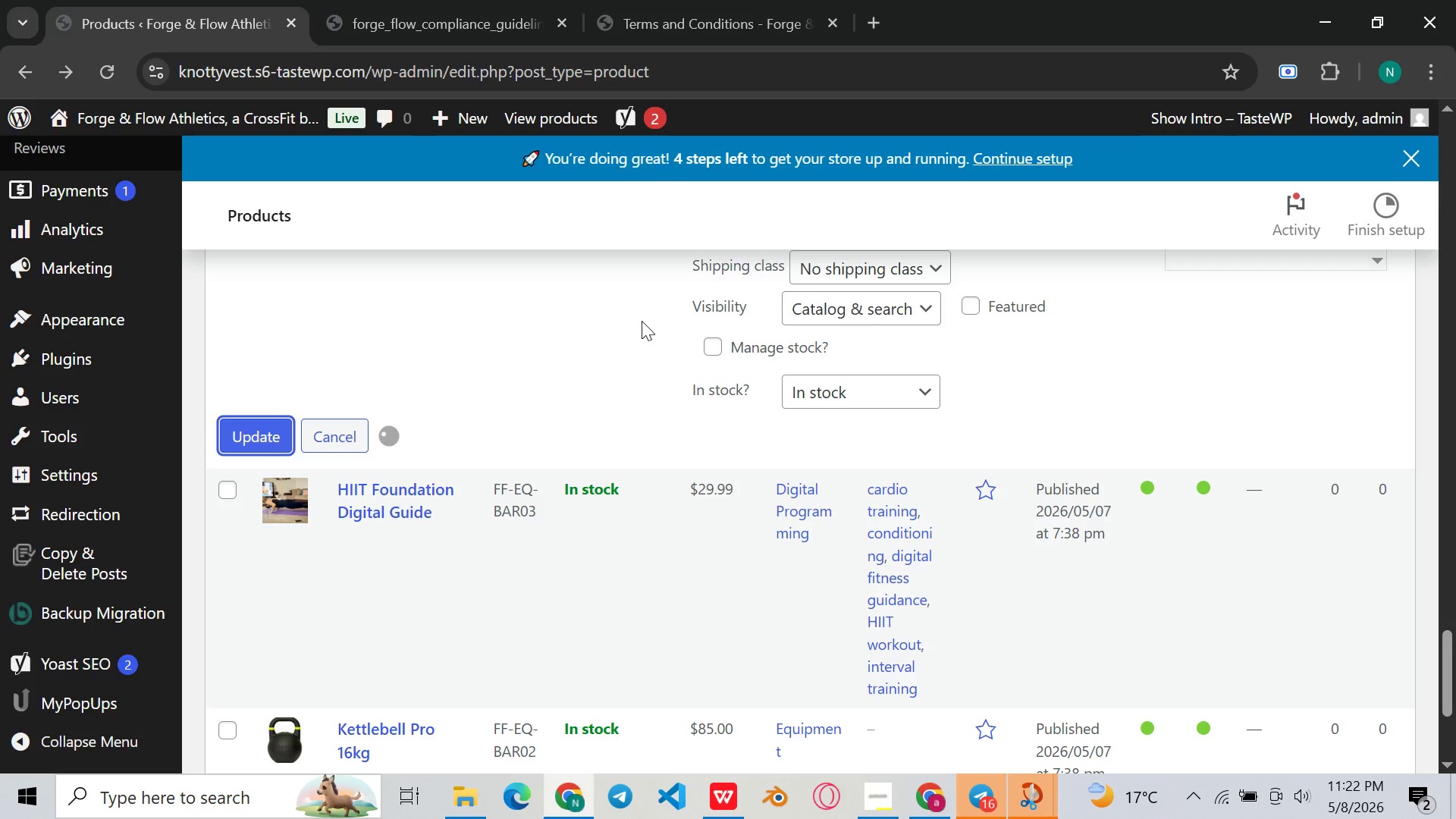 
scroll: coordinate [642, 321], scroll_direction: none, amount: 0.0
 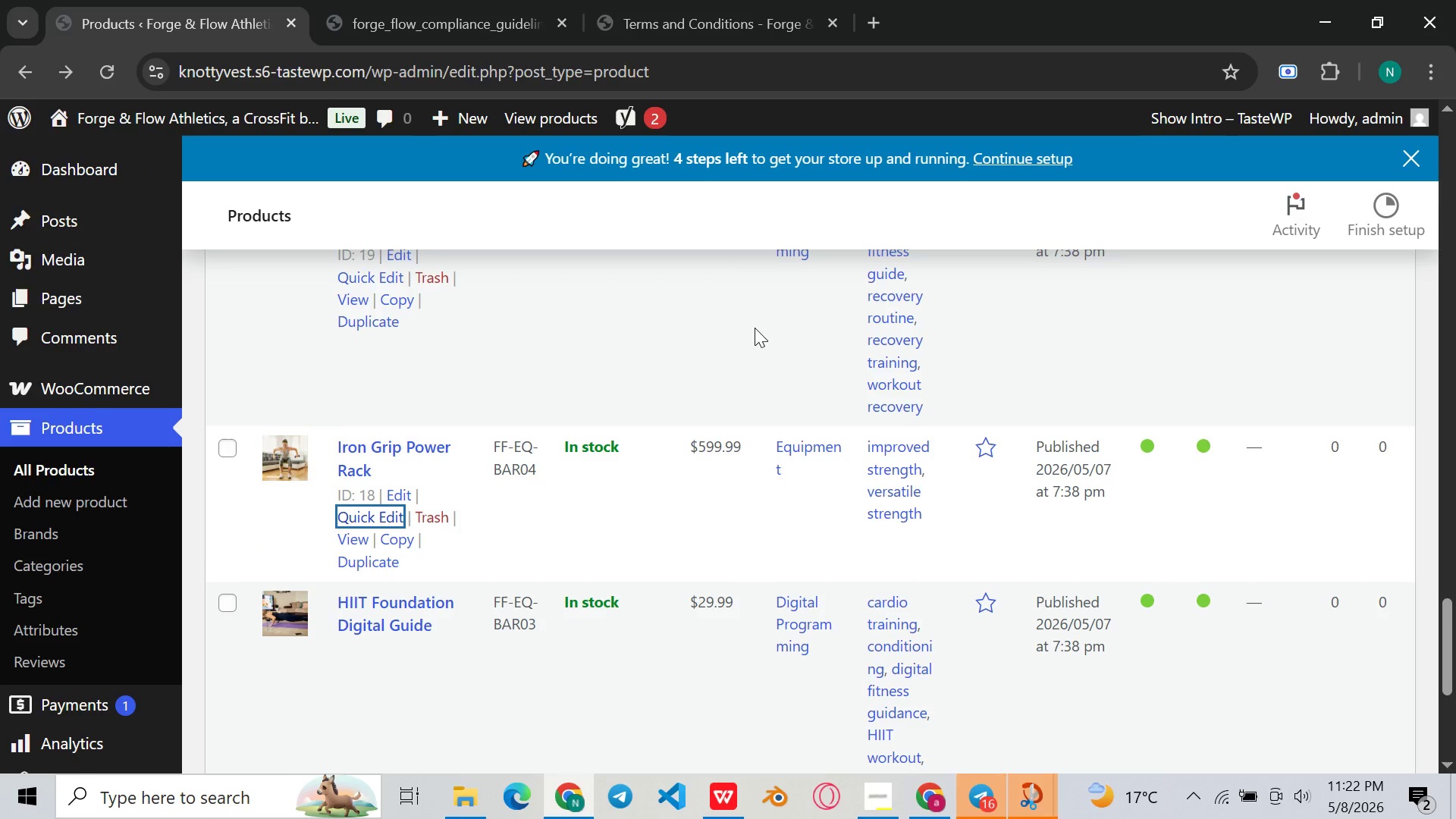 
scroll: coordinate [755, 328], scroll_direction: up, amount: 1.0
 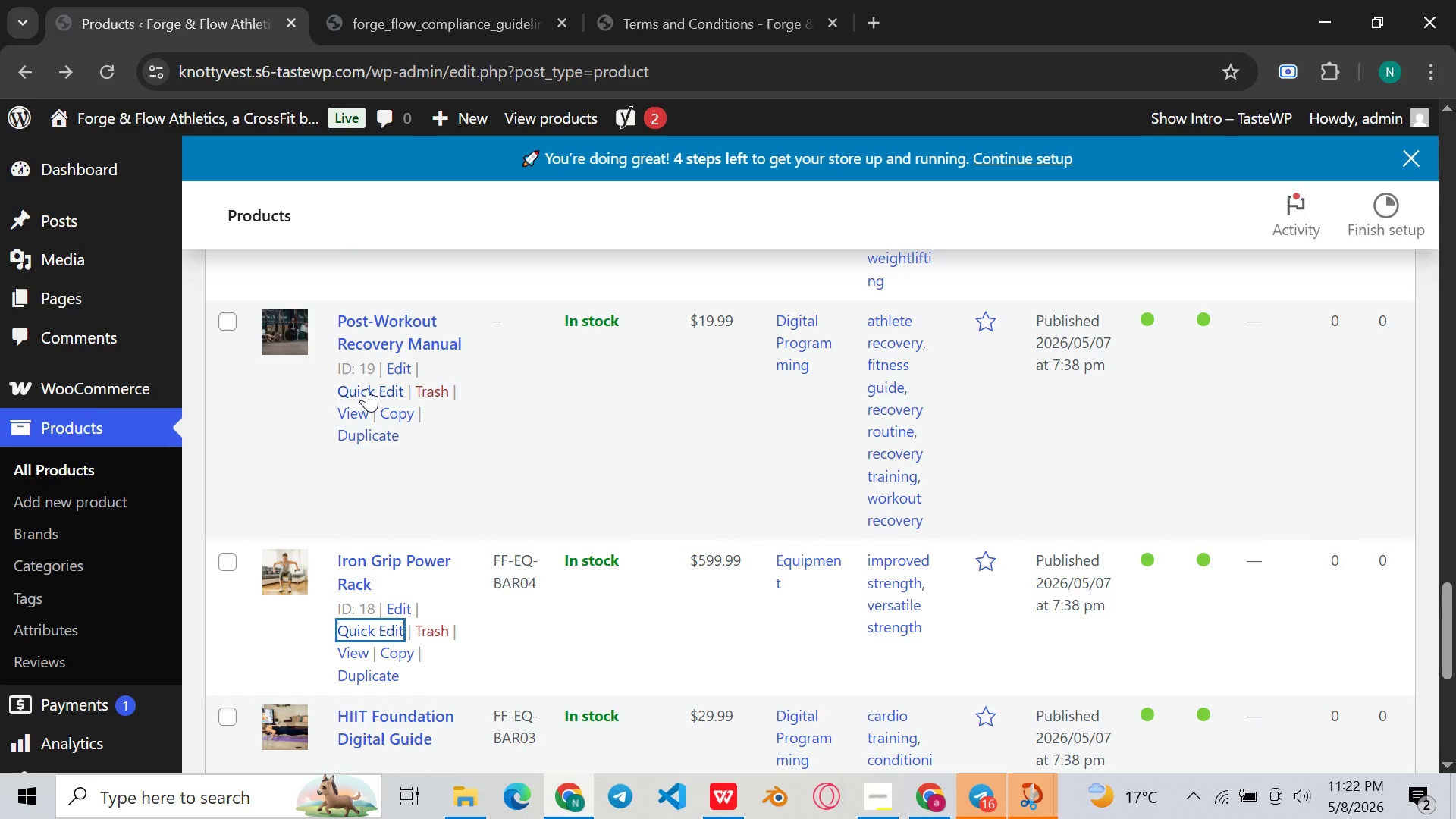 
left_click([367, 388])
 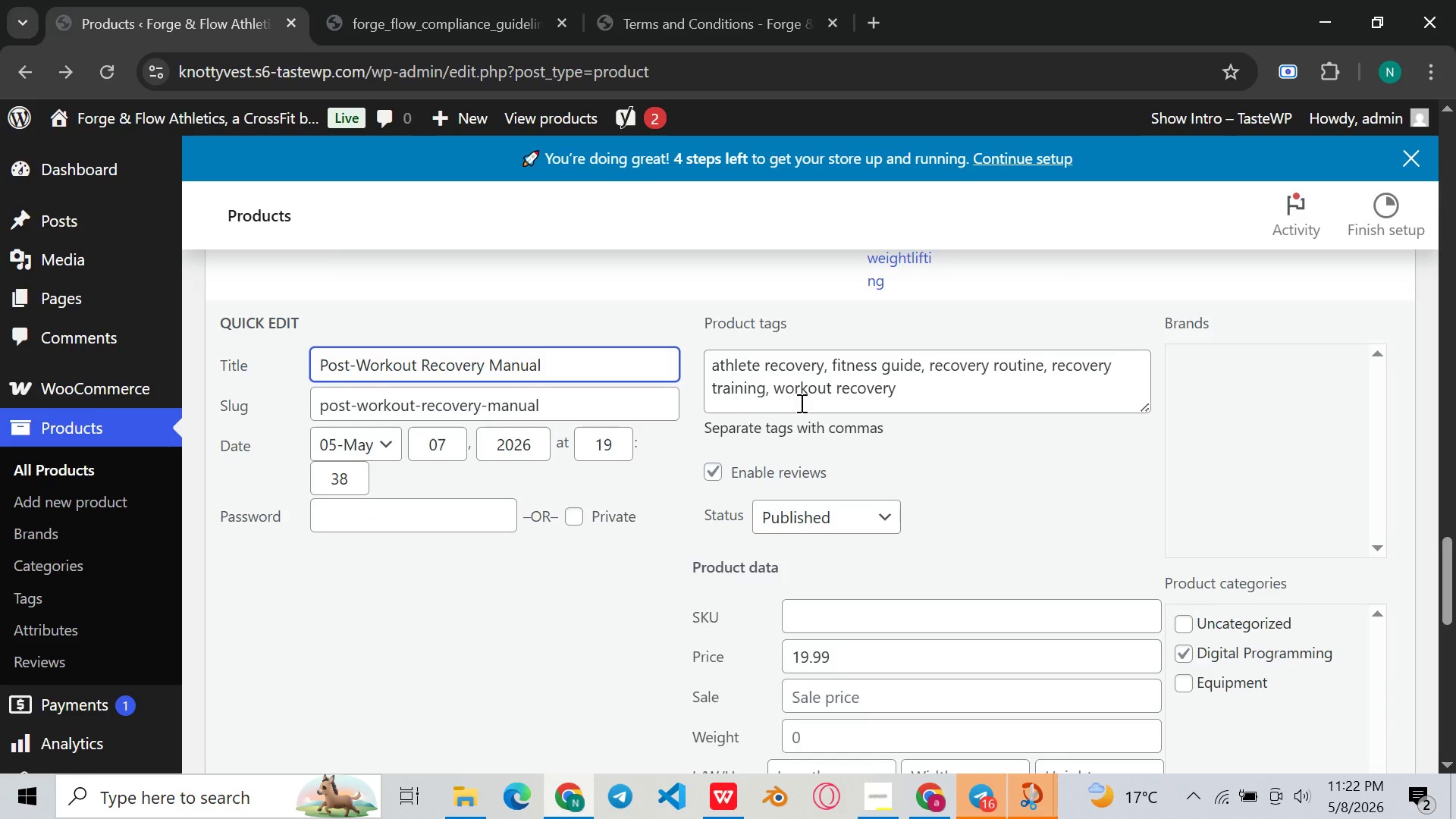 
scroll: coordinate [829, 435], scroll_direction: none, amount: 0.0
 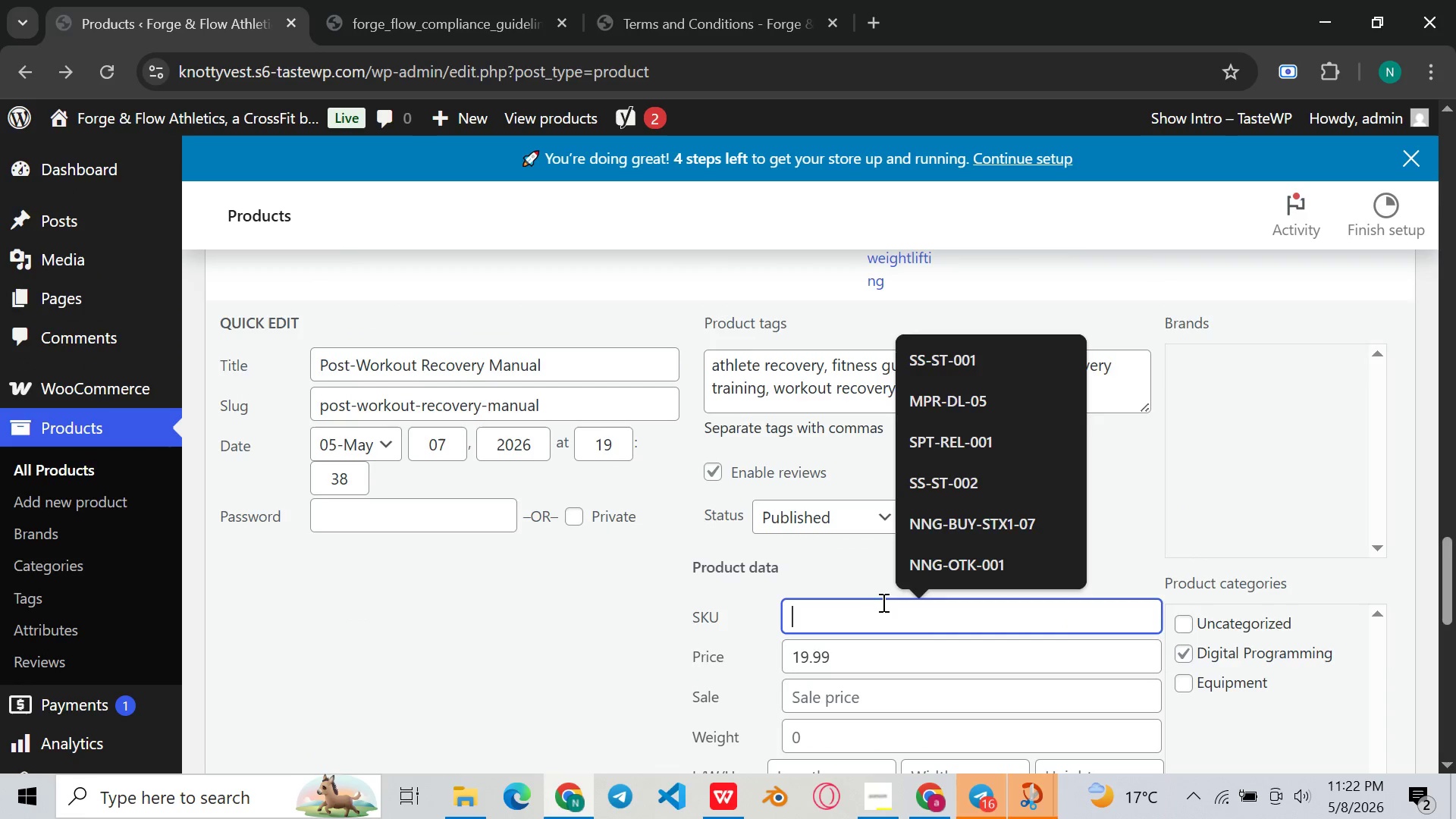 
type(FF)
 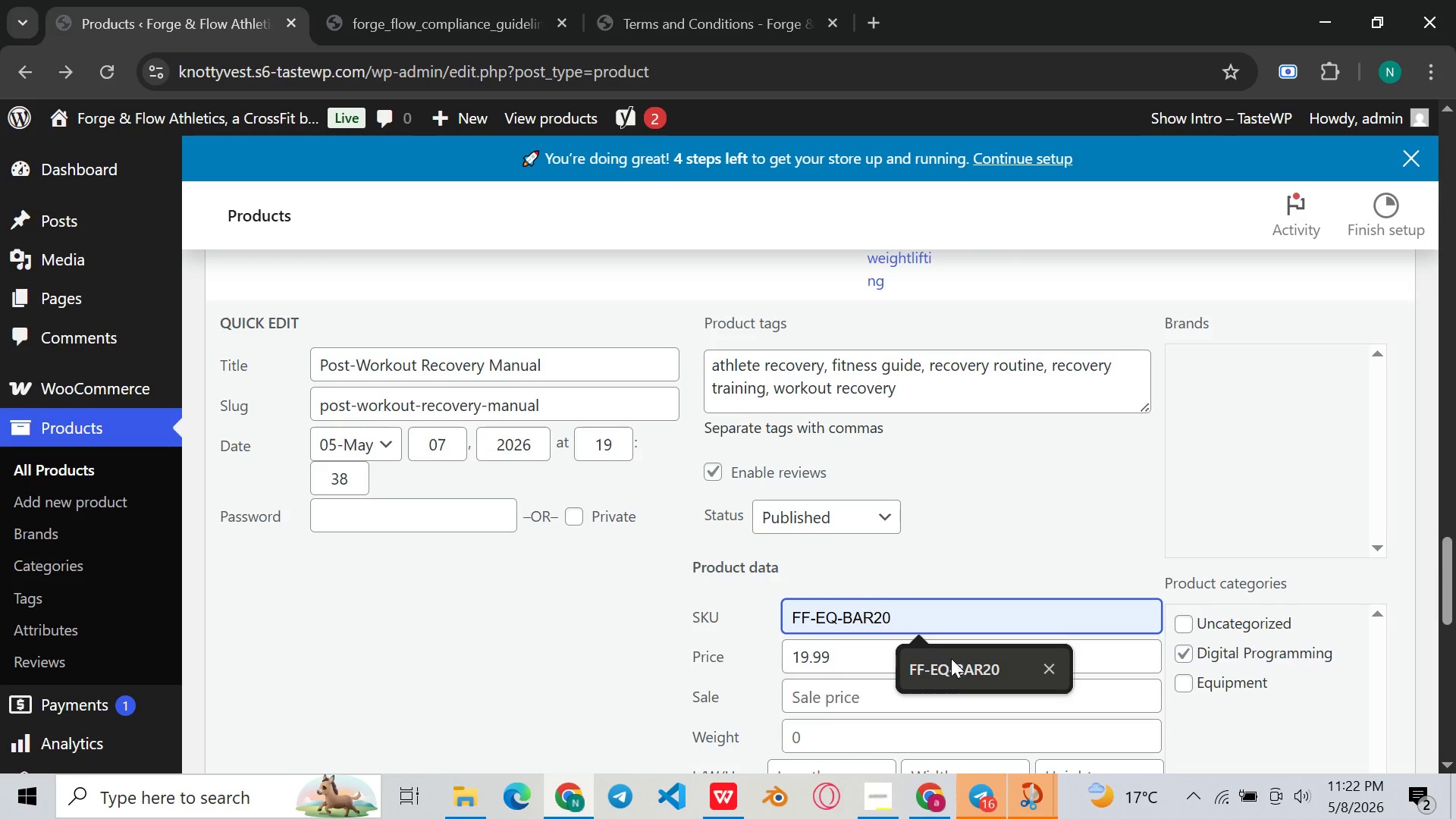 
left_click([956, 665])
 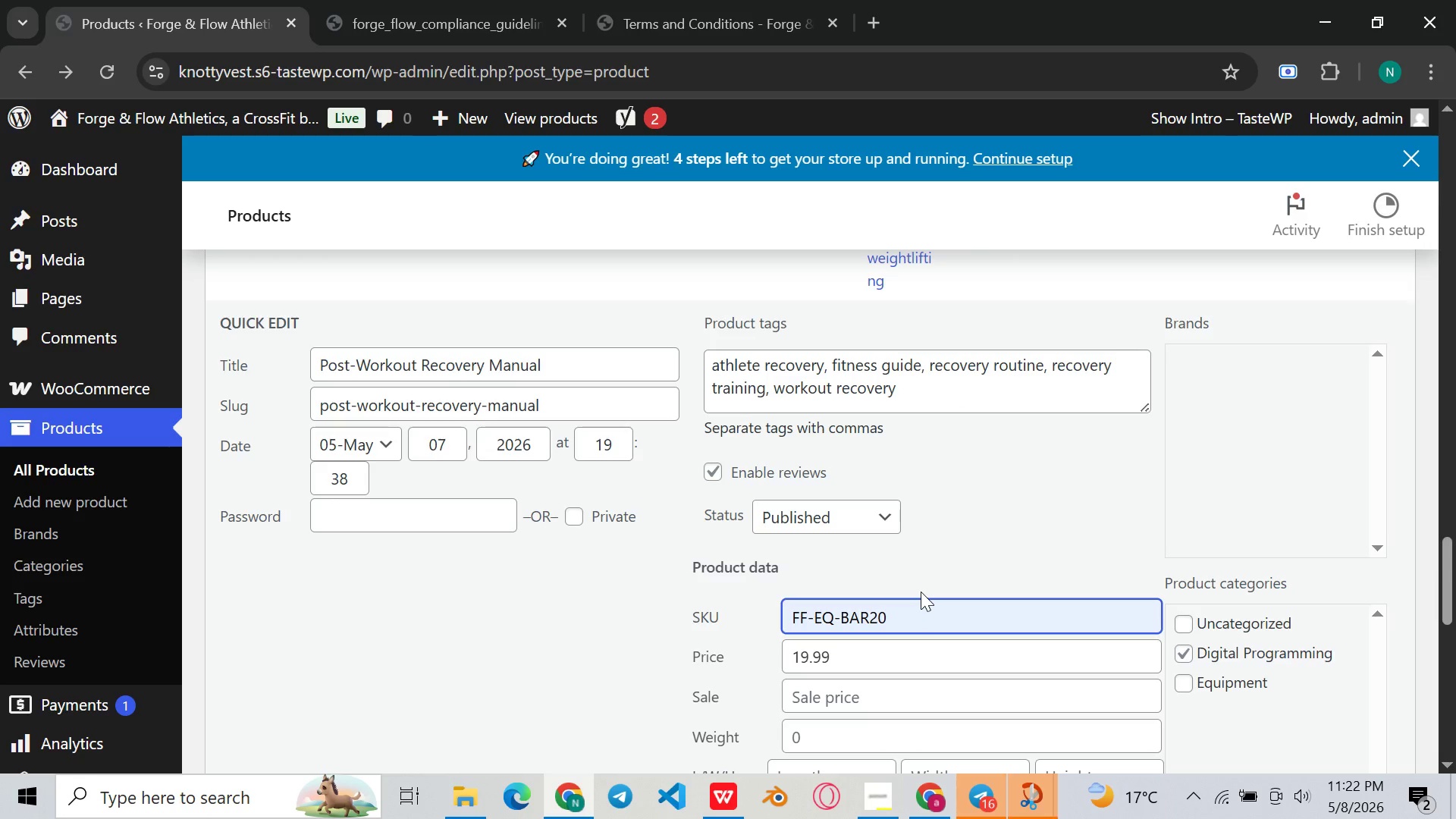 
key(Backspace)
 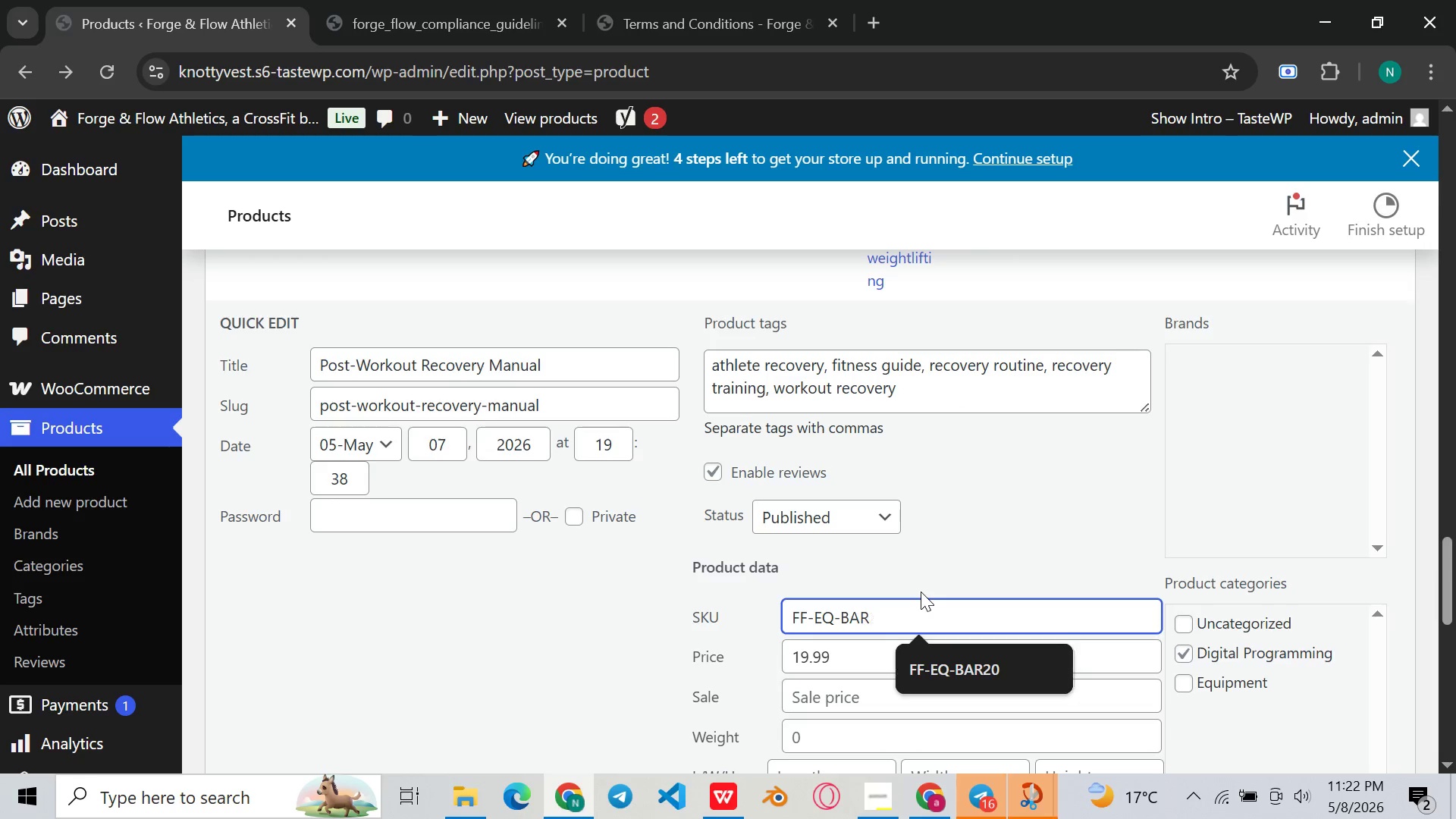 
key(Backspace)
 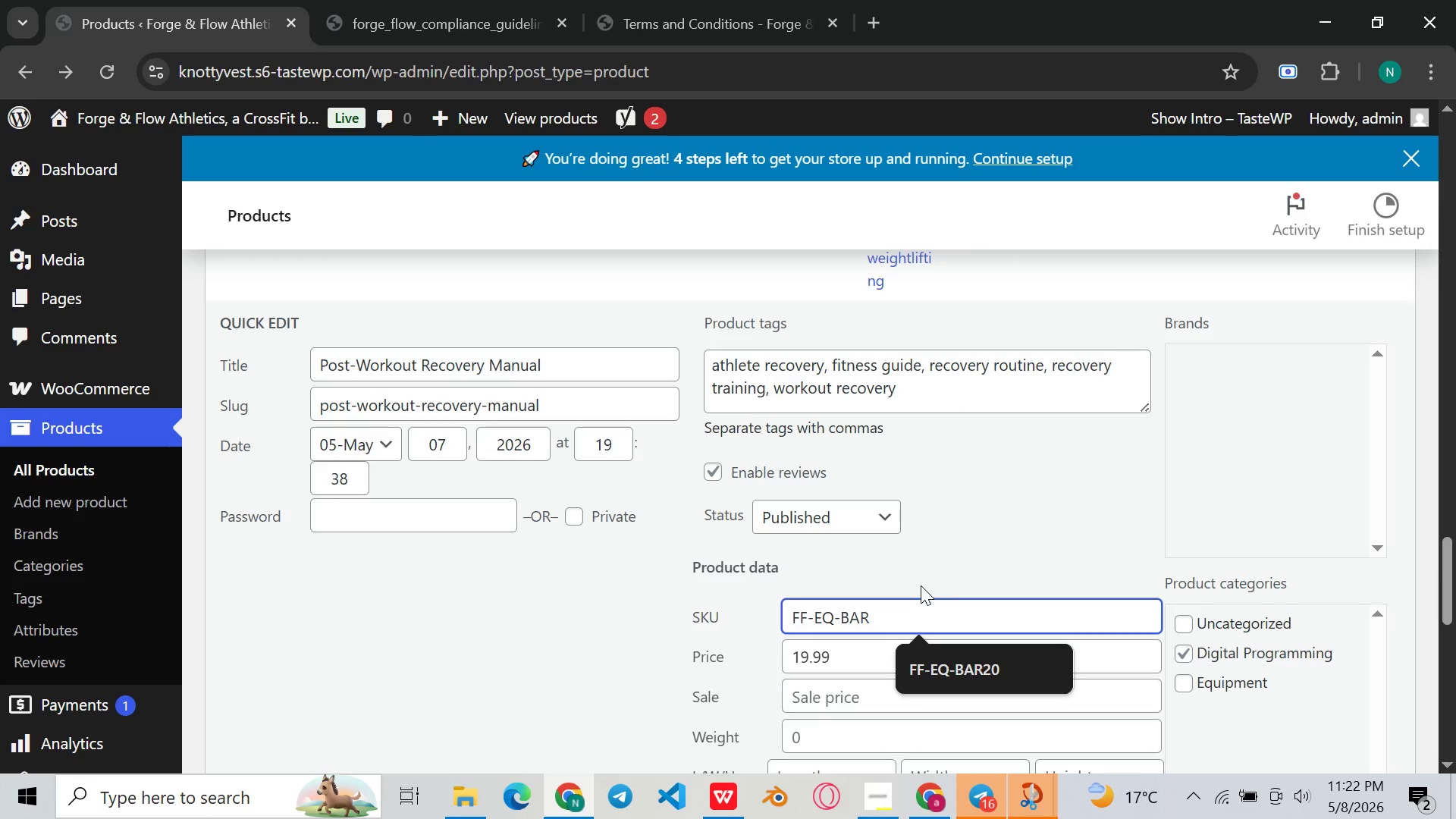 
key(0)
 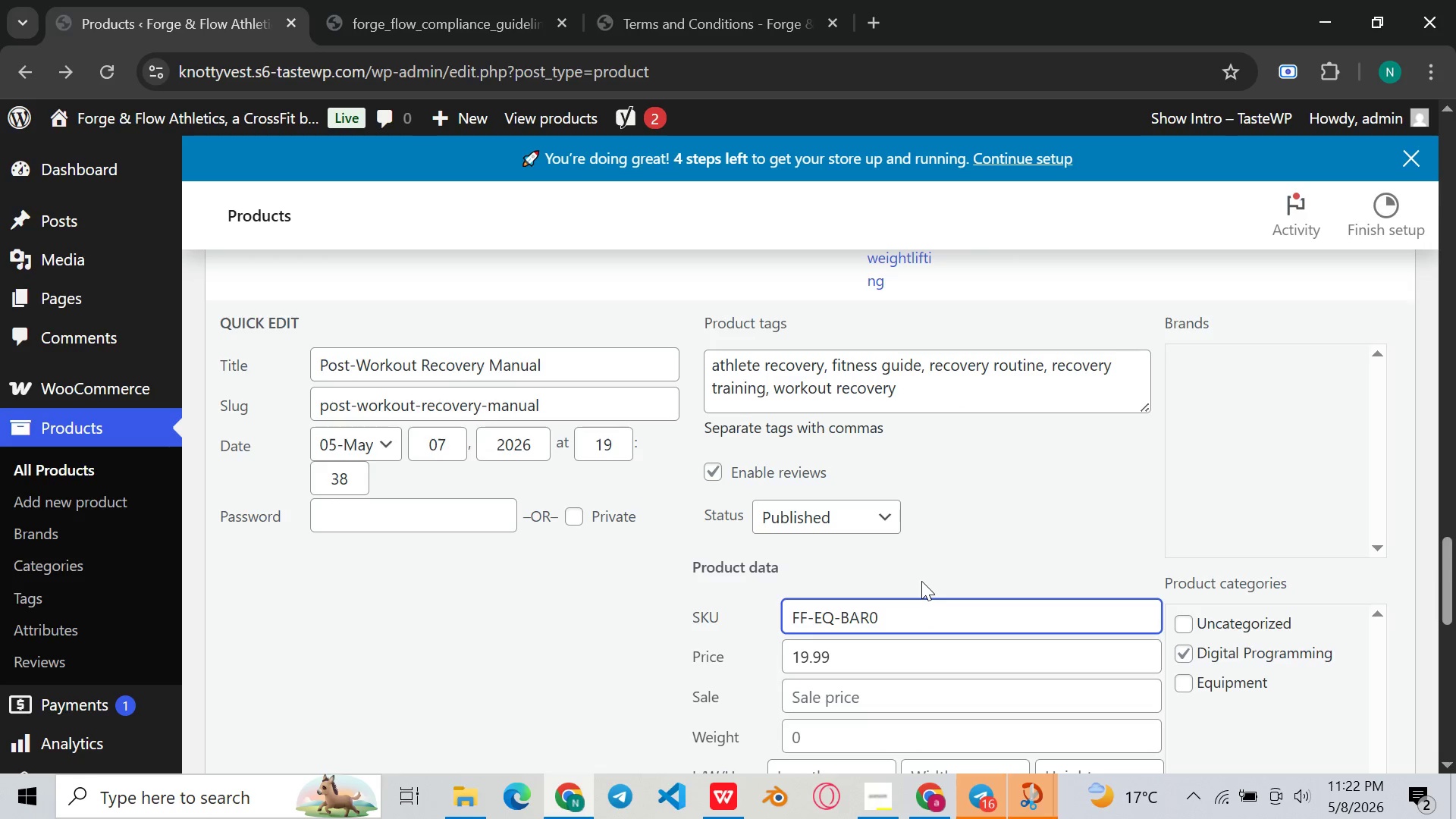 
key(5)
 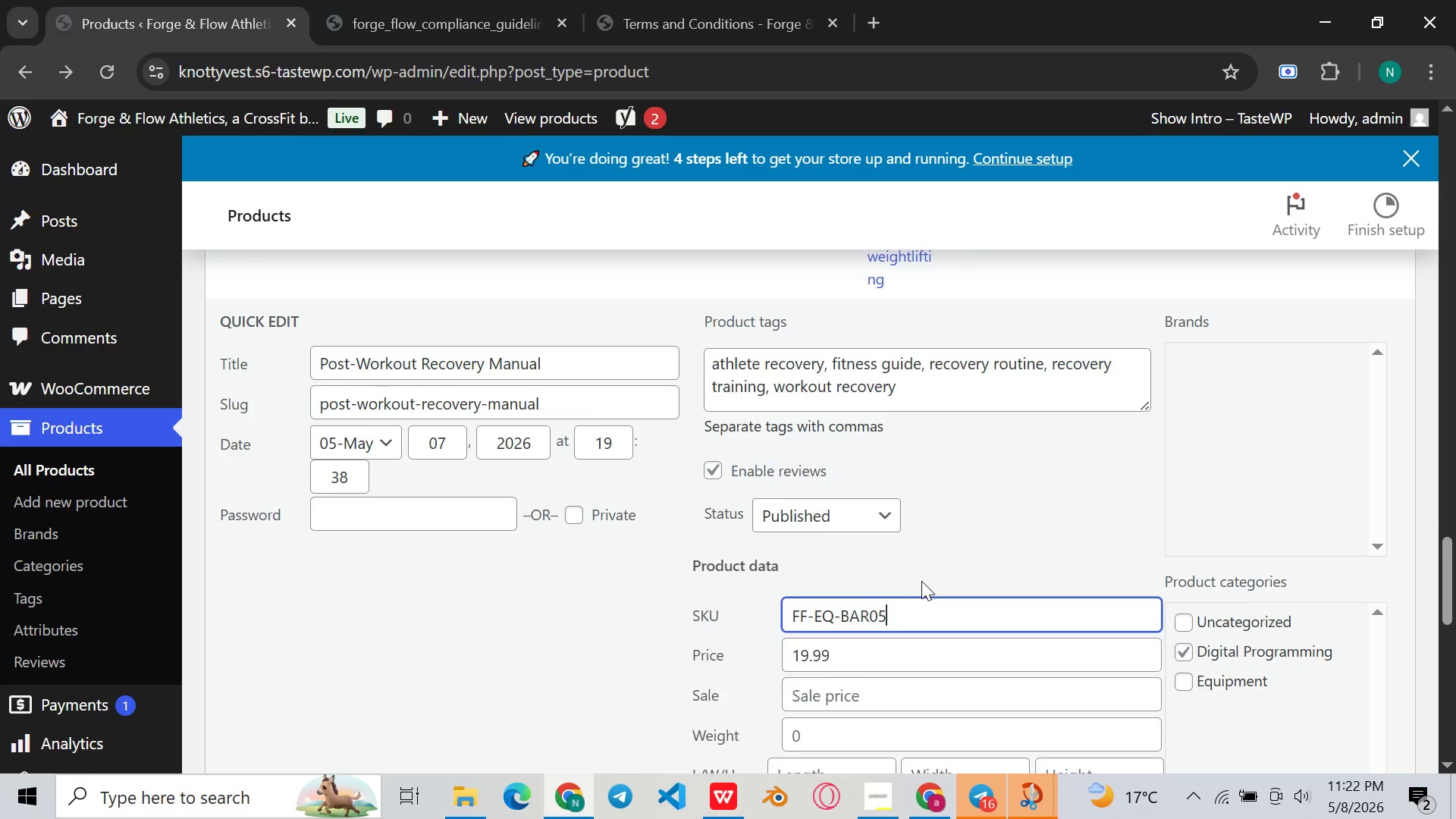 
scroll: coordinate [921, 581], scroll_direction: down, amount: 2.0
 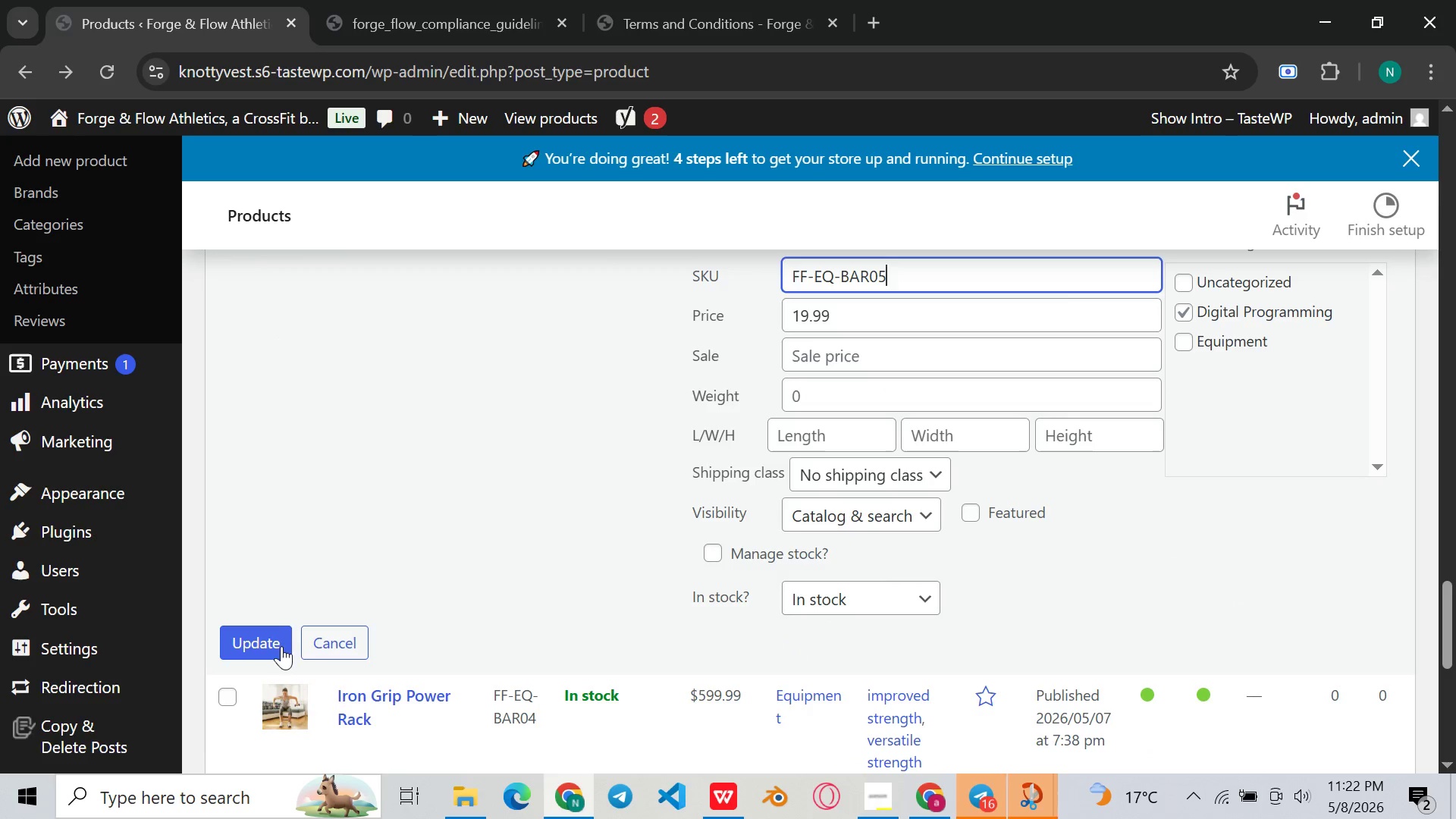 
left_click([252, 646])
 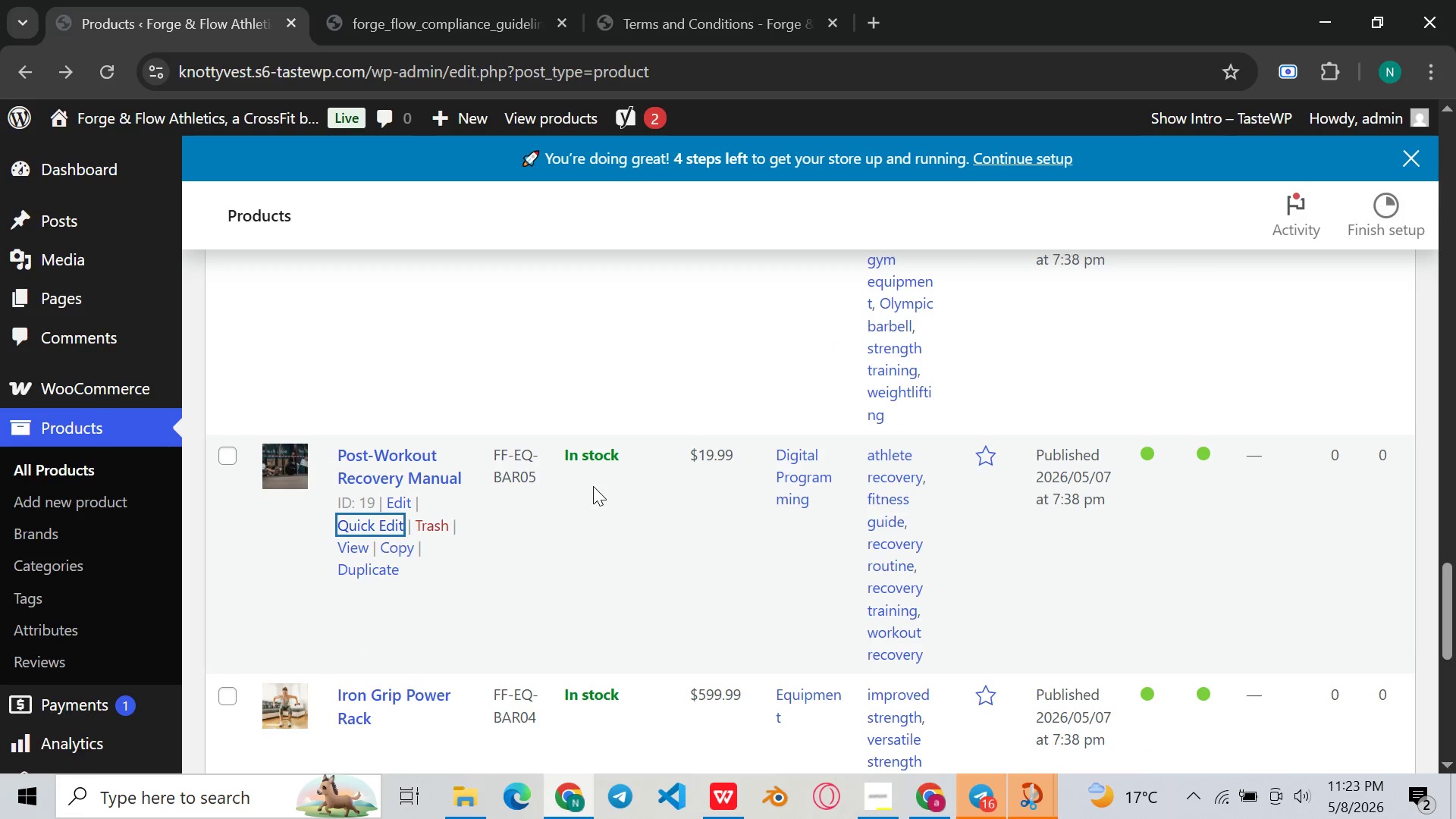 
scroll: coordinate [597, 487], scroll_direction: up, amount: 1.0
 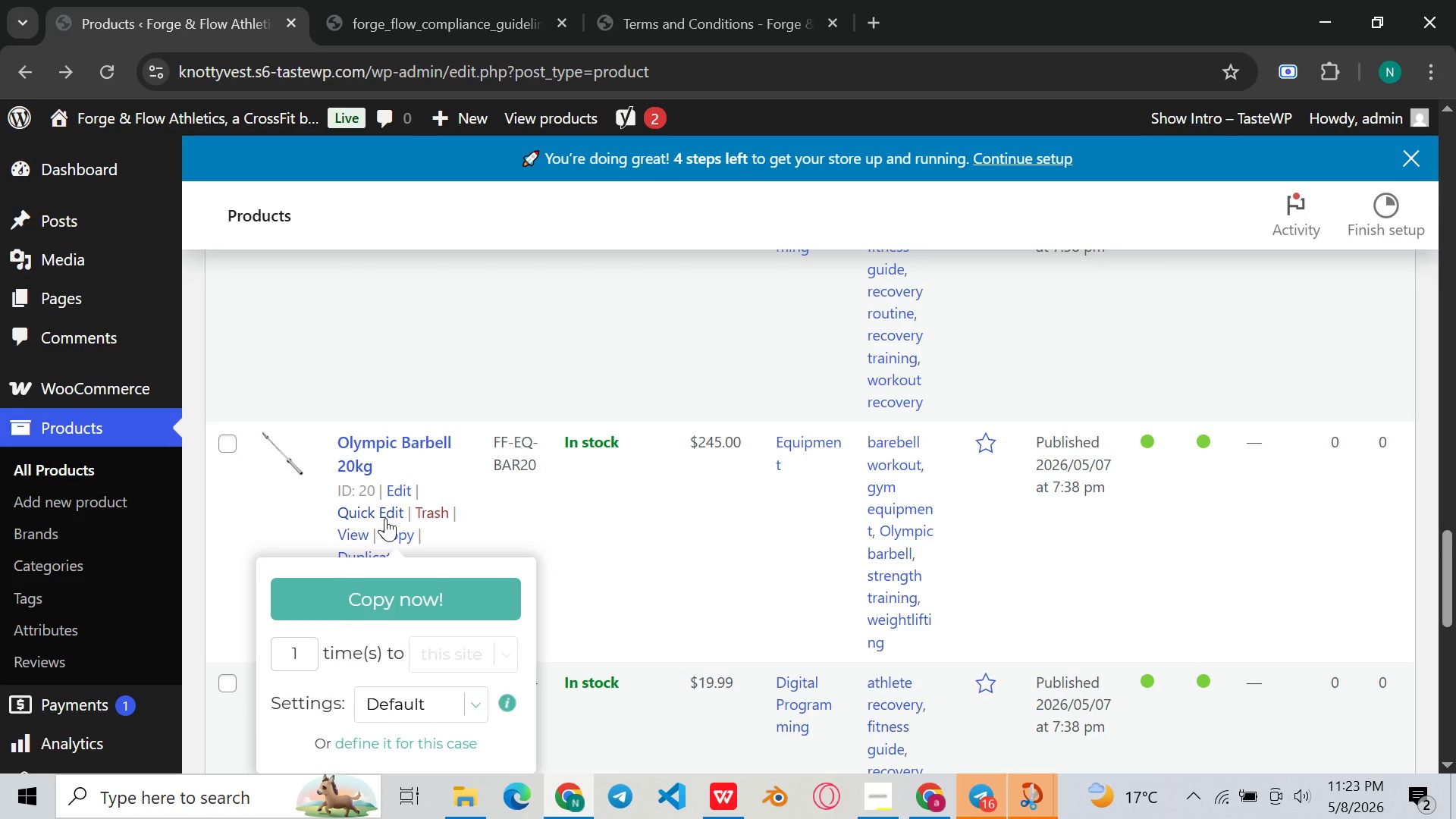 
left_click([385, 517])
 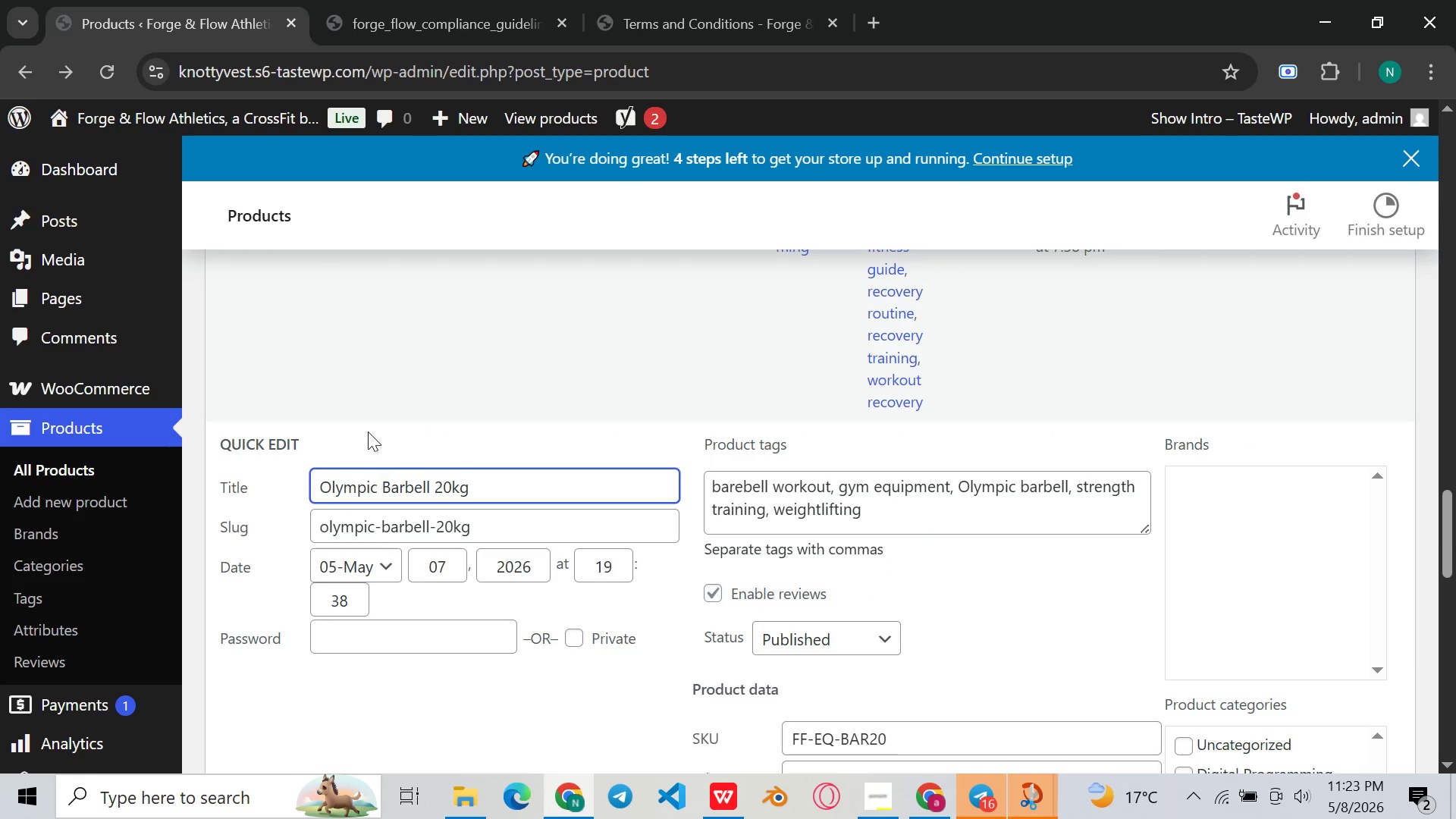 
scroll: coordinate [367, 430], scroll_direction: down, amount: 2.0
 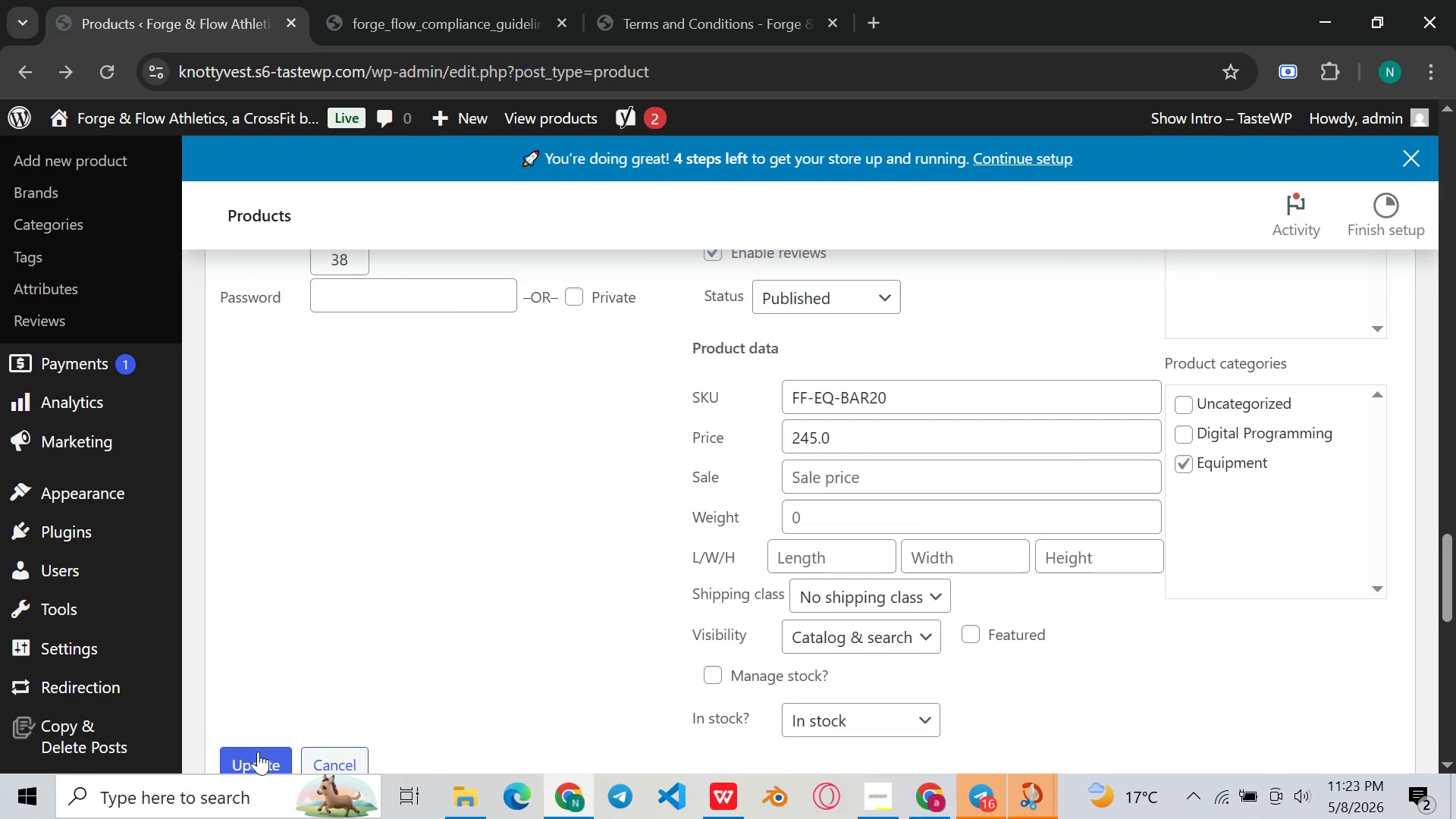 
left_click([258, 753])
 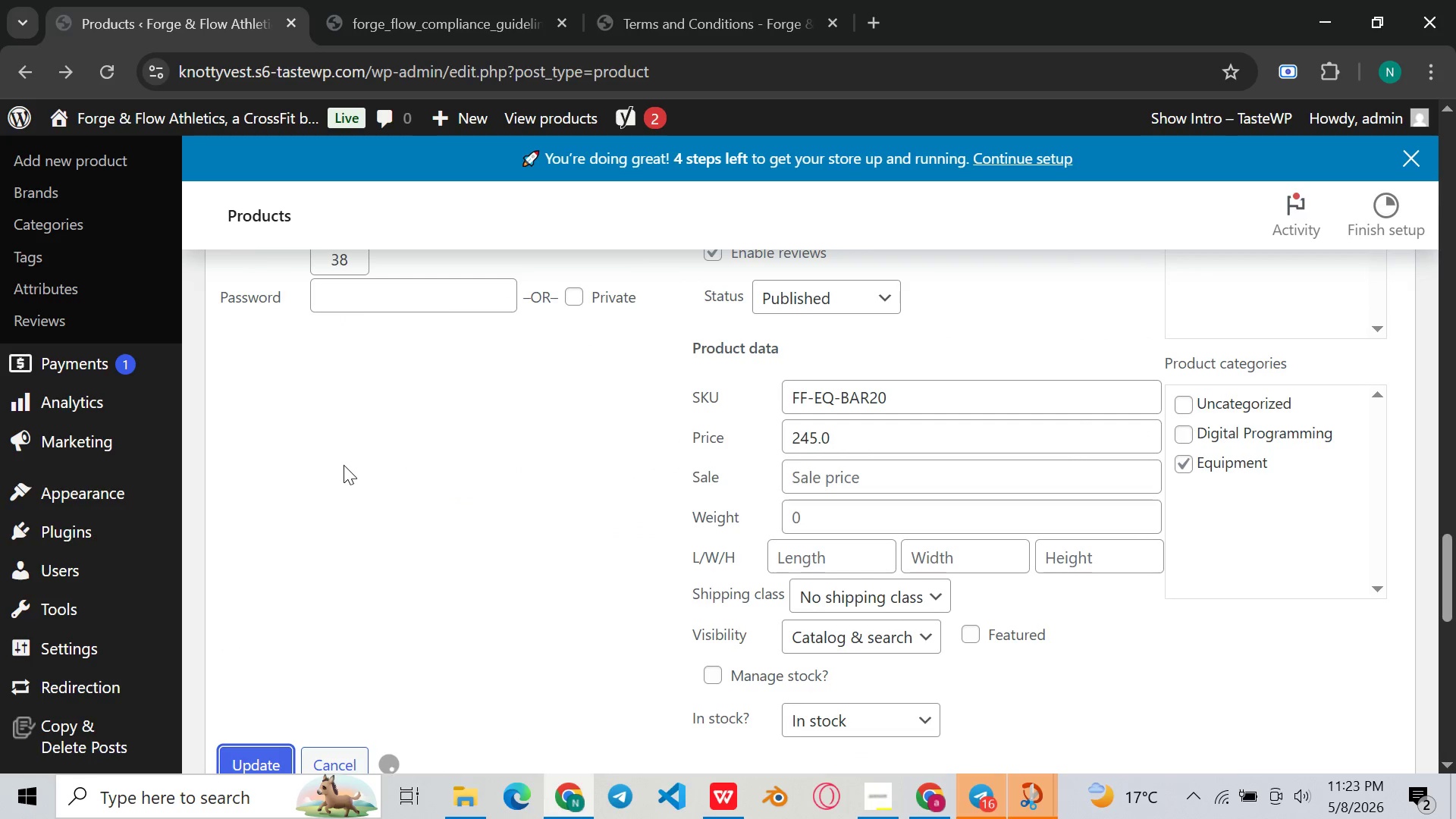 
scroll: coordinate [344, 465], scroll_direction: none, amount: 0.0
 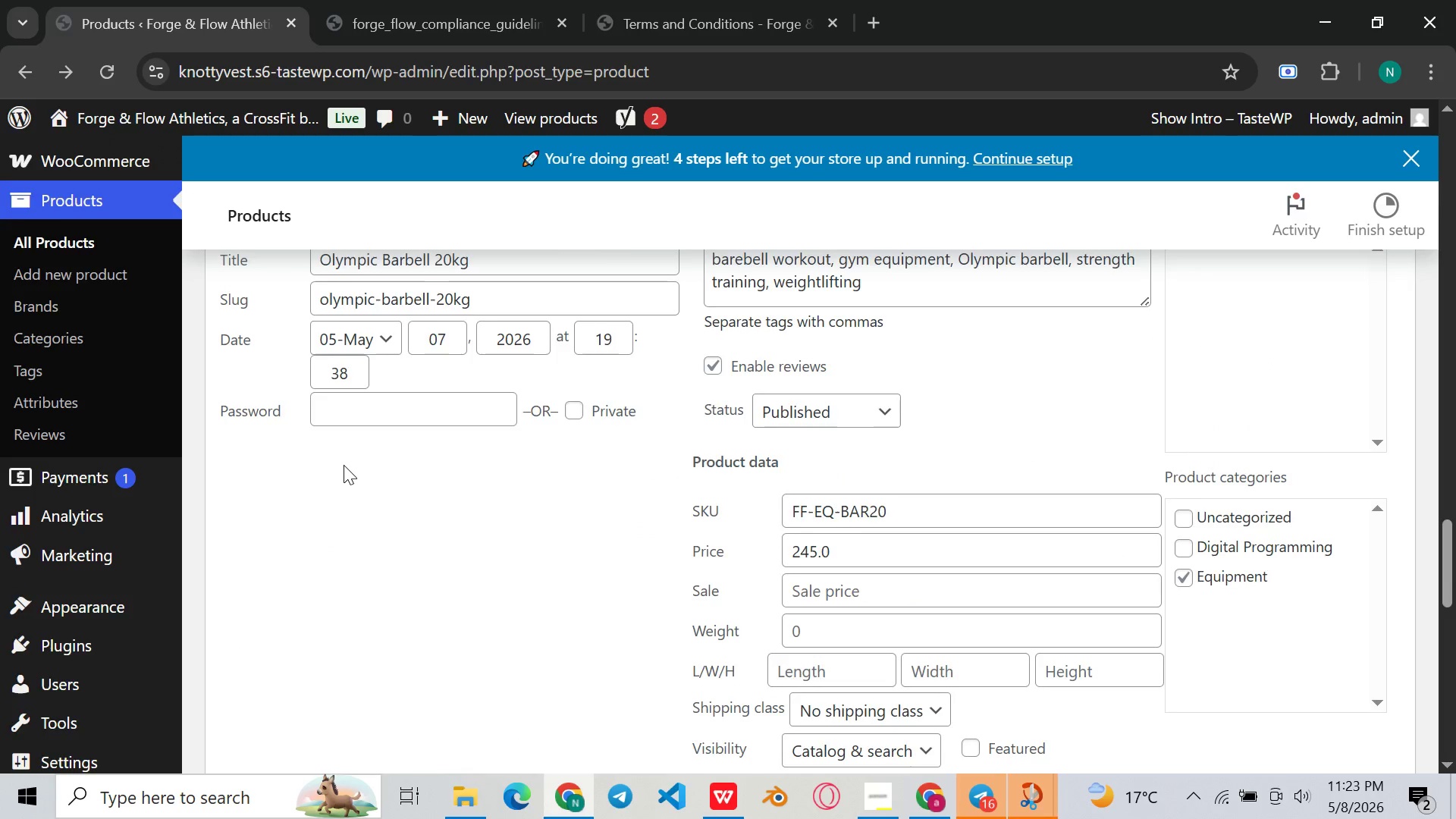 
scroll: coordinate [344, 465], scroll_direction: down, amount: 2.0
 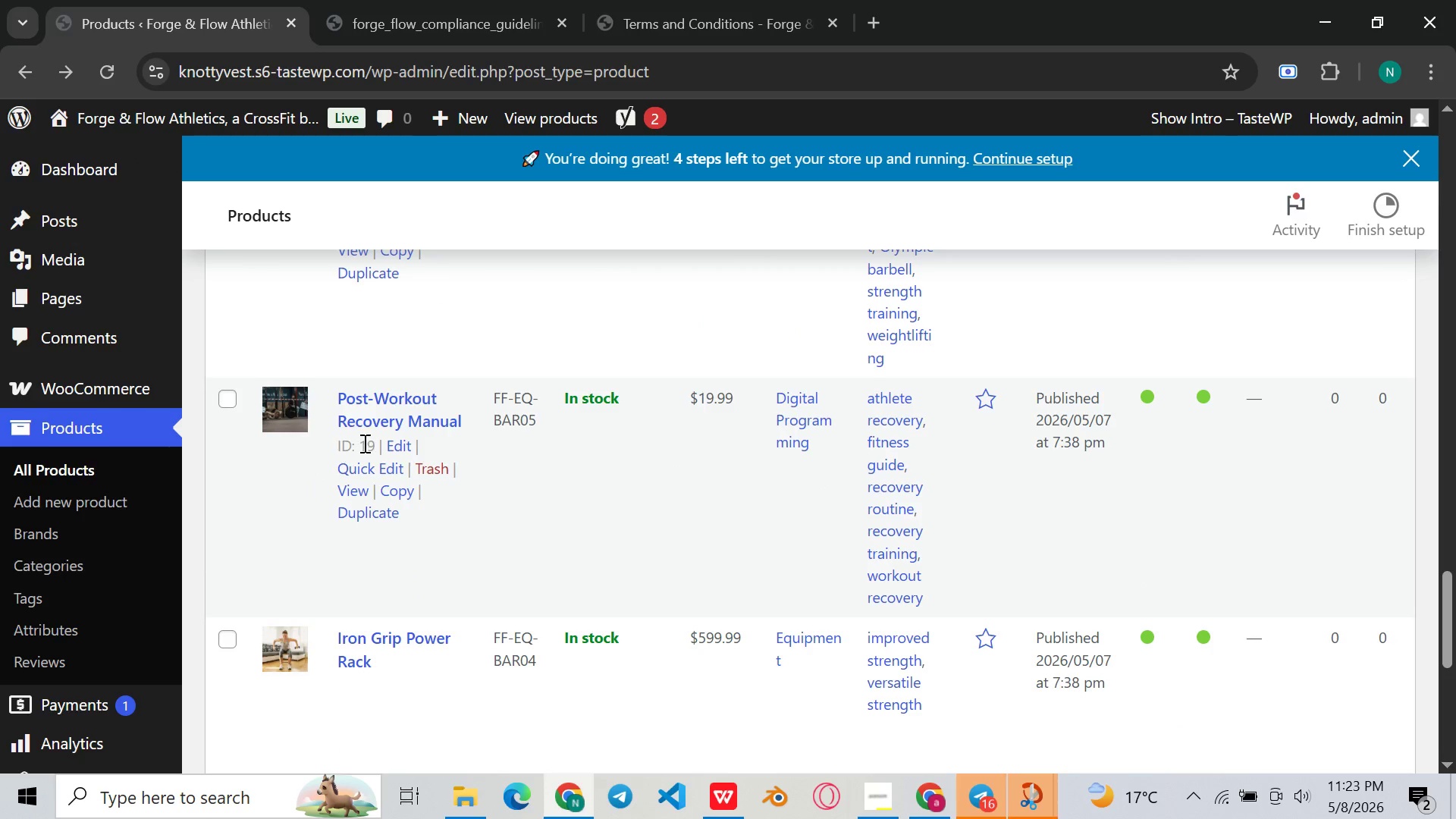 
scroll: coordinate [363, 443], scroll_direction: none, amount: 0.0
 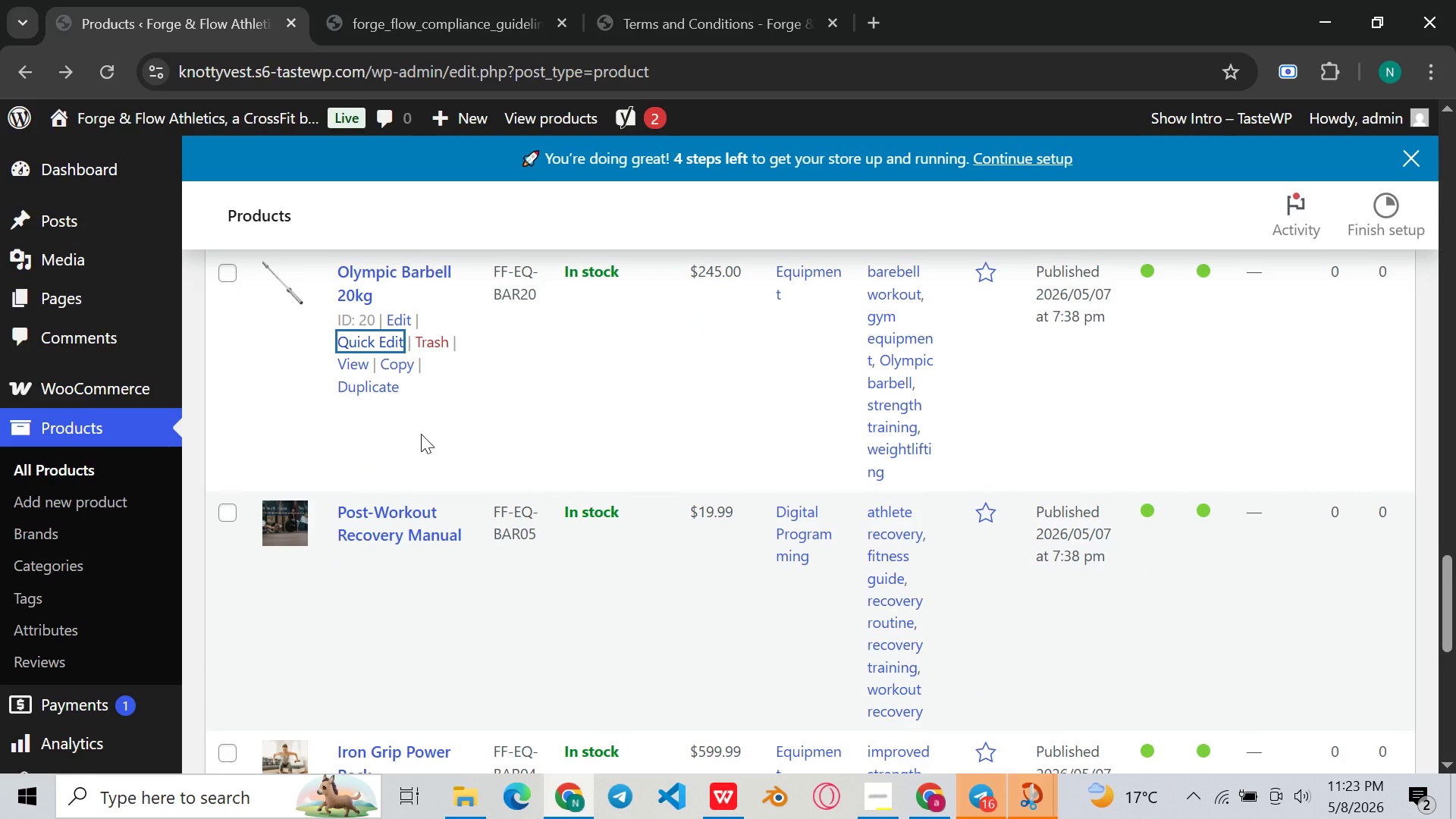 
scroll: coordinate [421, 434], scroll_direction: up, amount: 2.0
 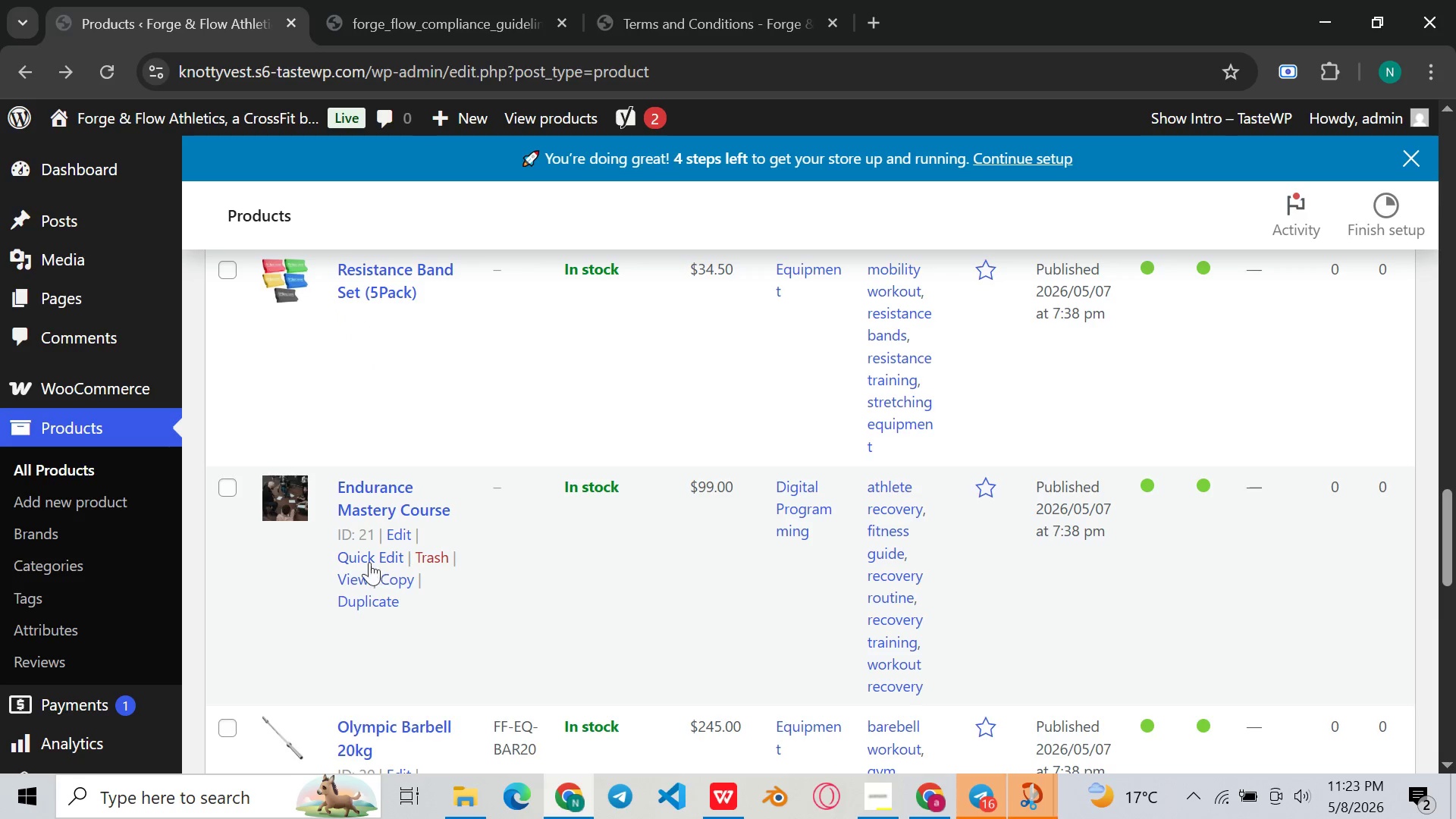 
left_click([372, 556])
 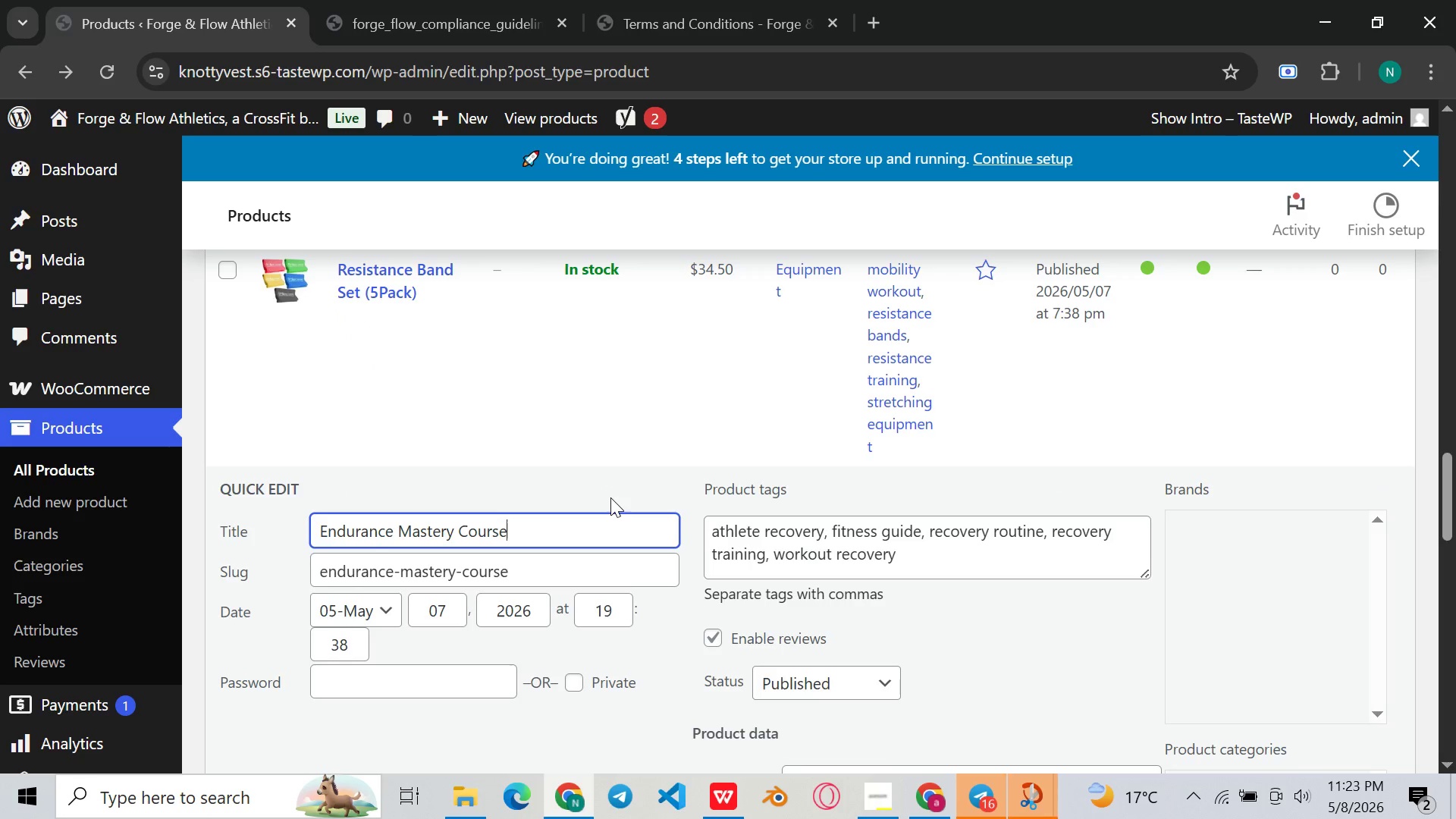 
scroll: coordinate [826, 628], scroll_direction: down, amount: 1.0
 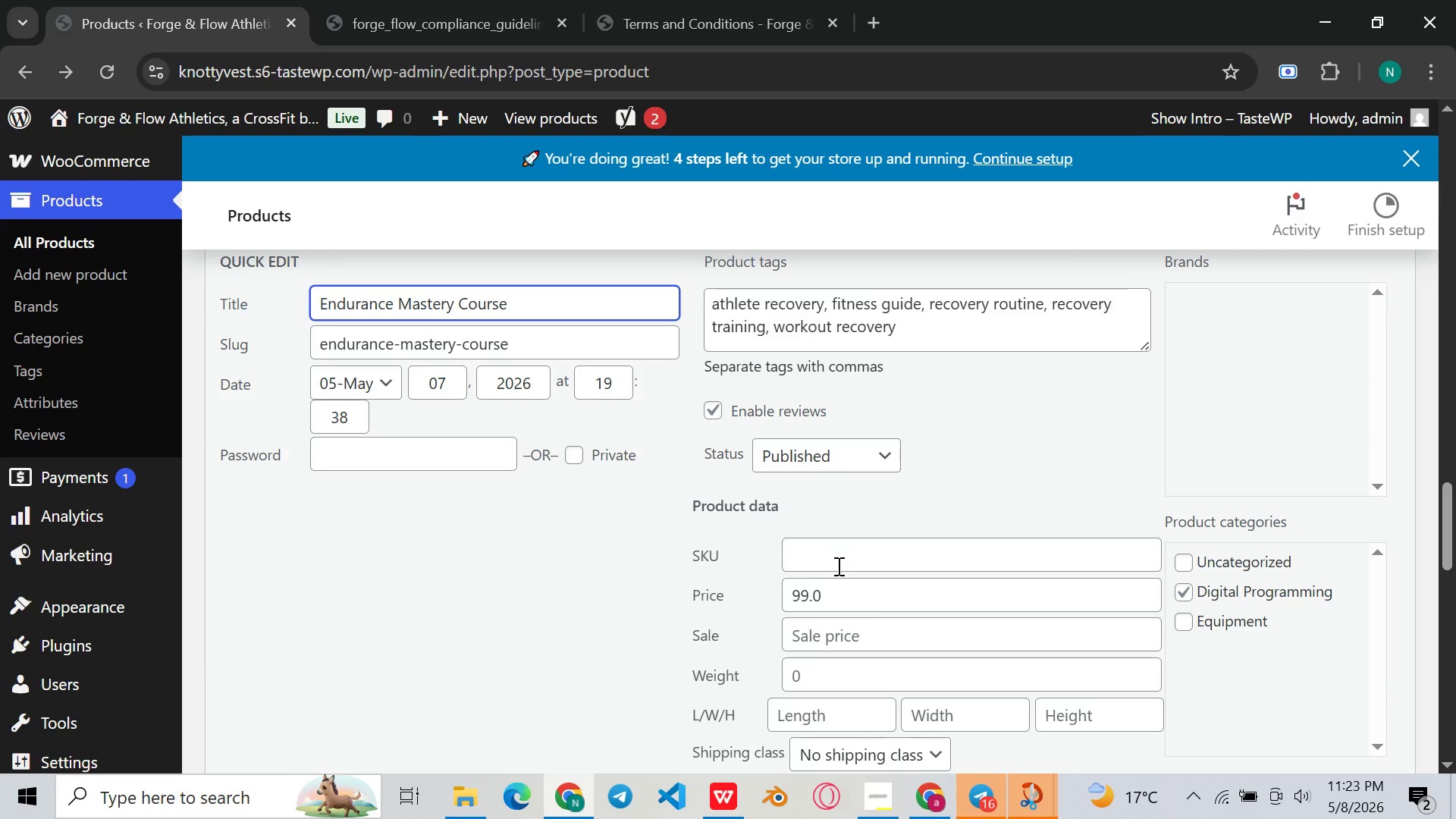 
left_click([837, 563])
 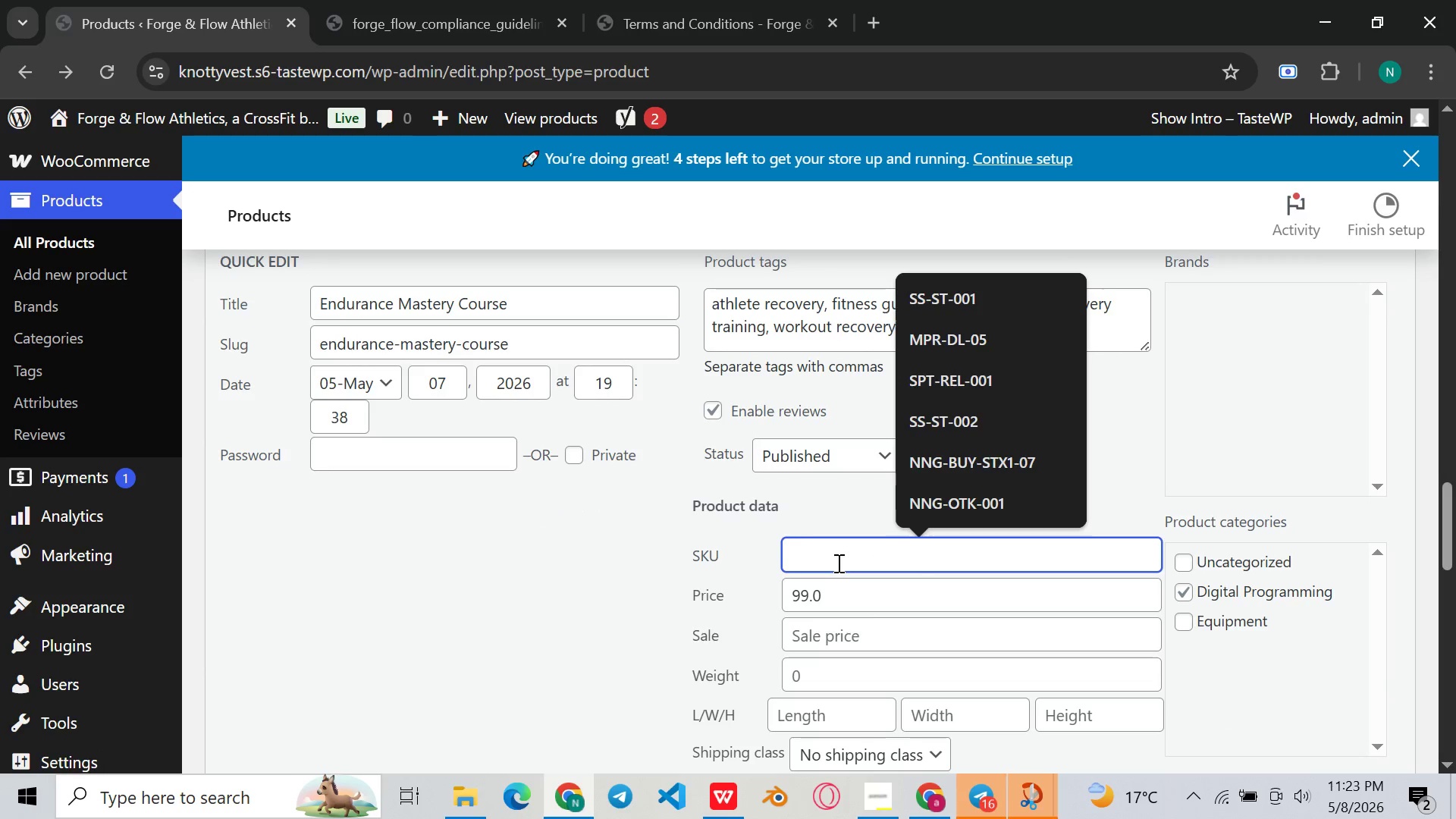 
type(FF)
 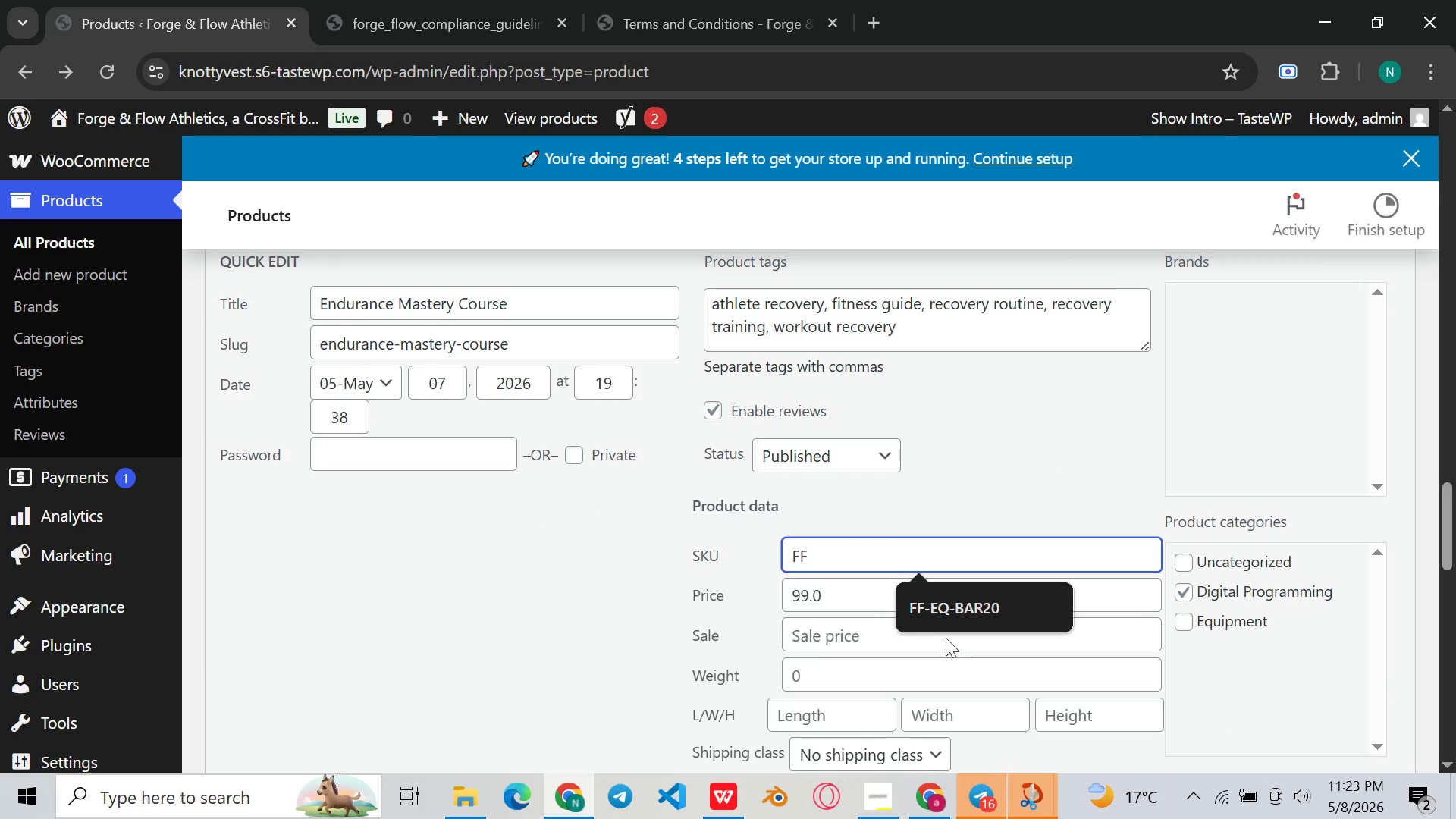 
left_click([958, 621])
 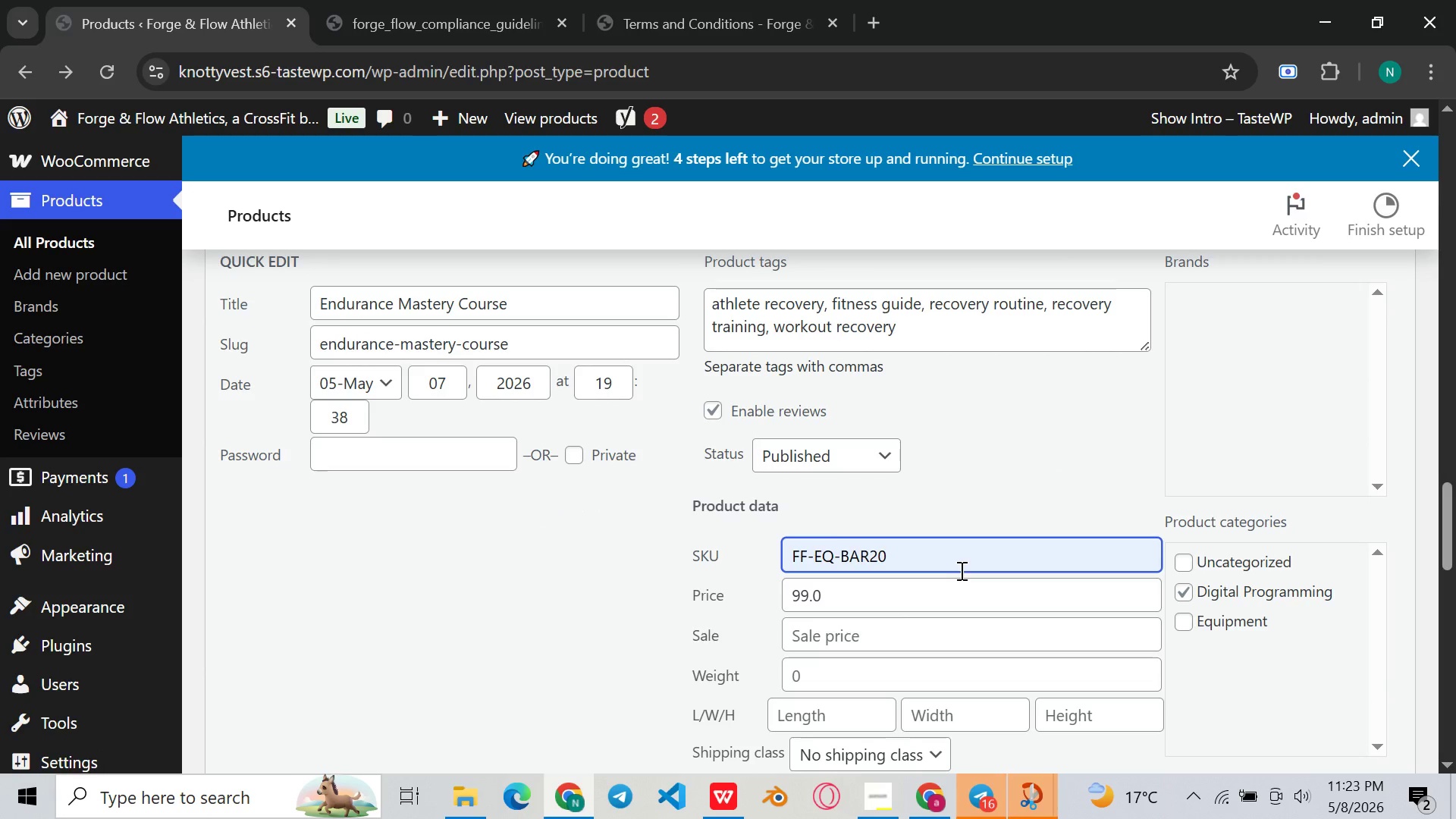 
key(Backspace)
 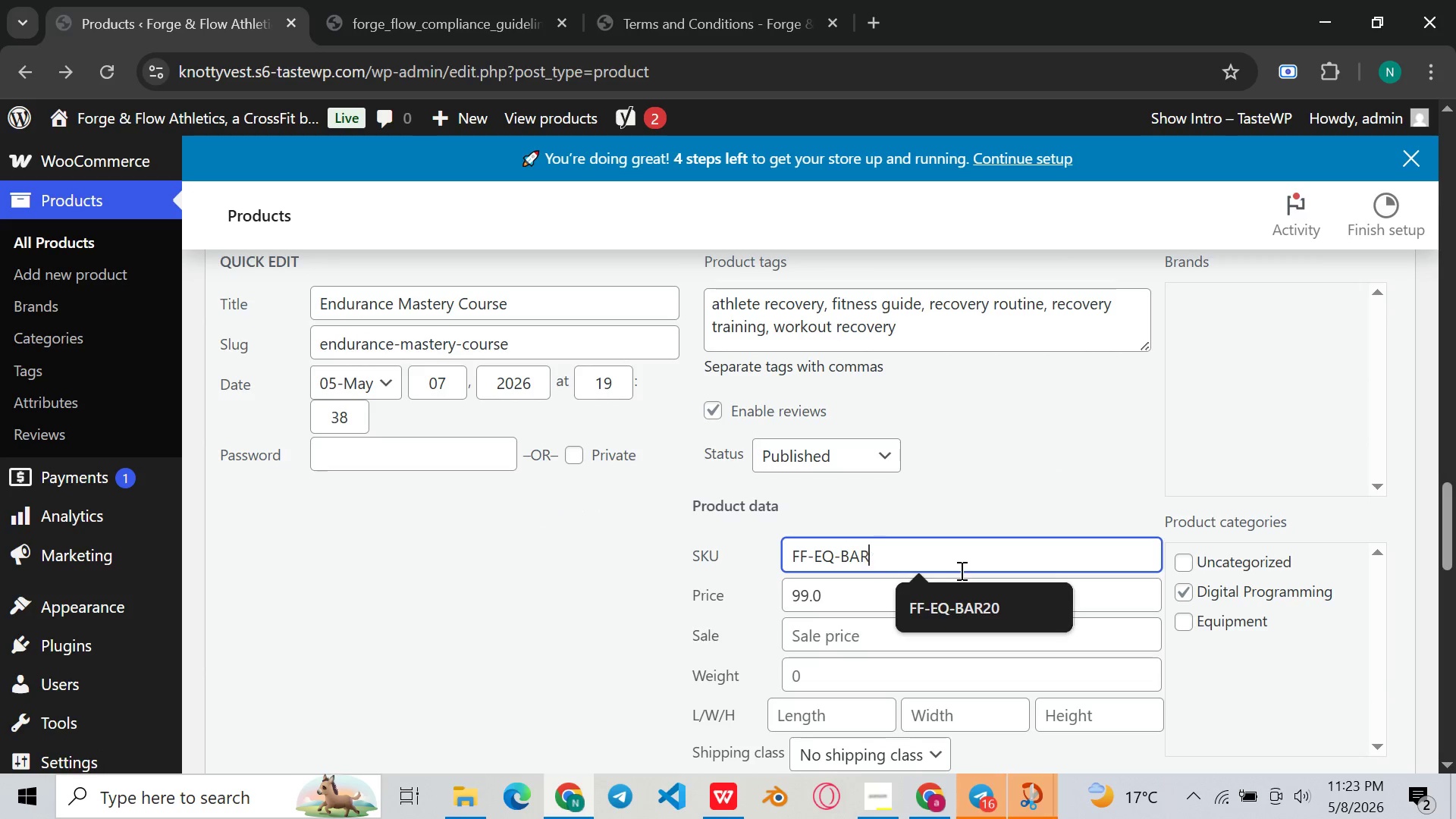 
key(Backspace)
 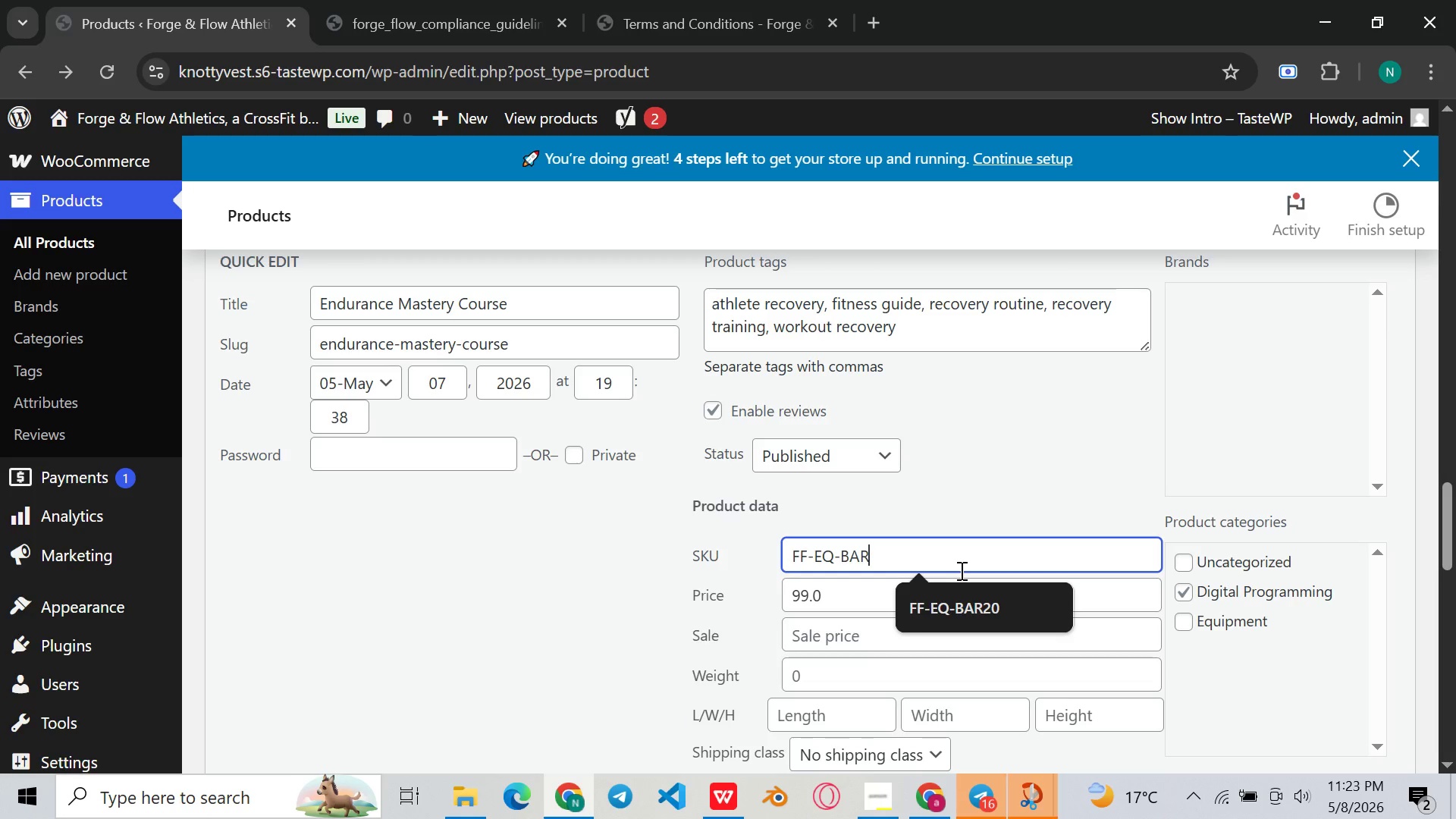 
wait(15.2)
 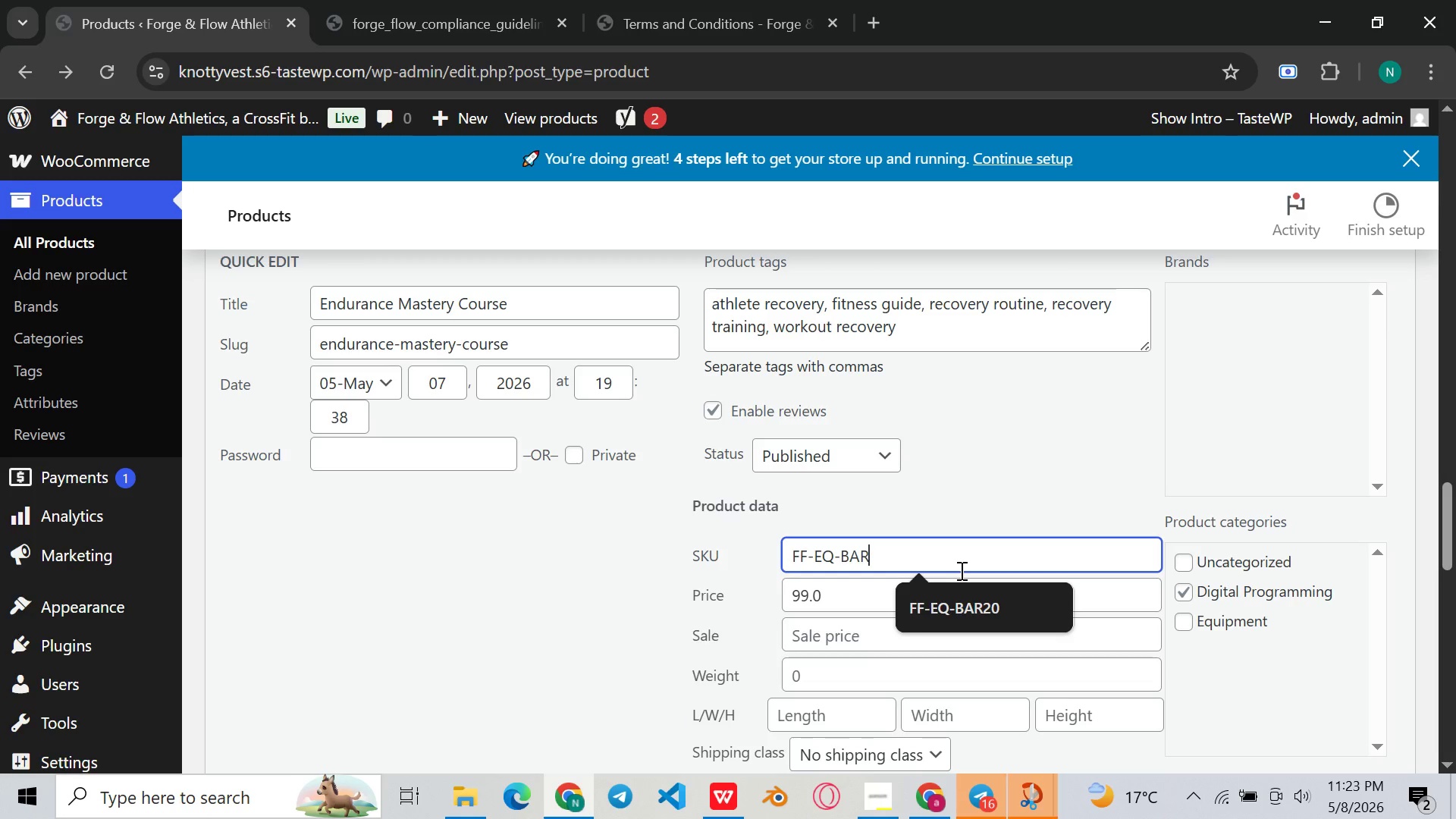 
key(Backspace)
key(Backspace)
key(Backspace)
key(Backspace)
key(Backspace)
key(Backspace)
type(FROG-003)
 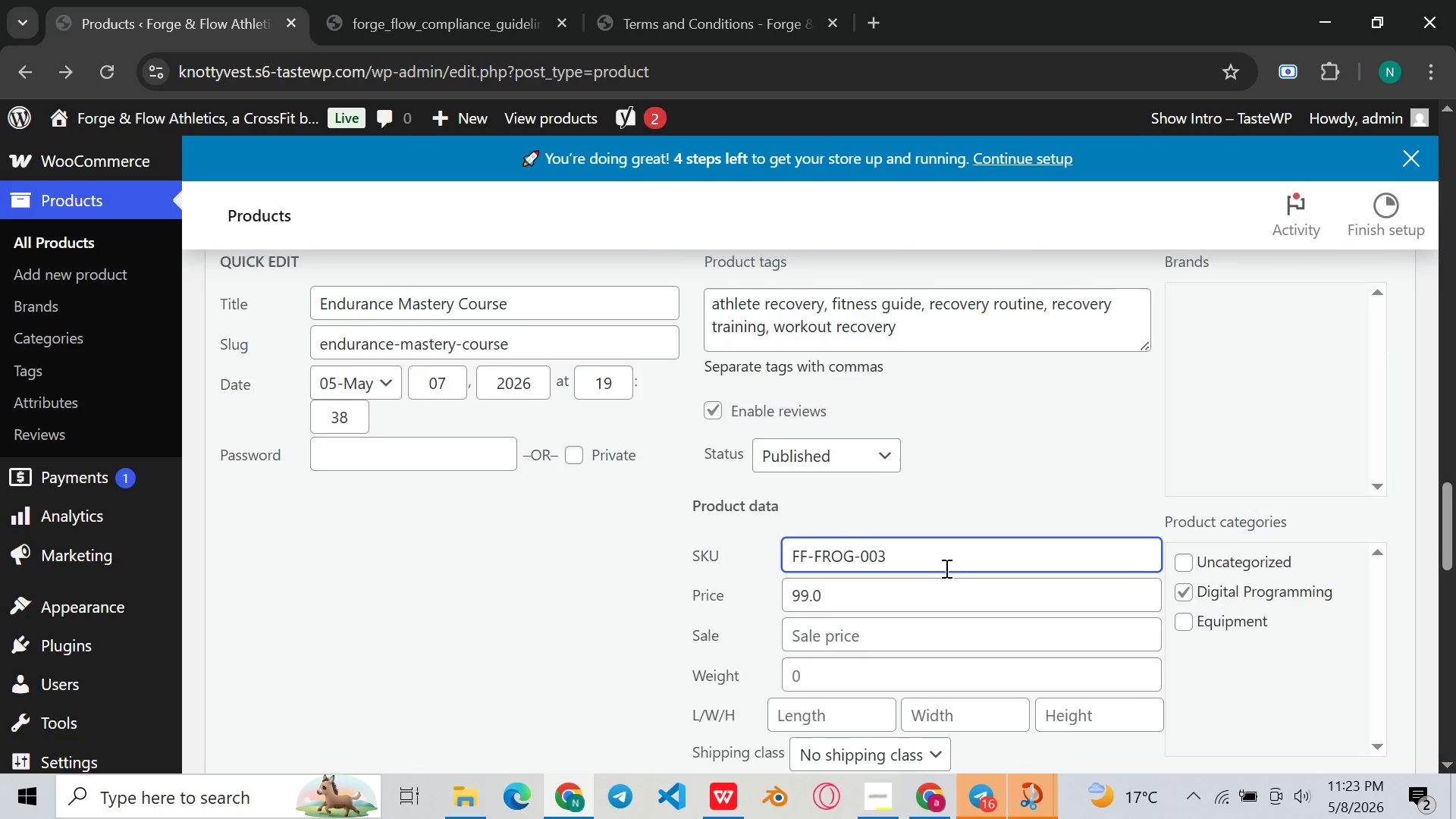 
scroll: coordinate [965, 514], scroll_direction: down, amount: 4.0
 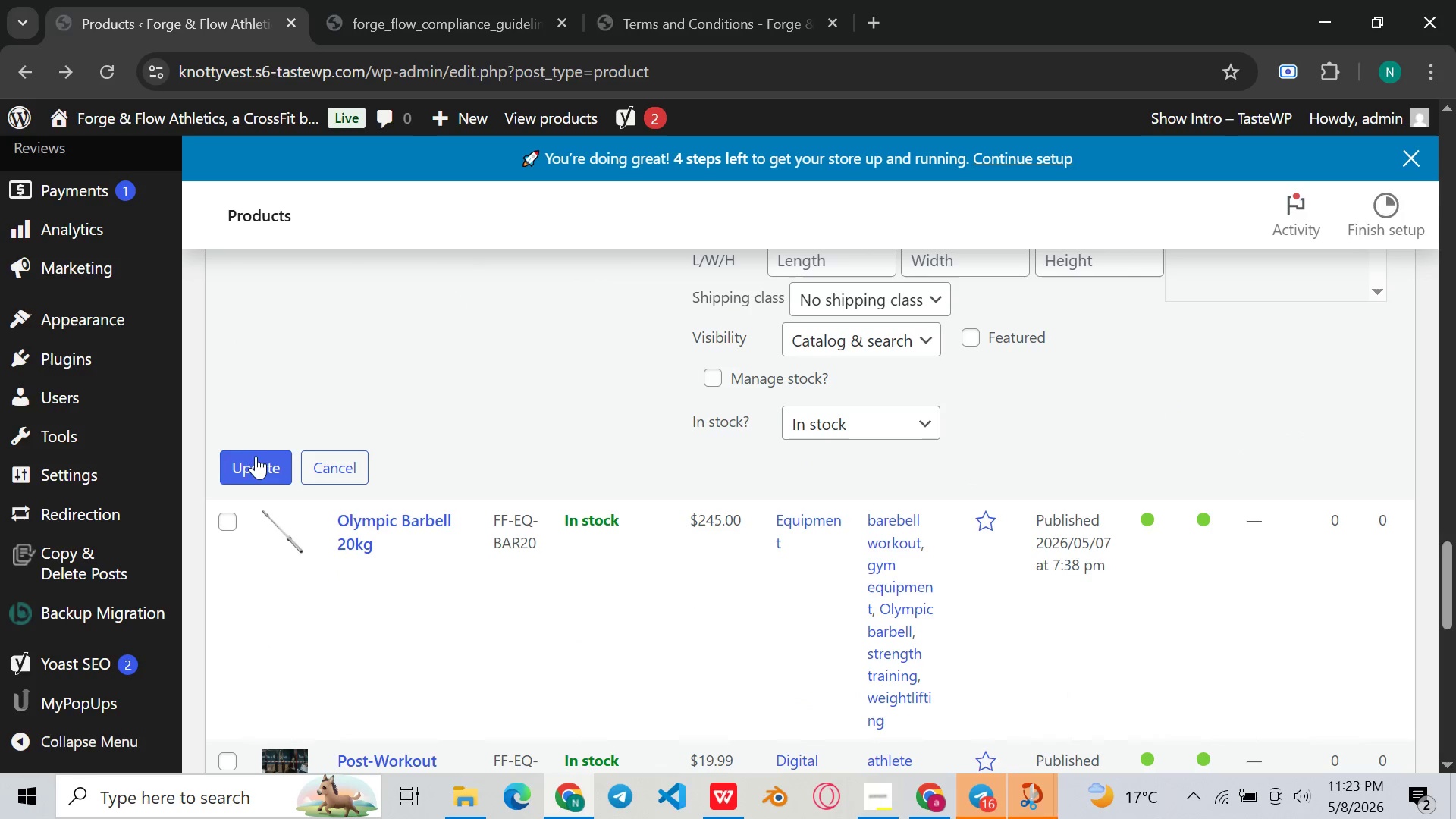 
left_click([256, 458])
 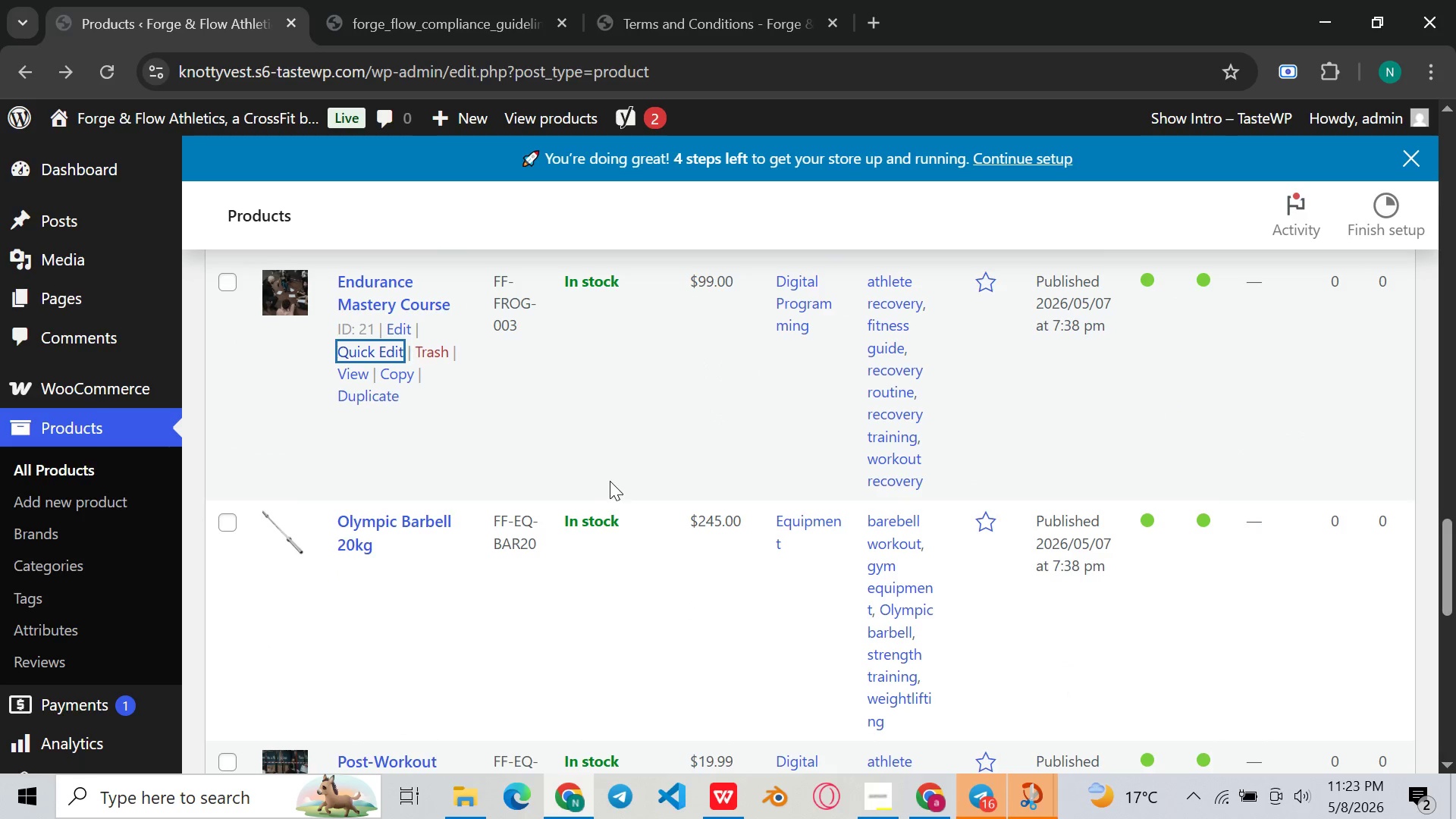 
scroll: coordinate [610, 481], scroll_direction: up, amount: 2.0
 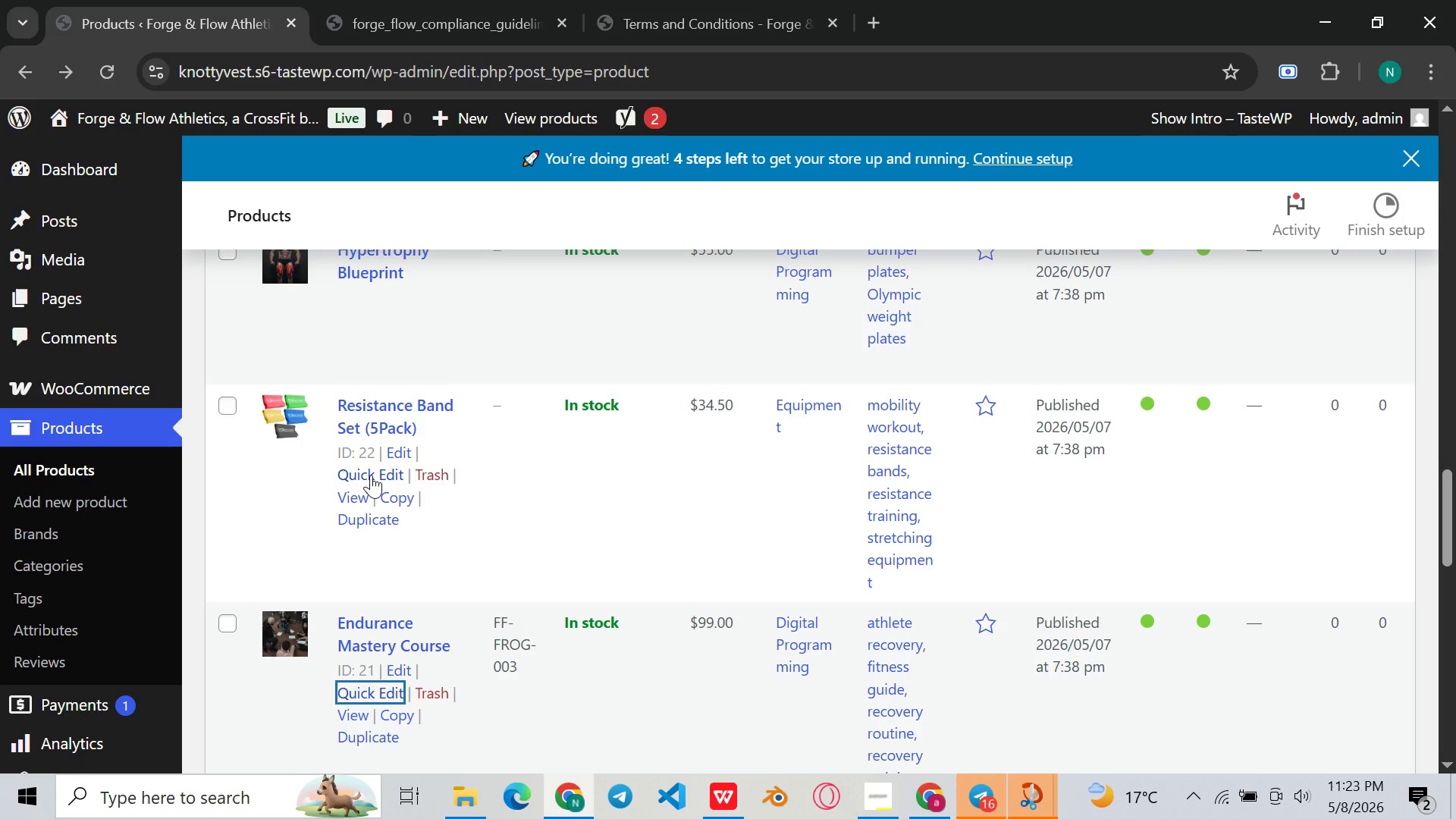 
left_click([371, 475])
 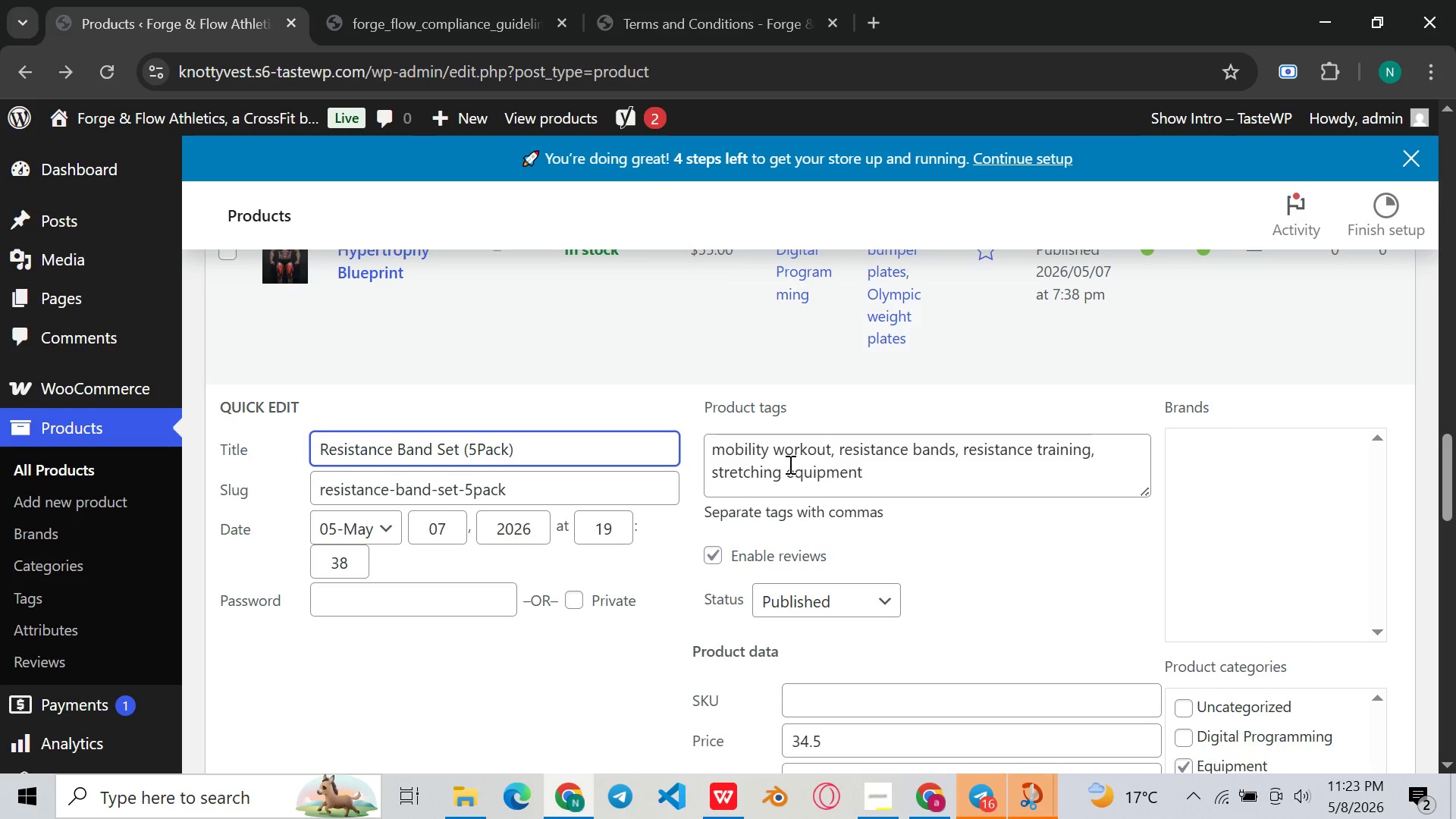 
scroll: coordinate [793, 488], scroll_direction: down, amount: 2.0
 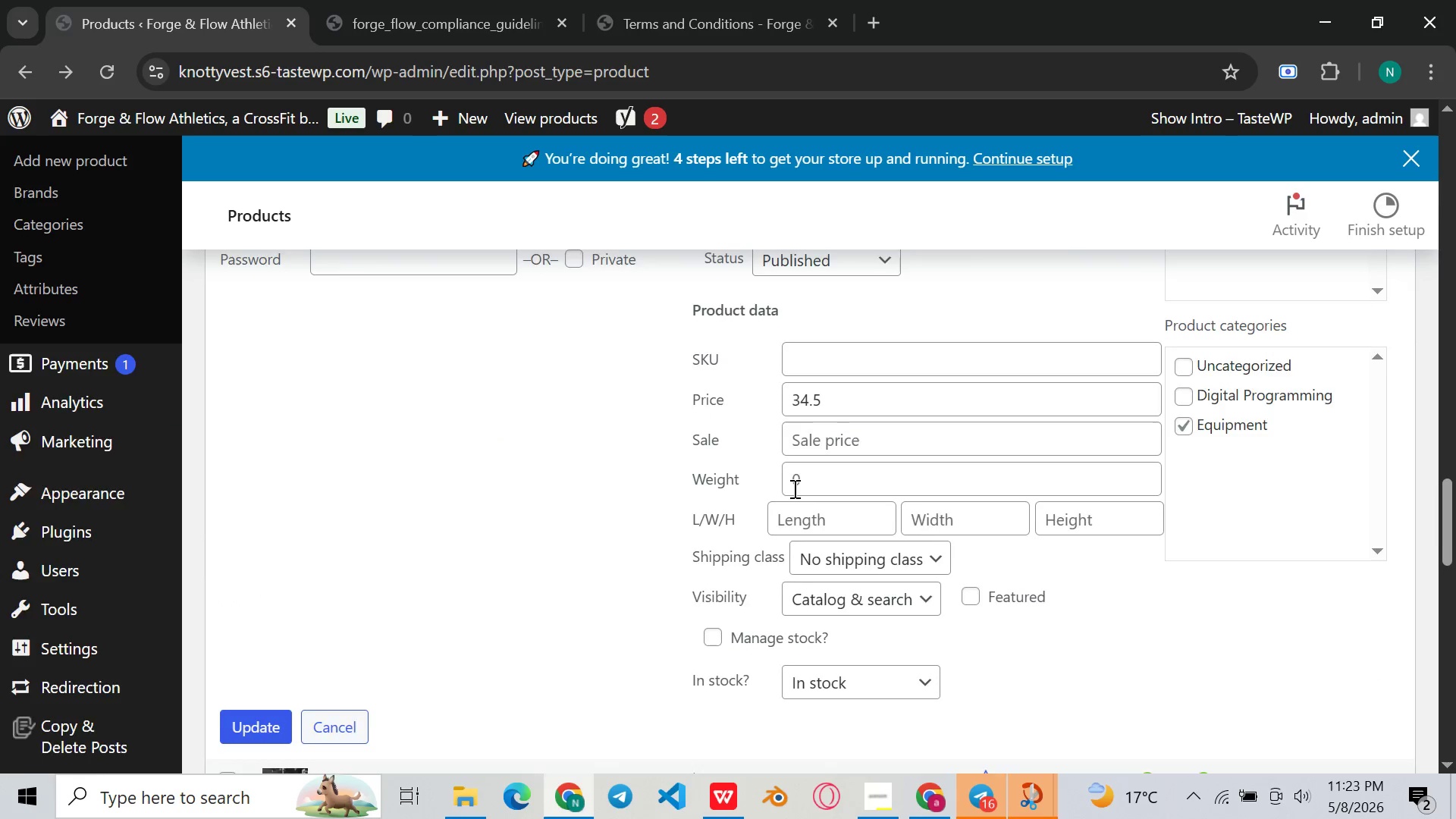 
scroll: coordinate [793, 488], scroll_direction: none, amount: 0.0
 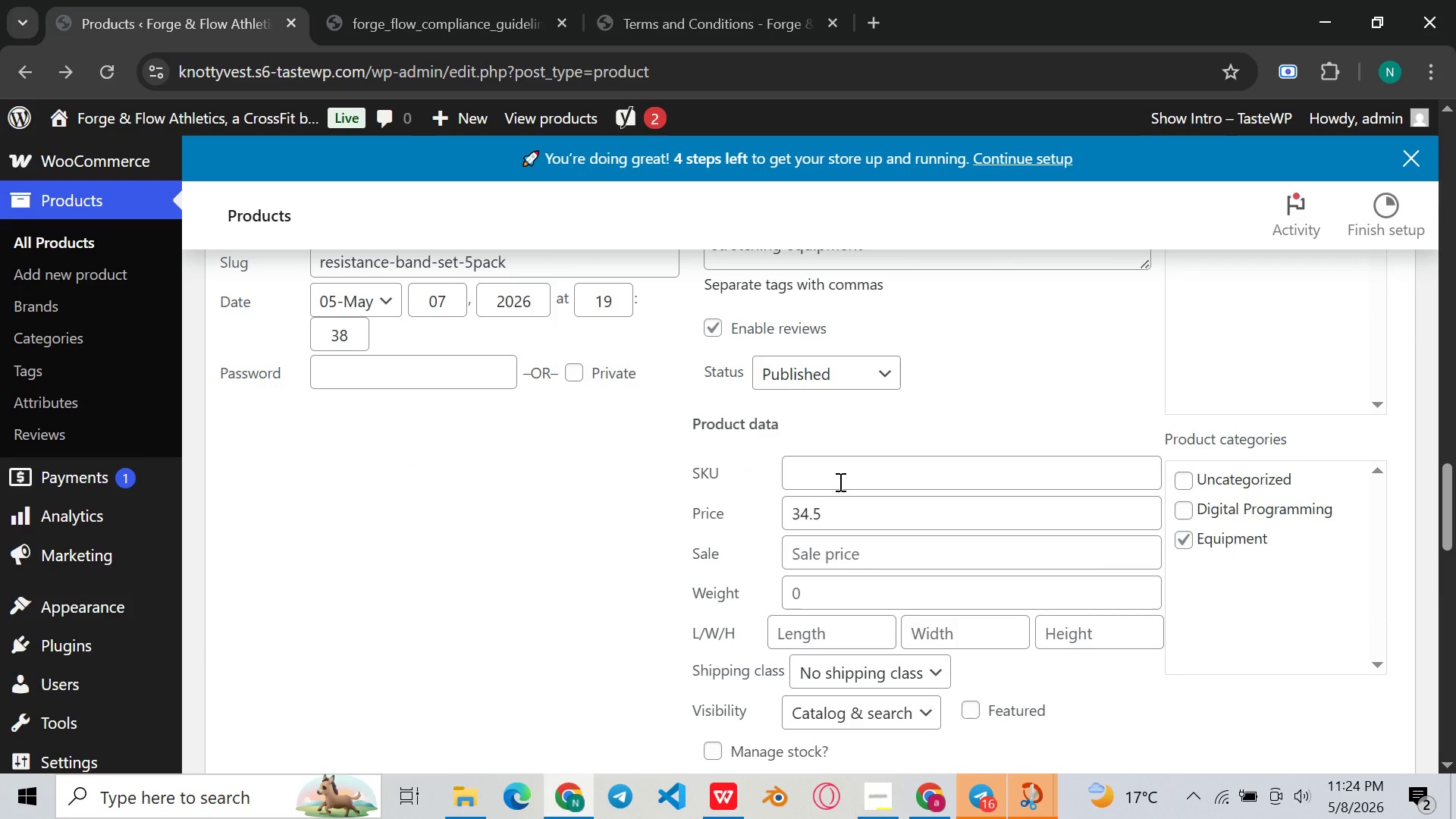 
scroll: coordinate [839, 482], scroll_direction: up, amount: 1.0
 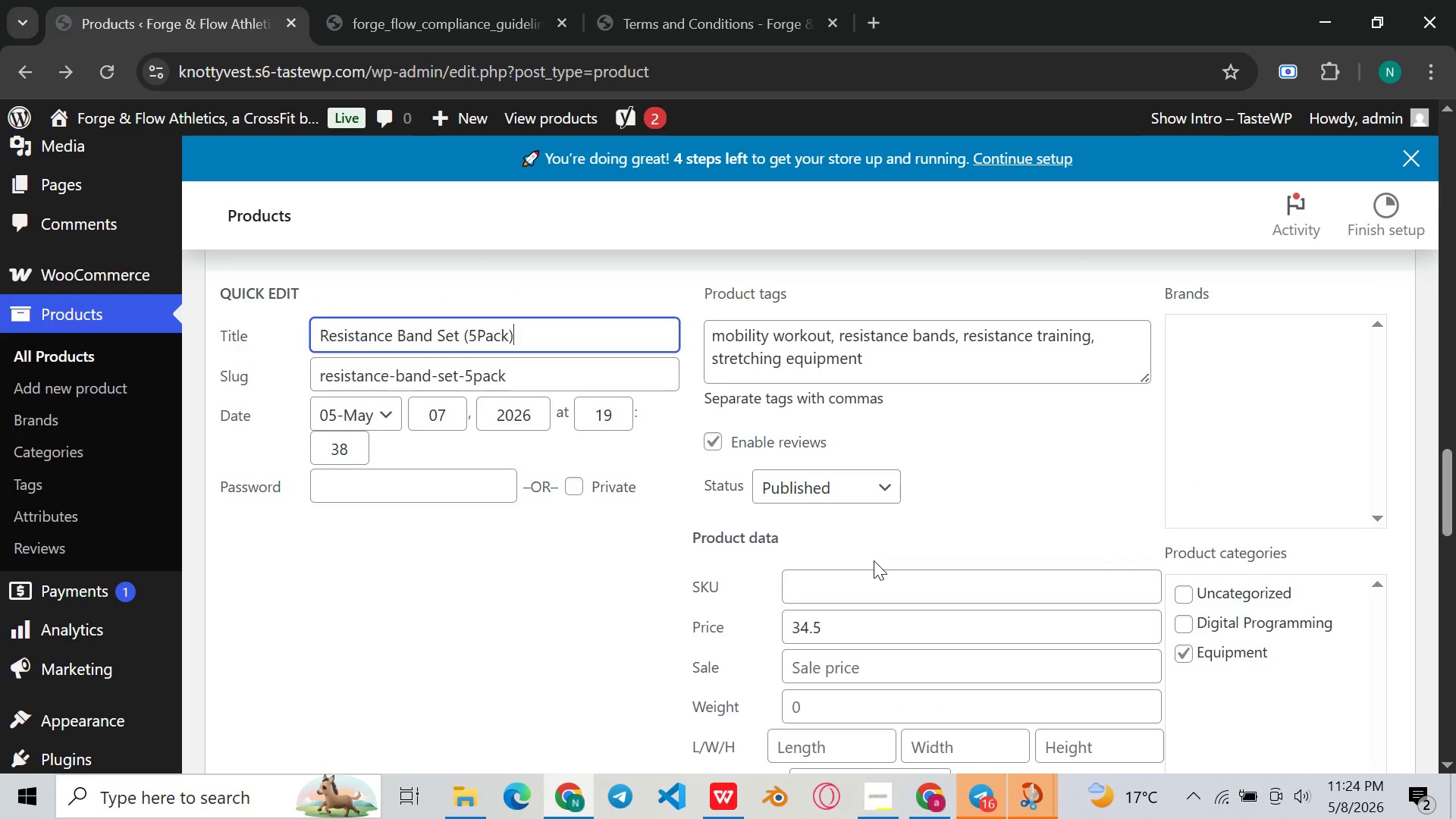 
left_click([869, 579])
 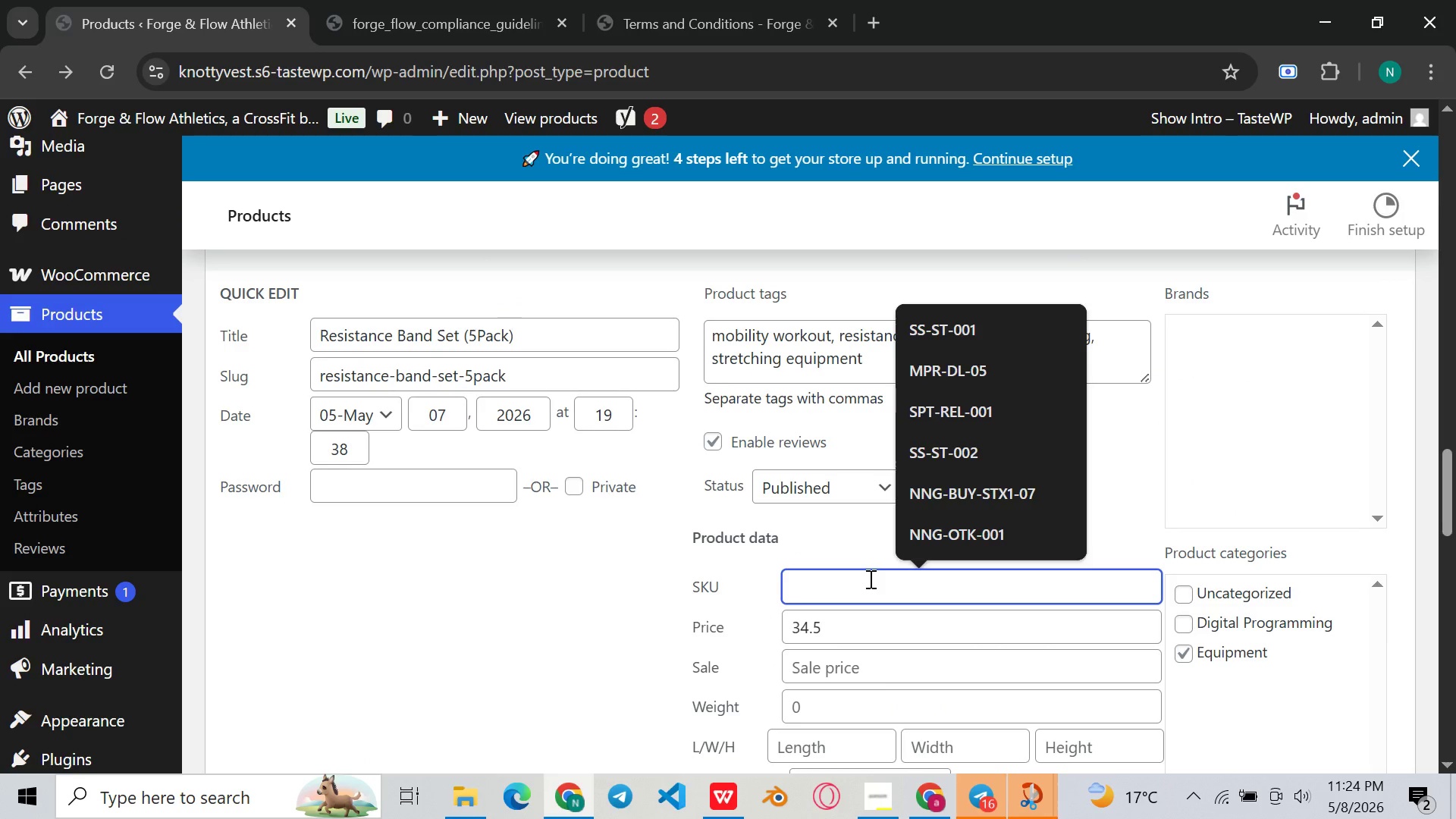 
type(FF)
 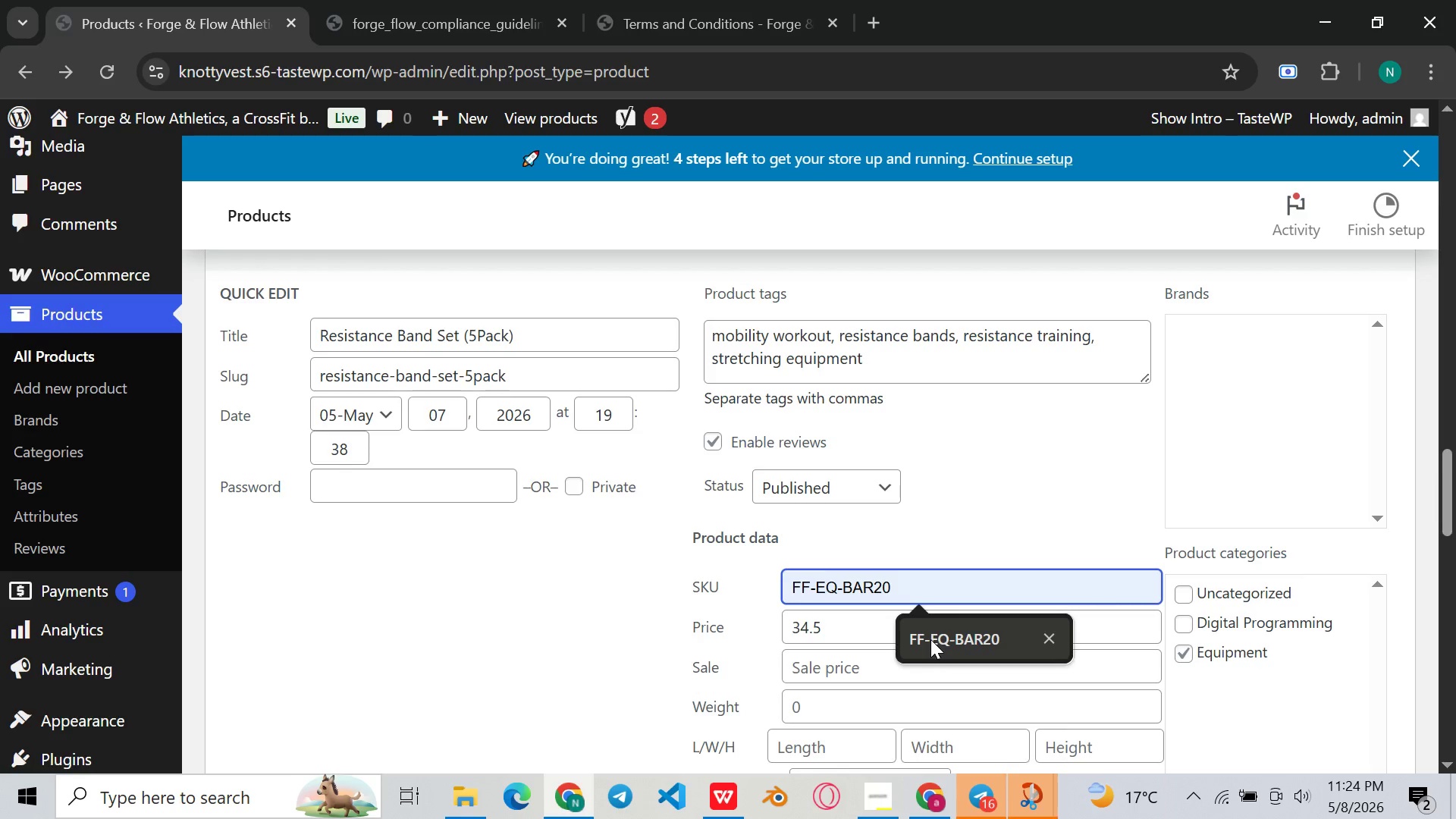 
left_click([930, 639])
 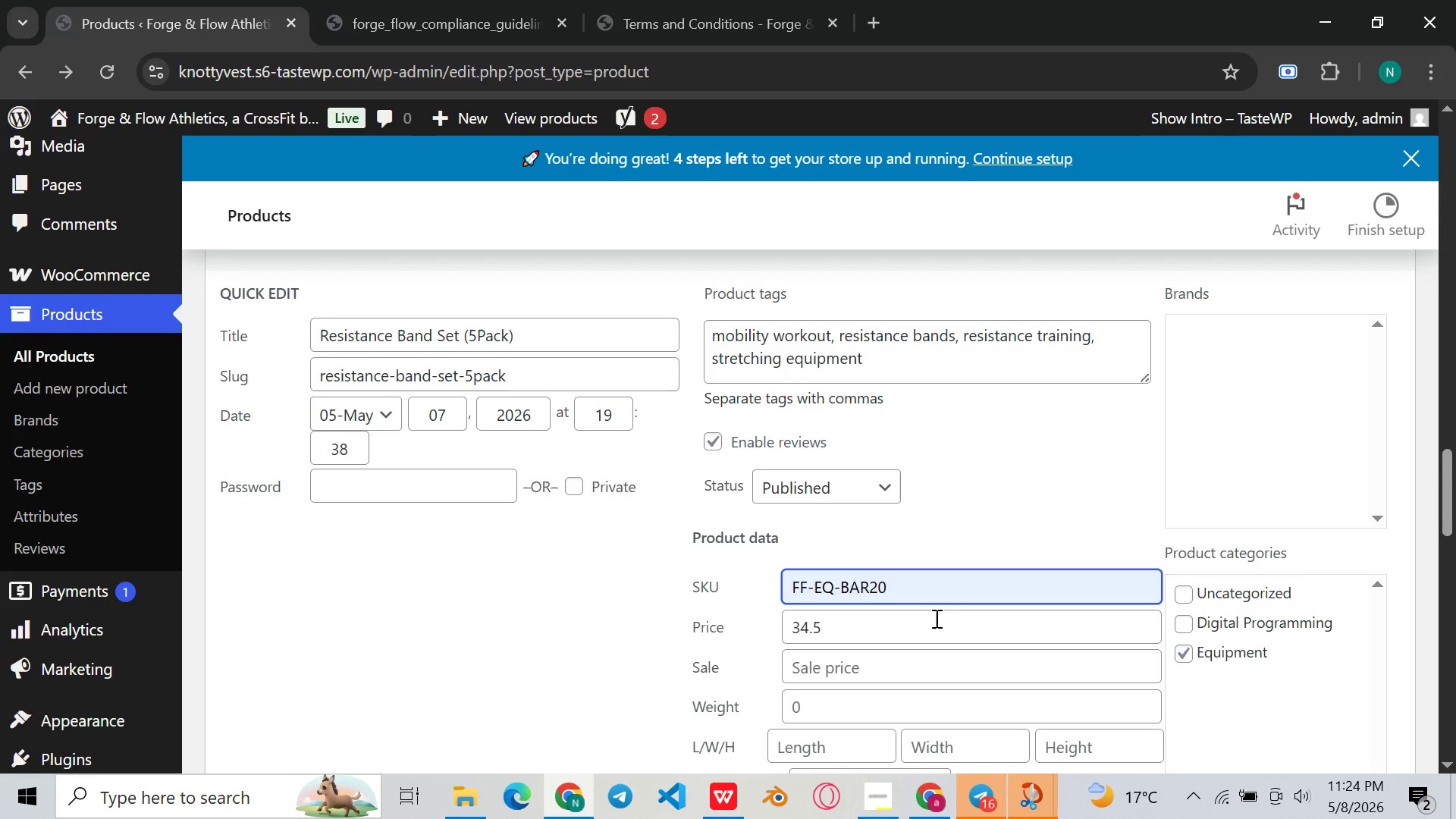 
key(Backspace)
key(Backspace)
type(05)
 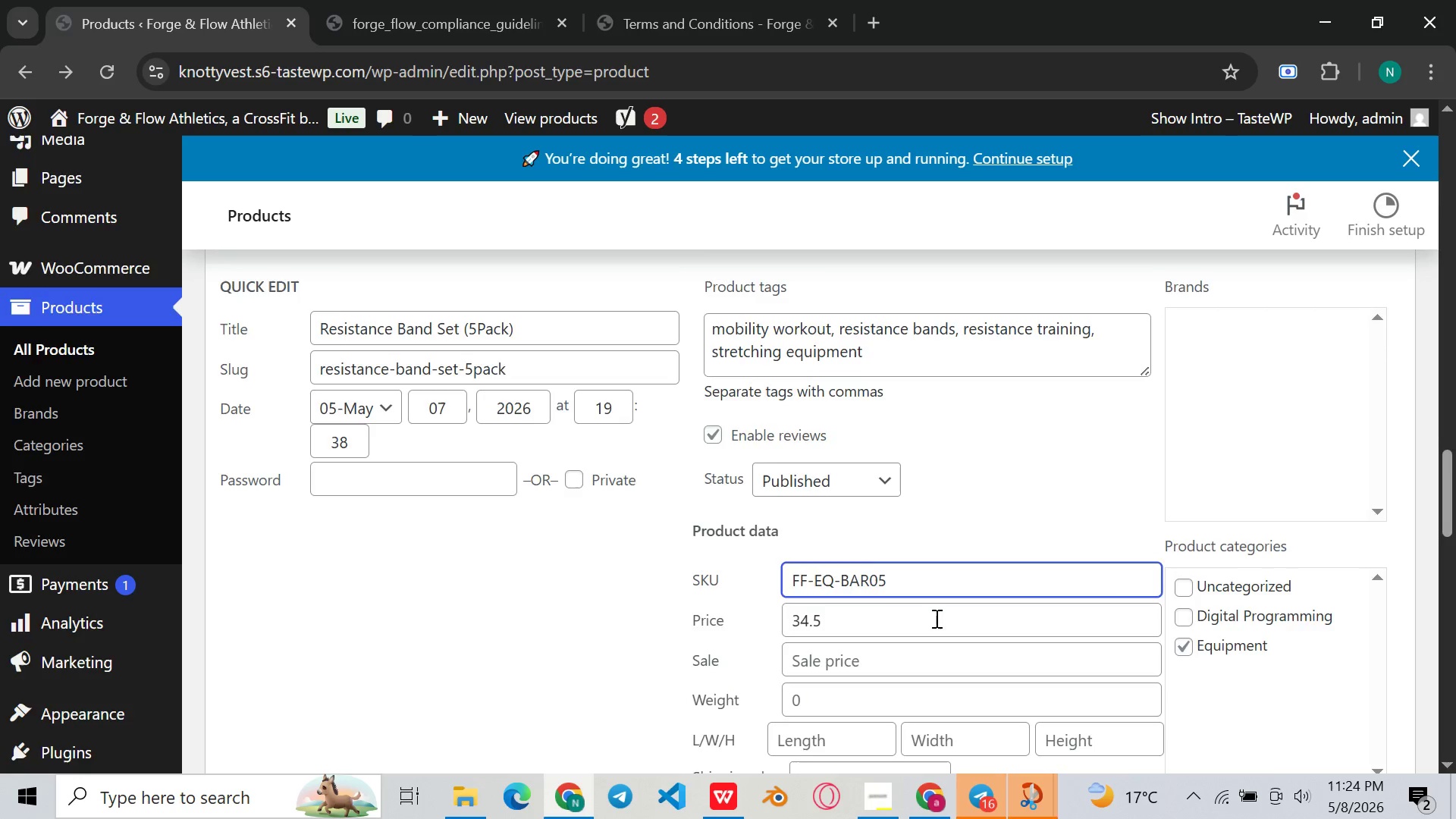 
scroll: coordinate [935, 618], scroll_direction: none, amount: 0.0
 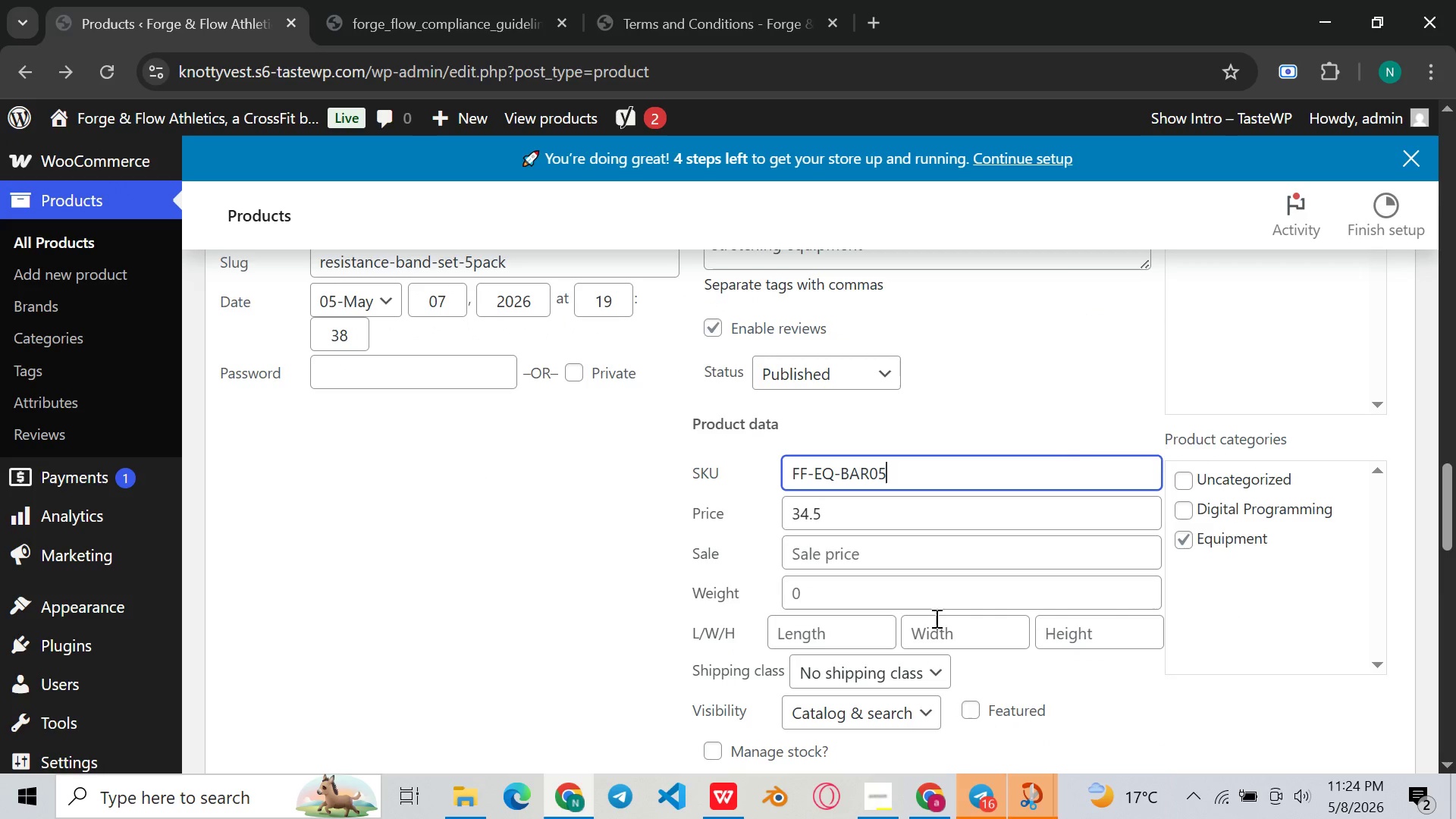 
key(Backspace)
key(Backspace)
key(Backspace)
key(Backspace)
key(Backspace)
type(RB05)
 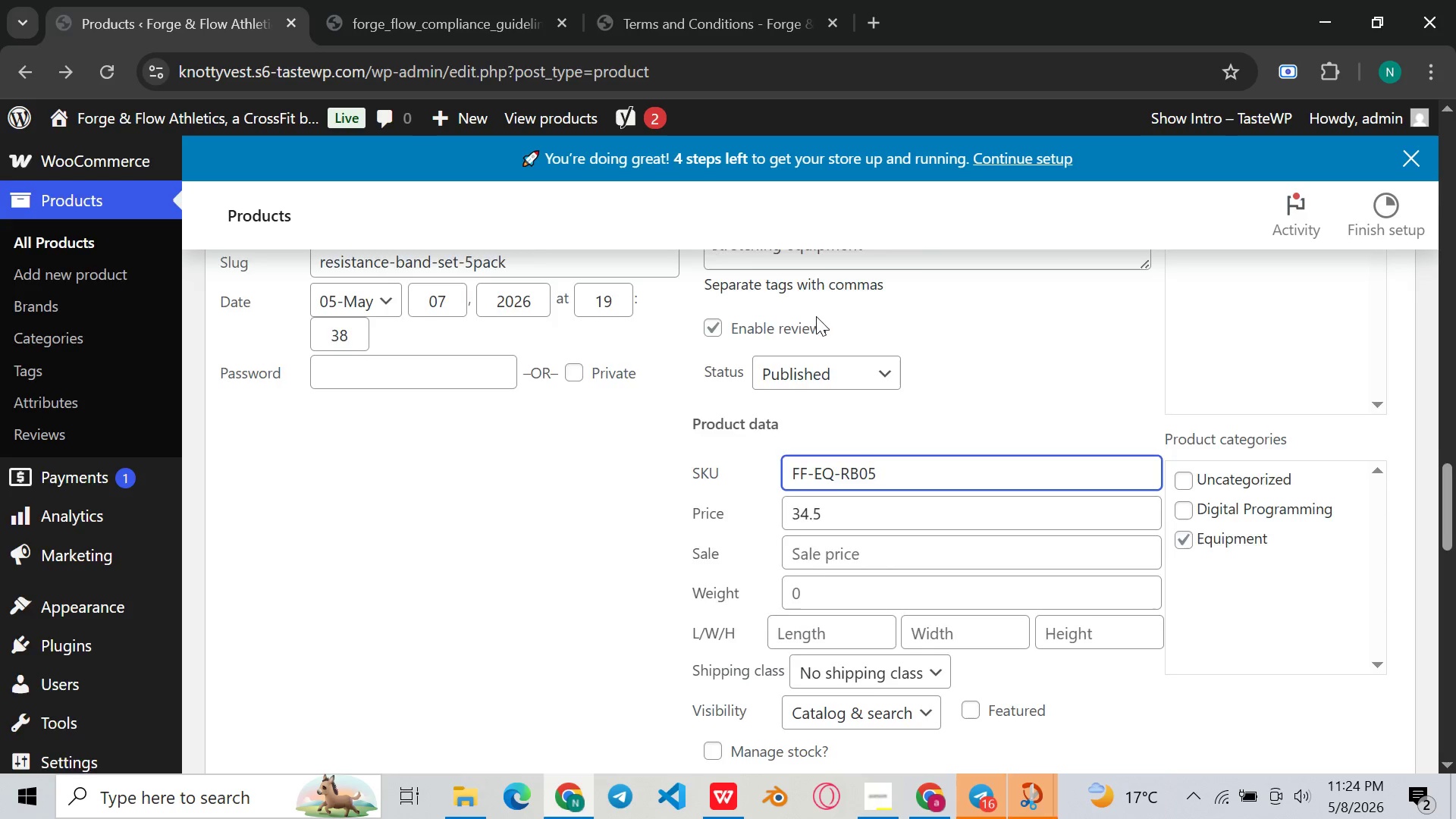 
scroll: coordinate [577, 513], scroll_direction: down, amount: 2.0
 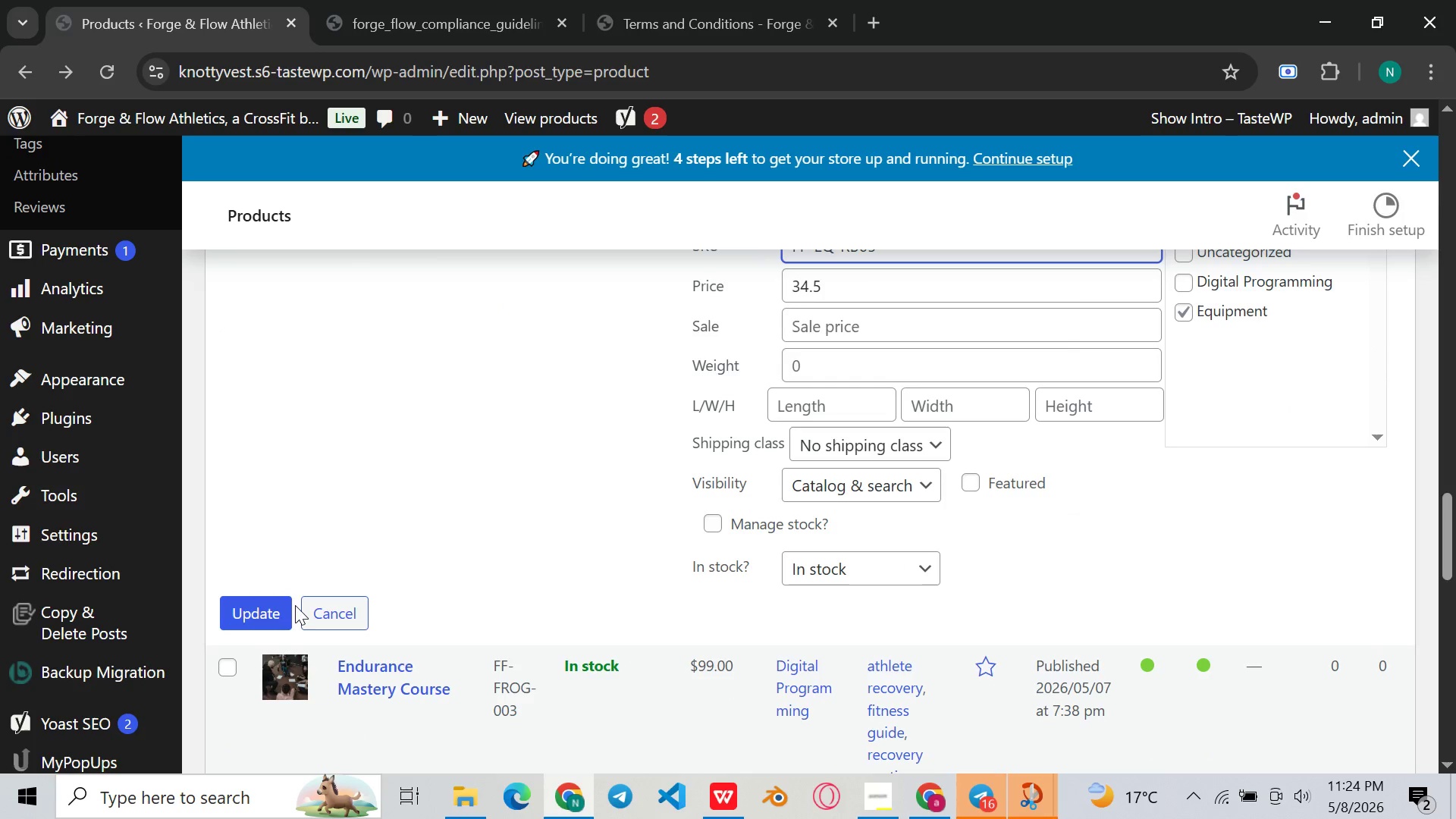 
left_click([272, 611])
 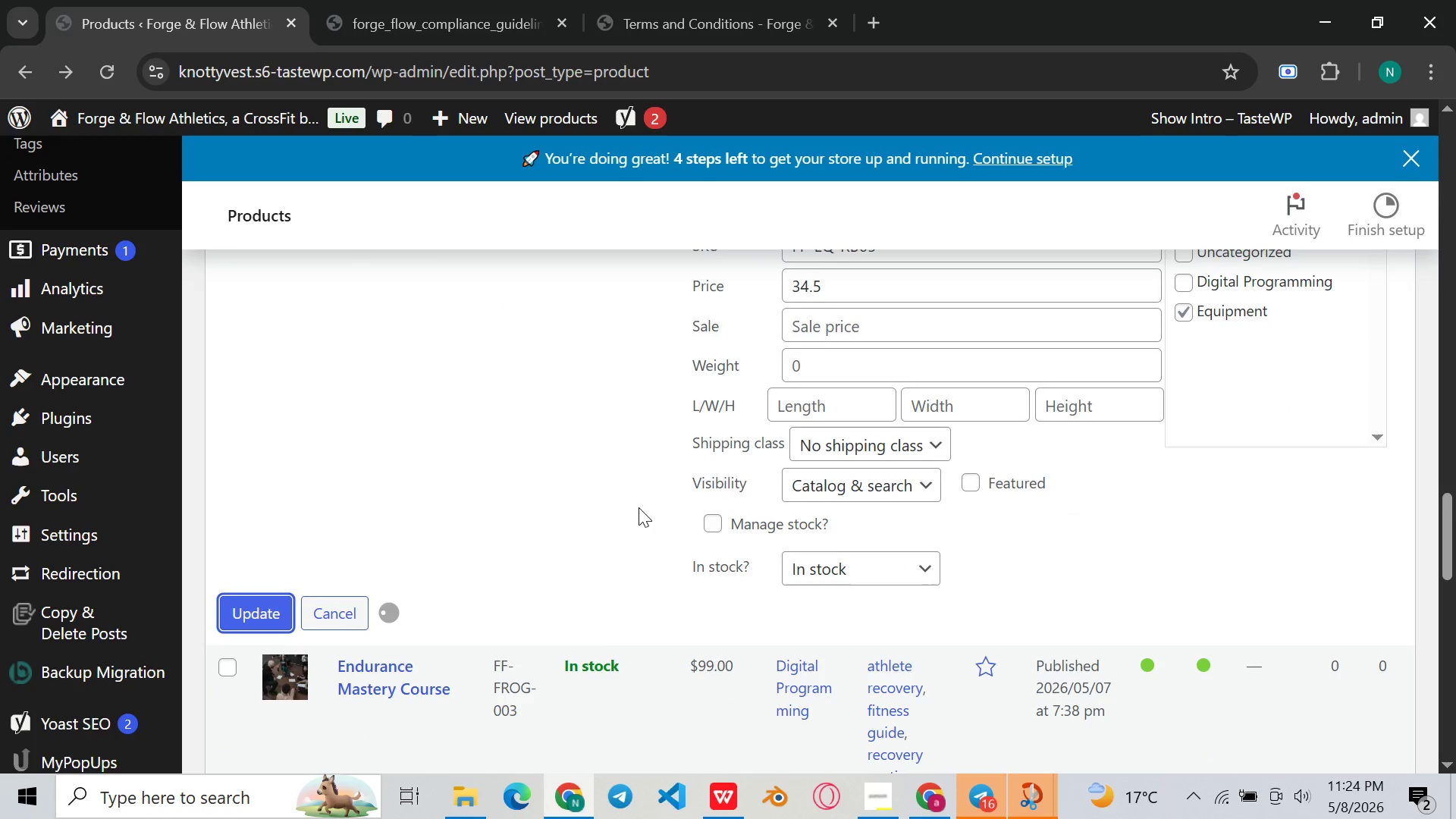 
scroll: coordinate [639, 507], scroll_direction: up, amount: 1.0
 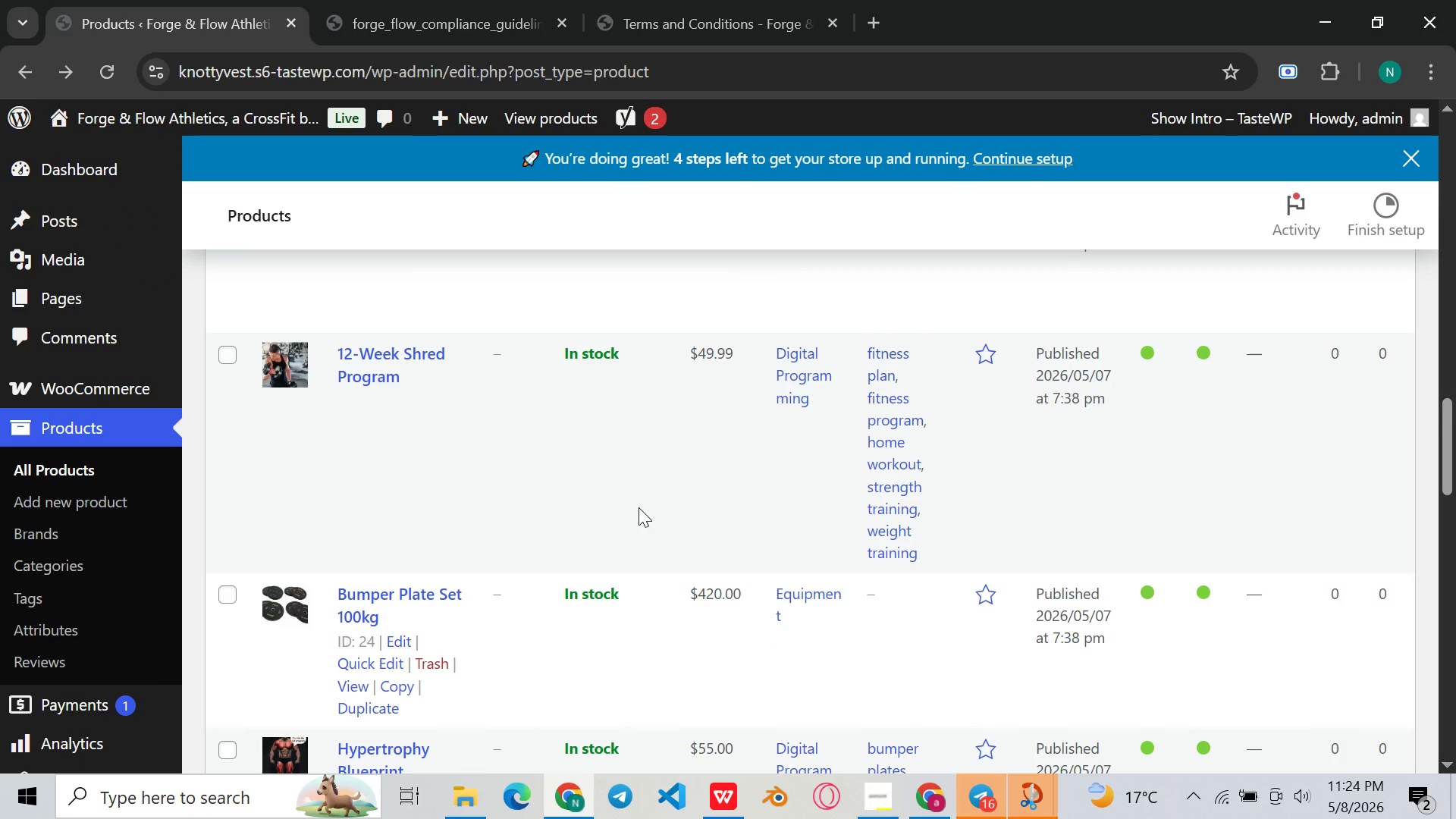 
scroll: coordinate [642, 509], scroll_direction: none, amount: 0.0
 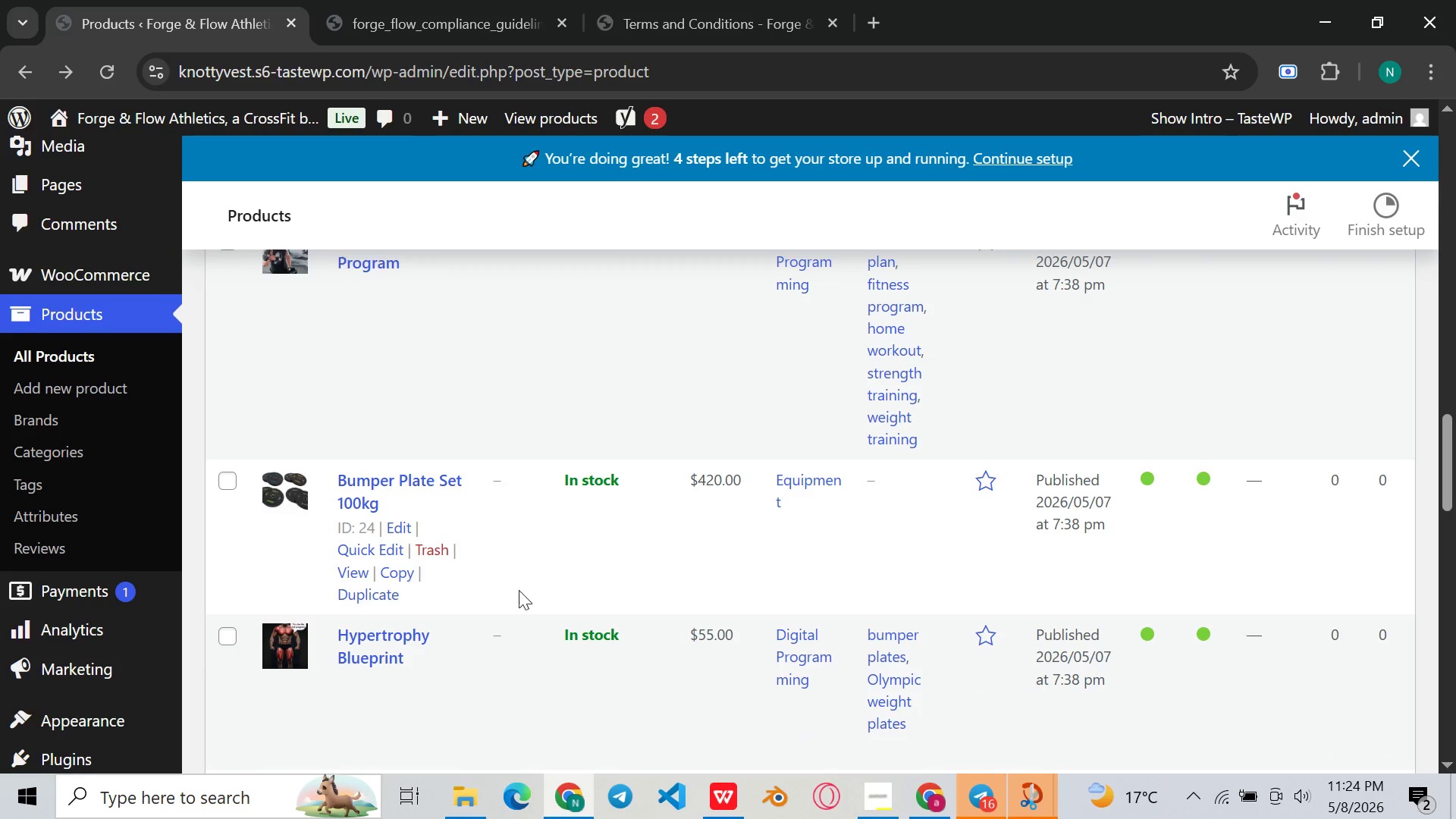 
scroll: coordinate [516, 592], scroll_direction: down, amount: 2.0
 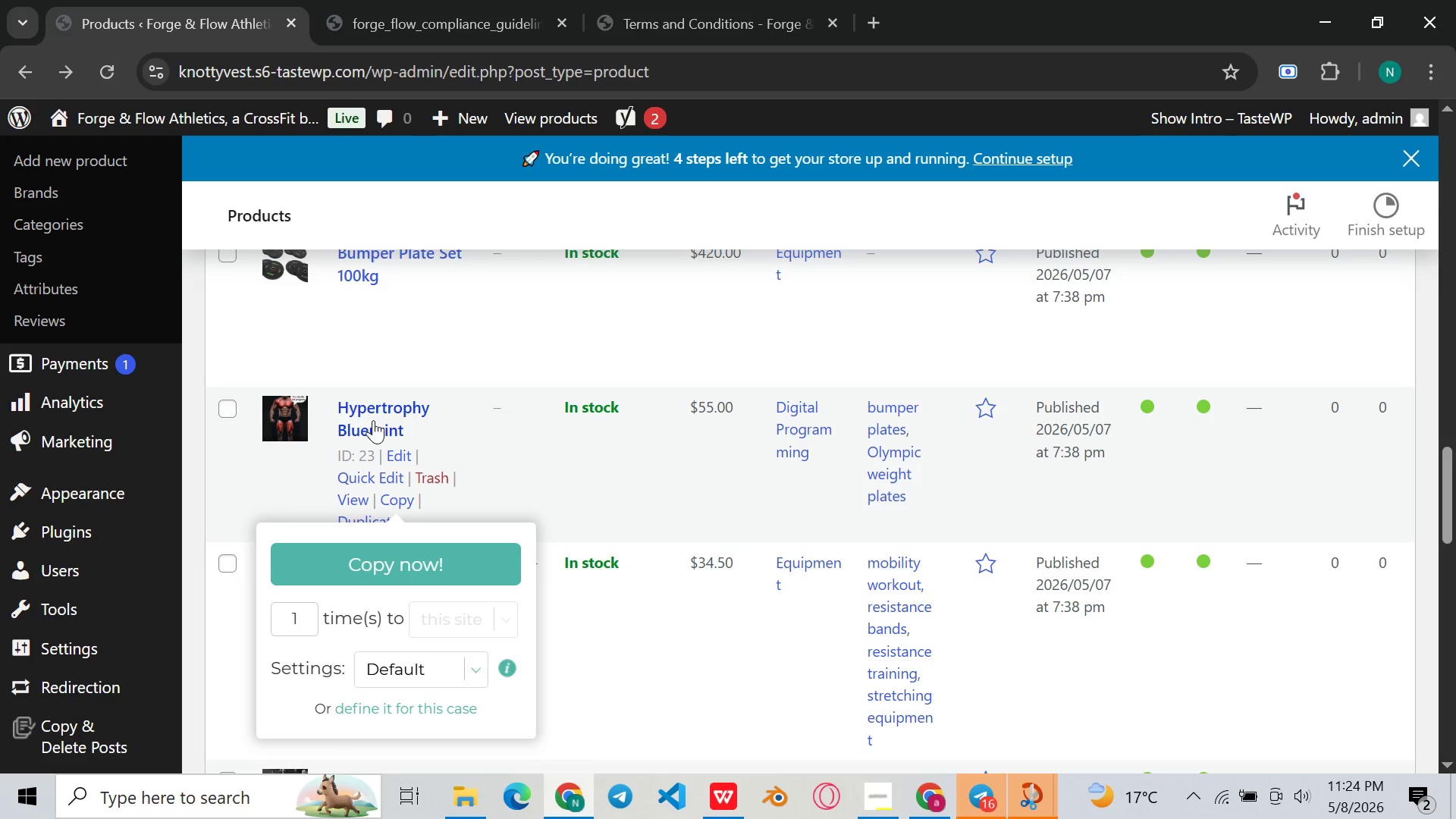 
left_click([371, 410])
 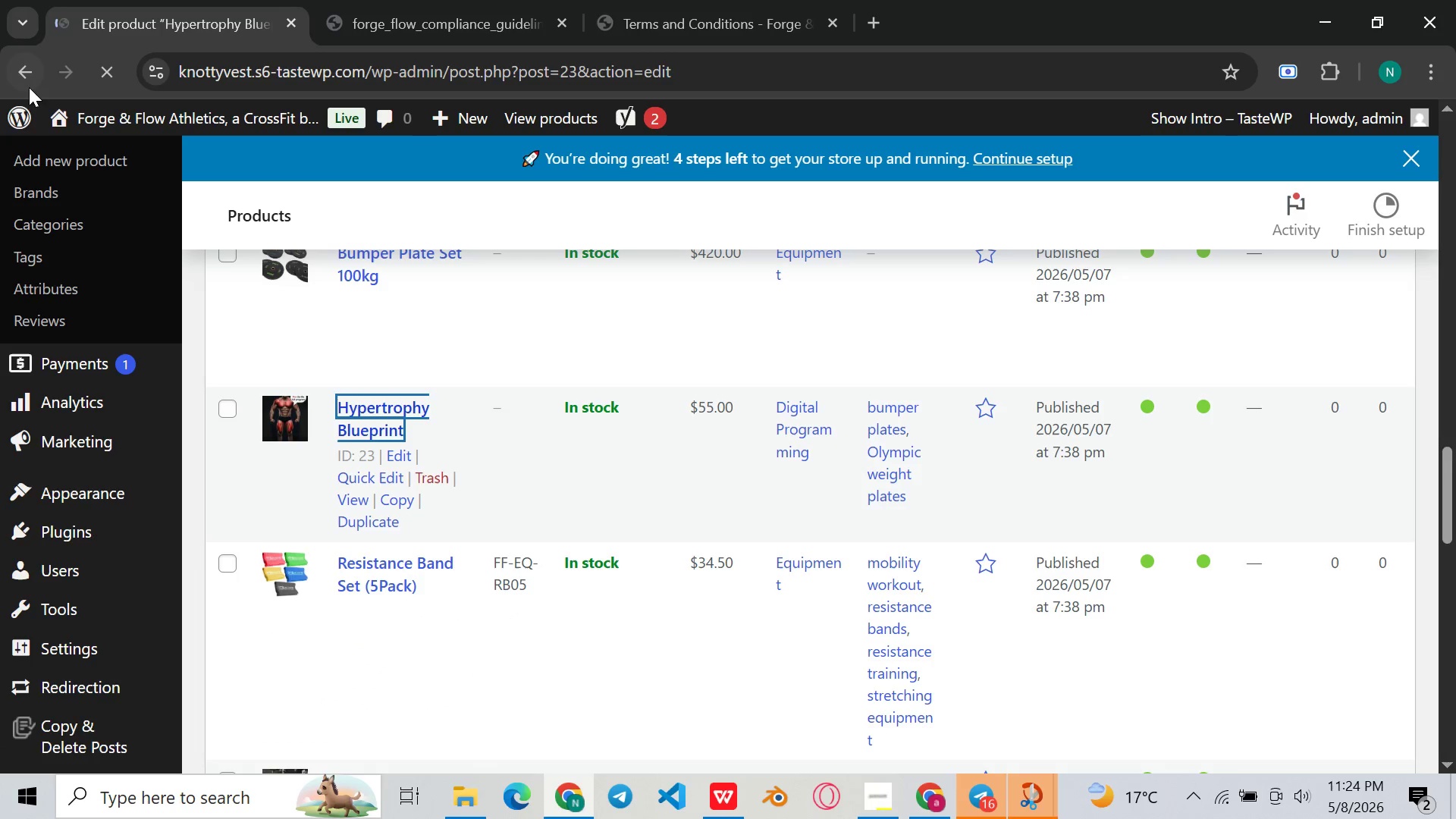 
left_click([27, 76])
 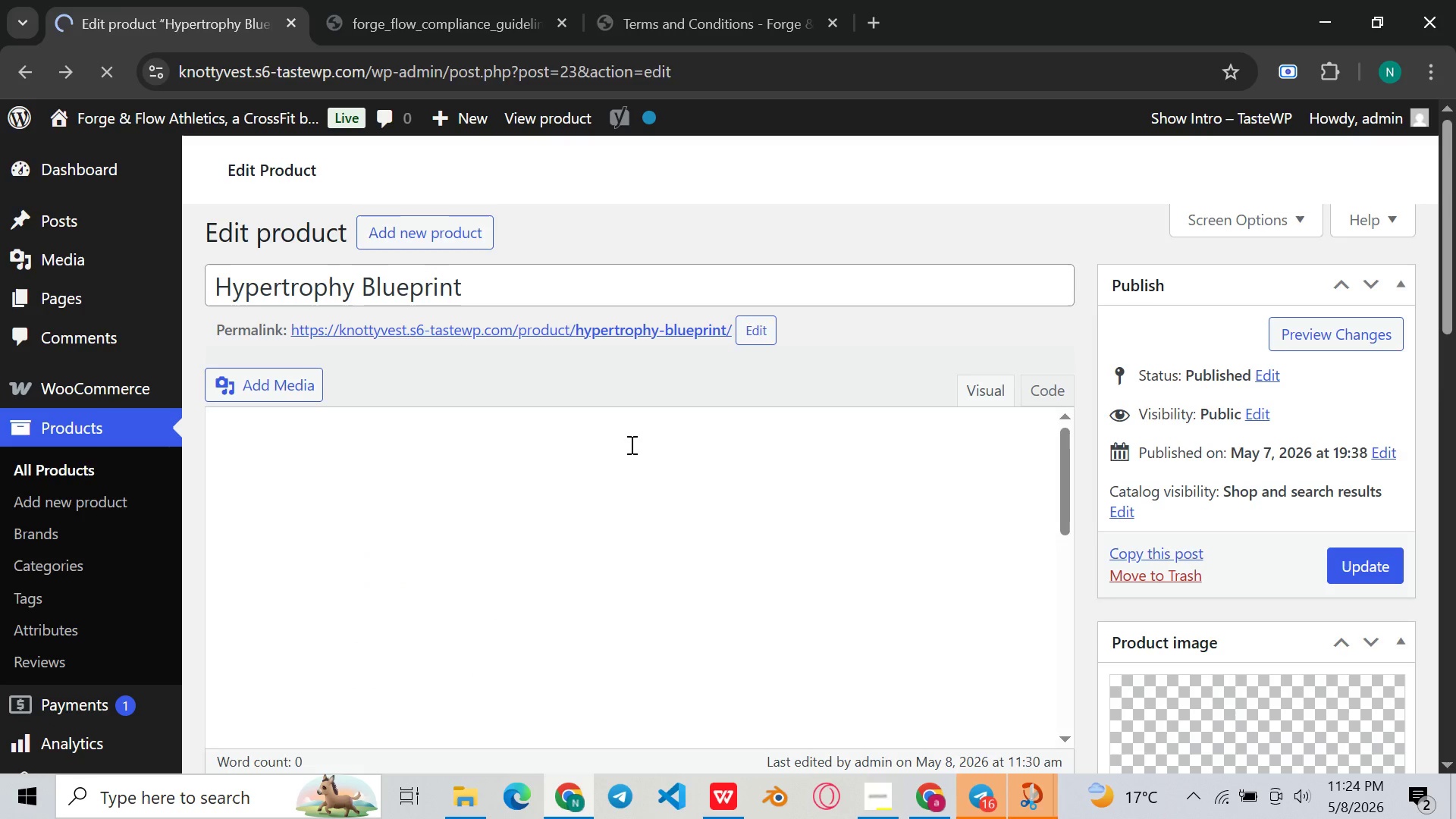 
scroll: coordinate [600, 501], scroll_direction: down, amount: 9.0
 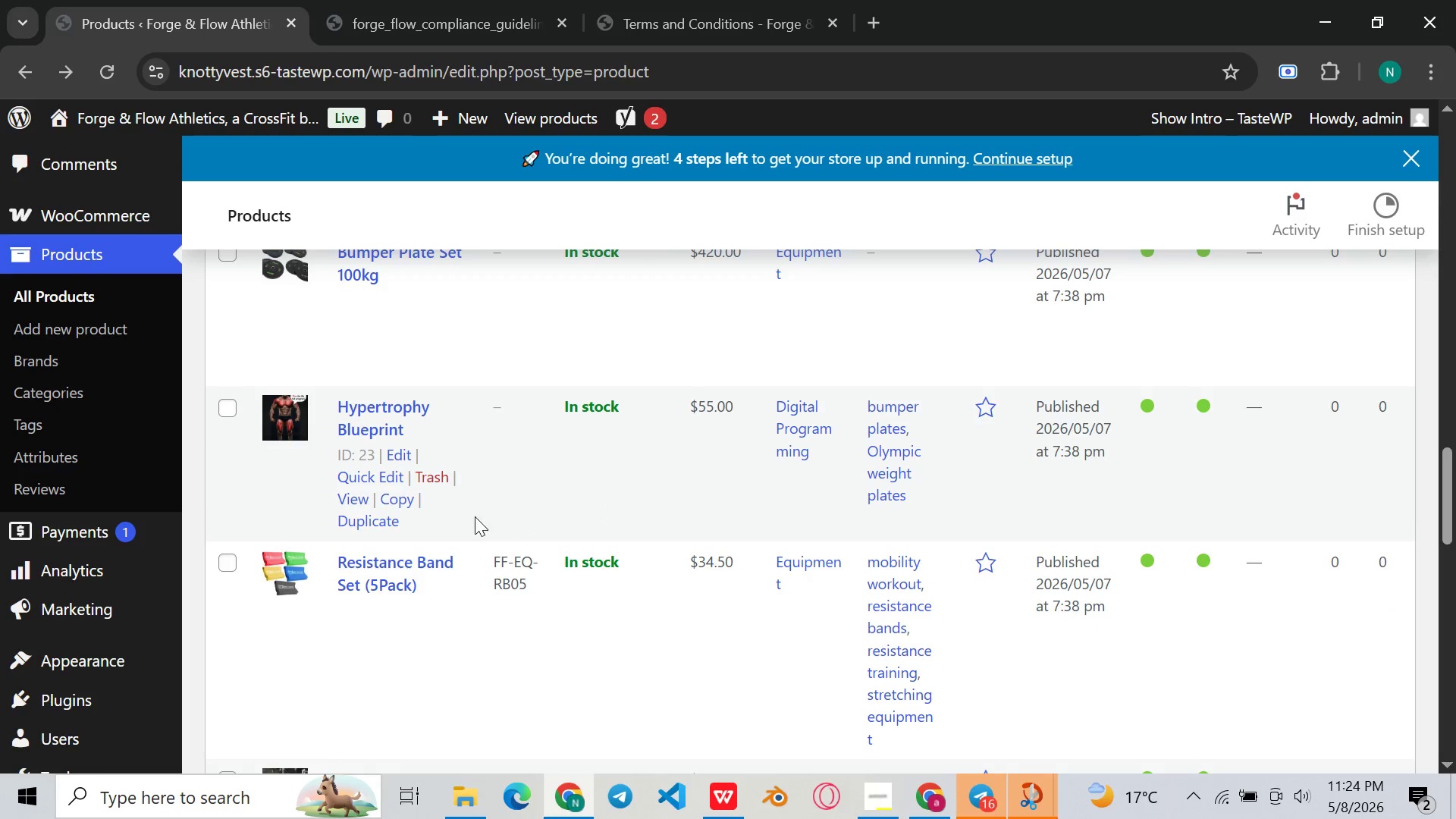 
left_click([368, 469])
 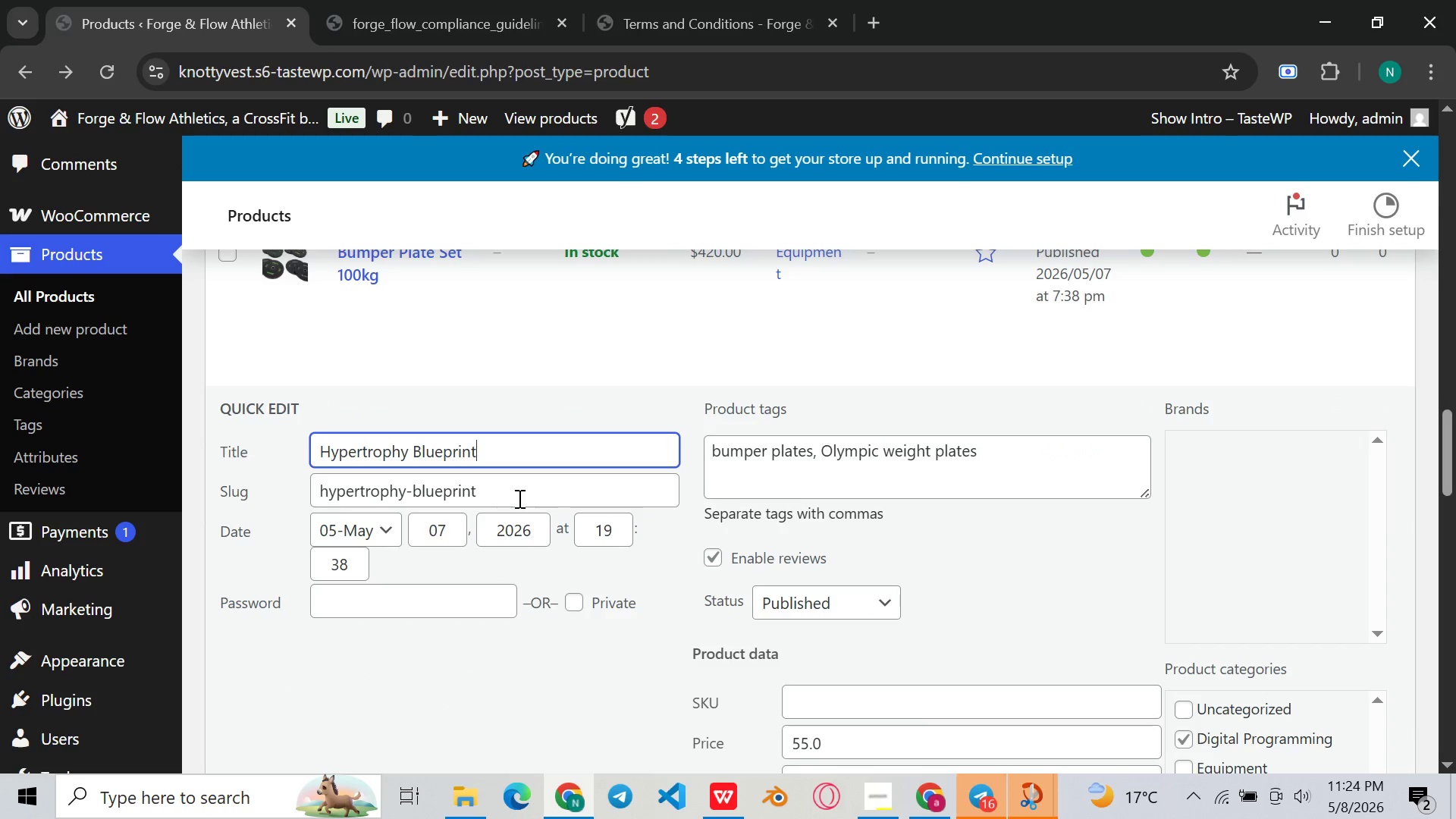 
scroll: coordinate [645, 516], scroll_direction: down, amount: 1.0
 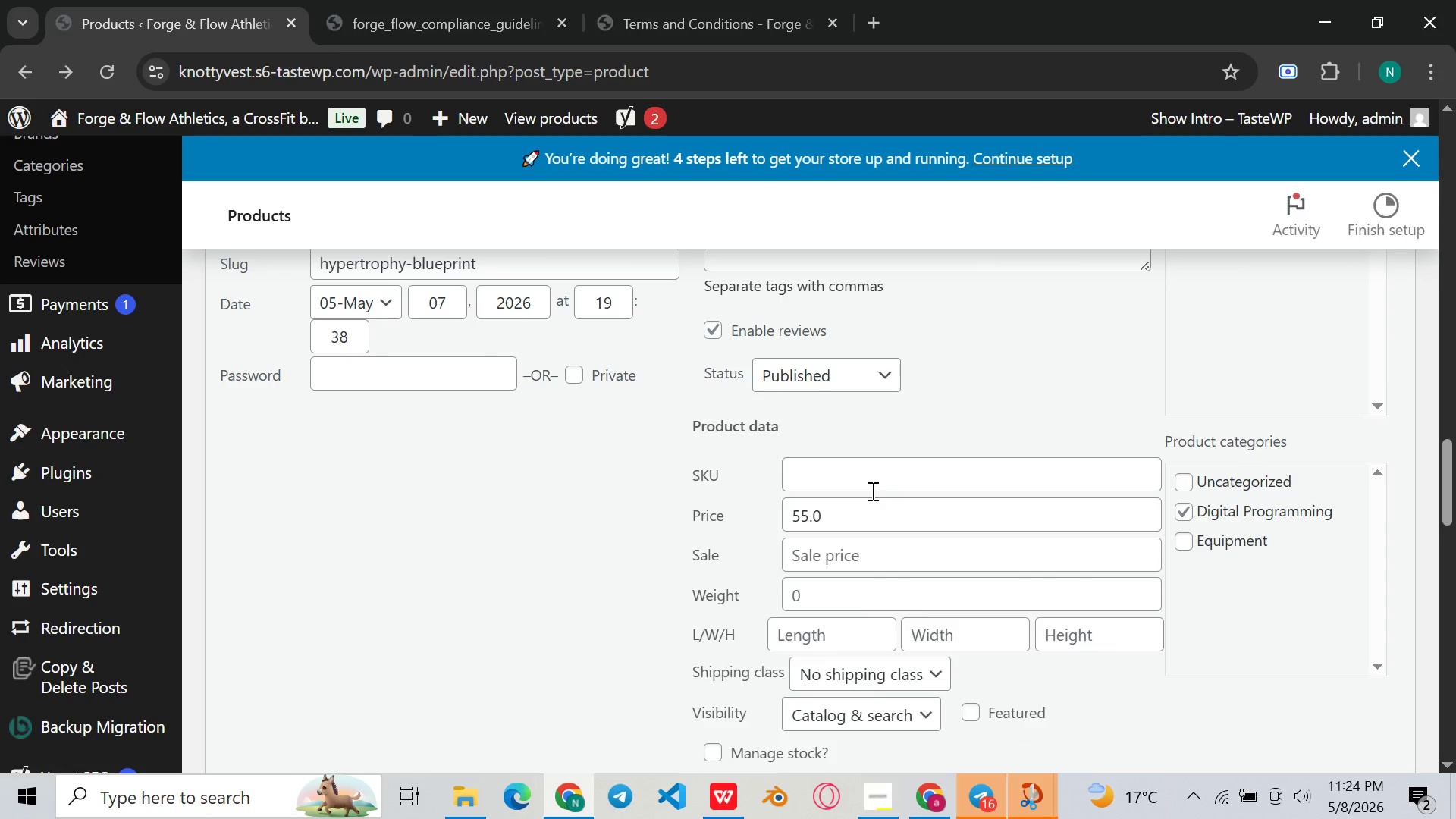 
scroll: coordinate [871, 491], scroll_direction: none, amount: 0.0
 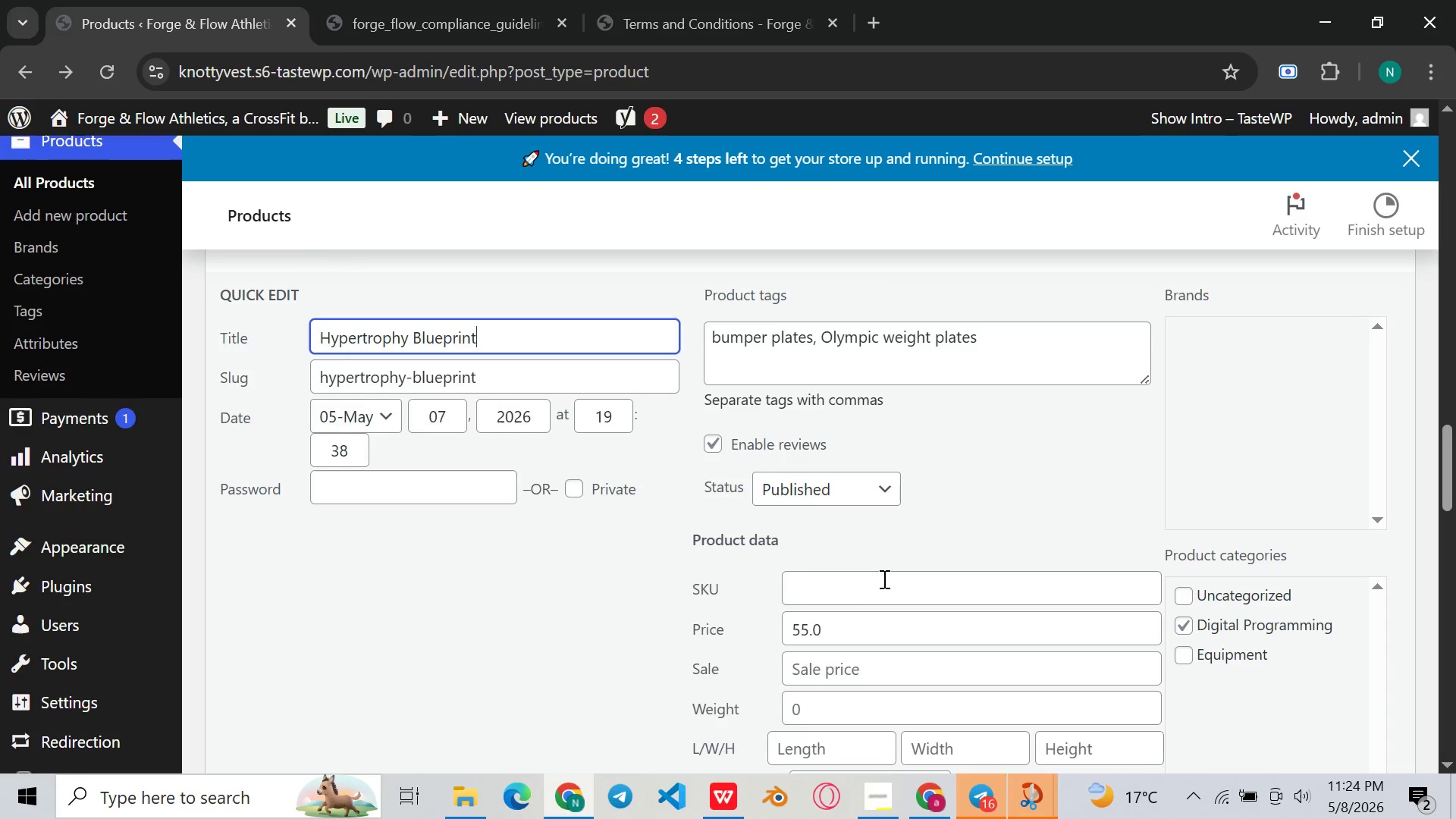 
left_click([883, 579])
 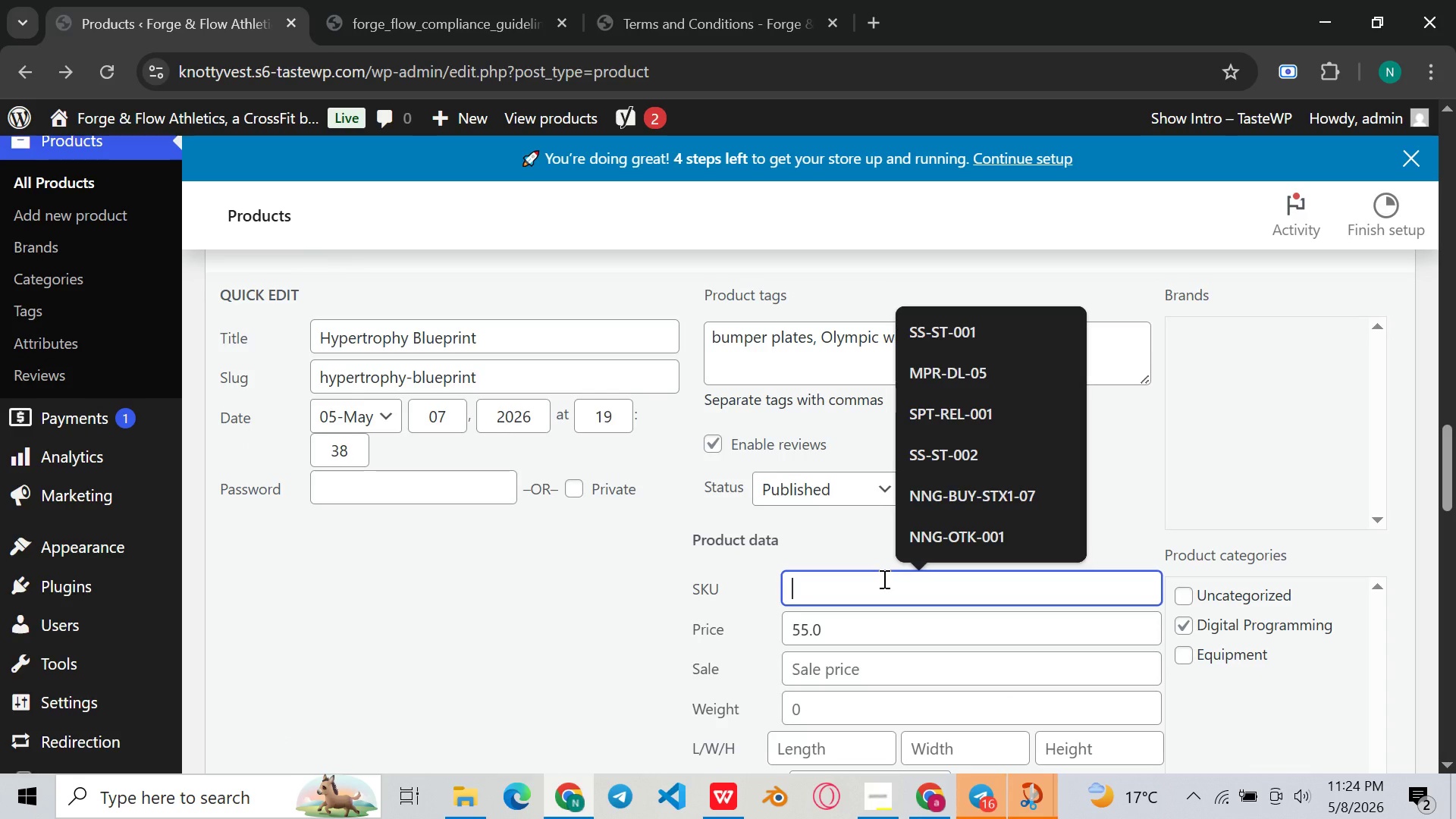 
type(FF)
 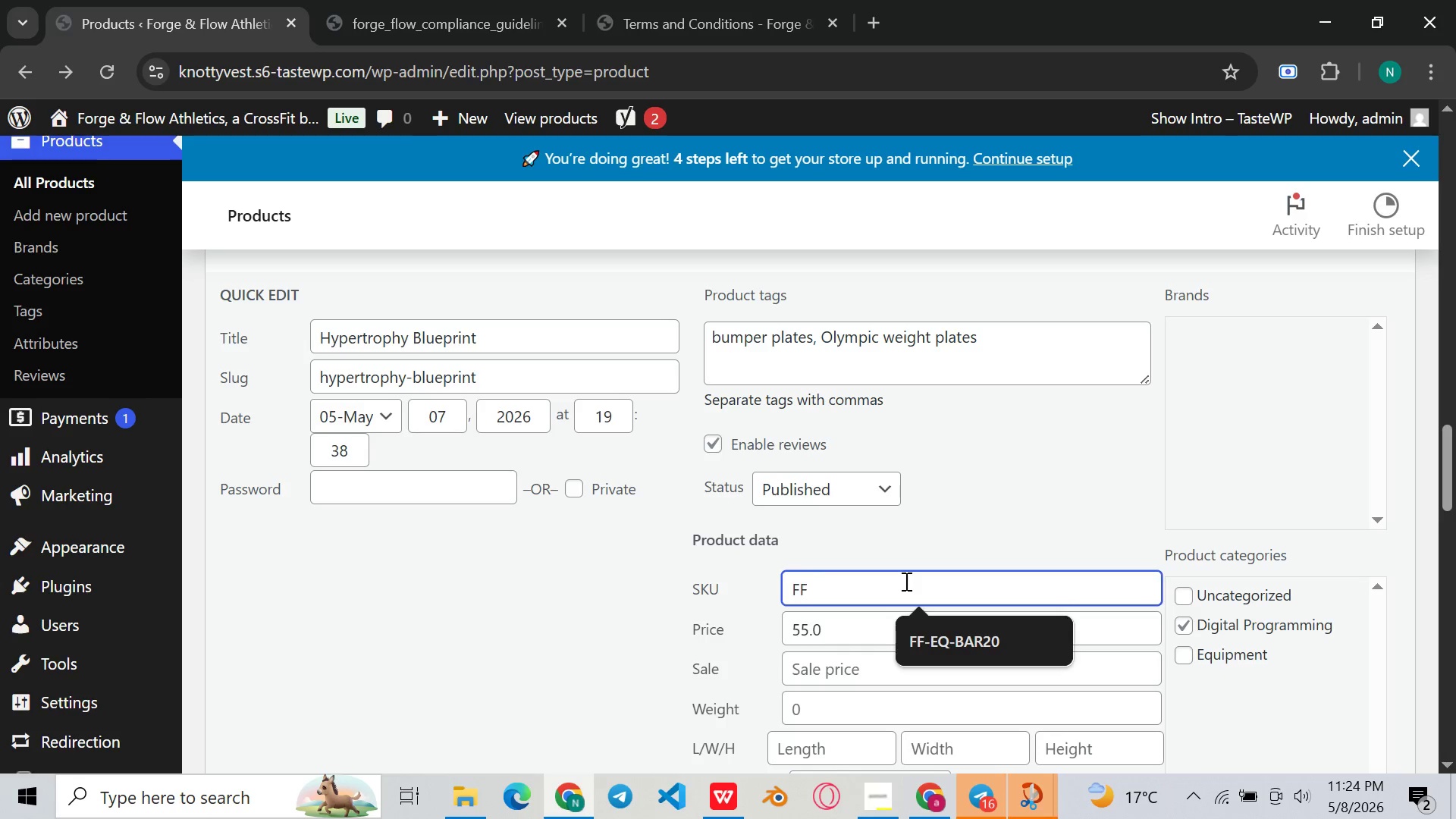 
type(-PROG-004)
 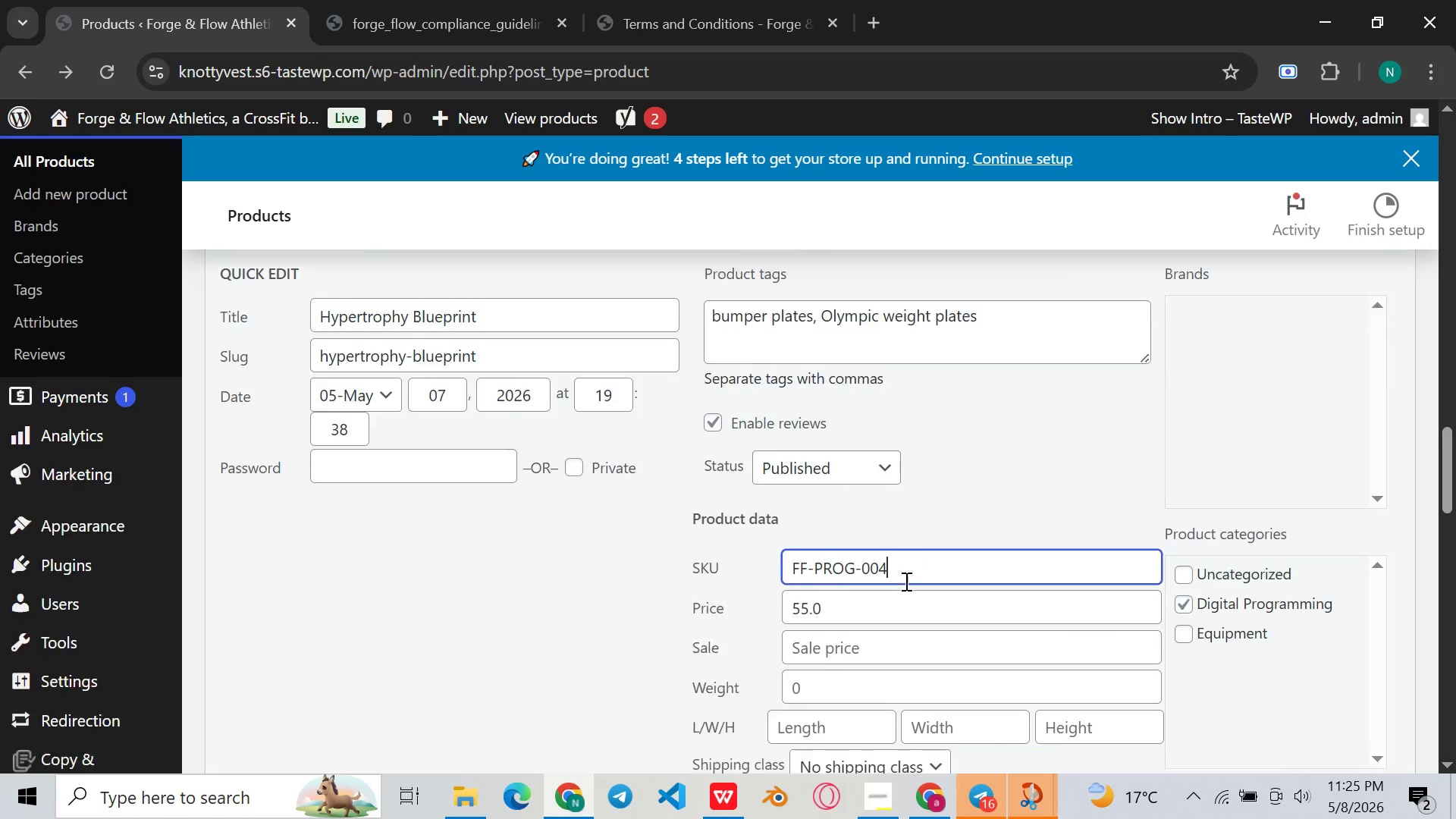 
scroll: coordinate [805, 599], scroll_direction: down, amount: 3.0
 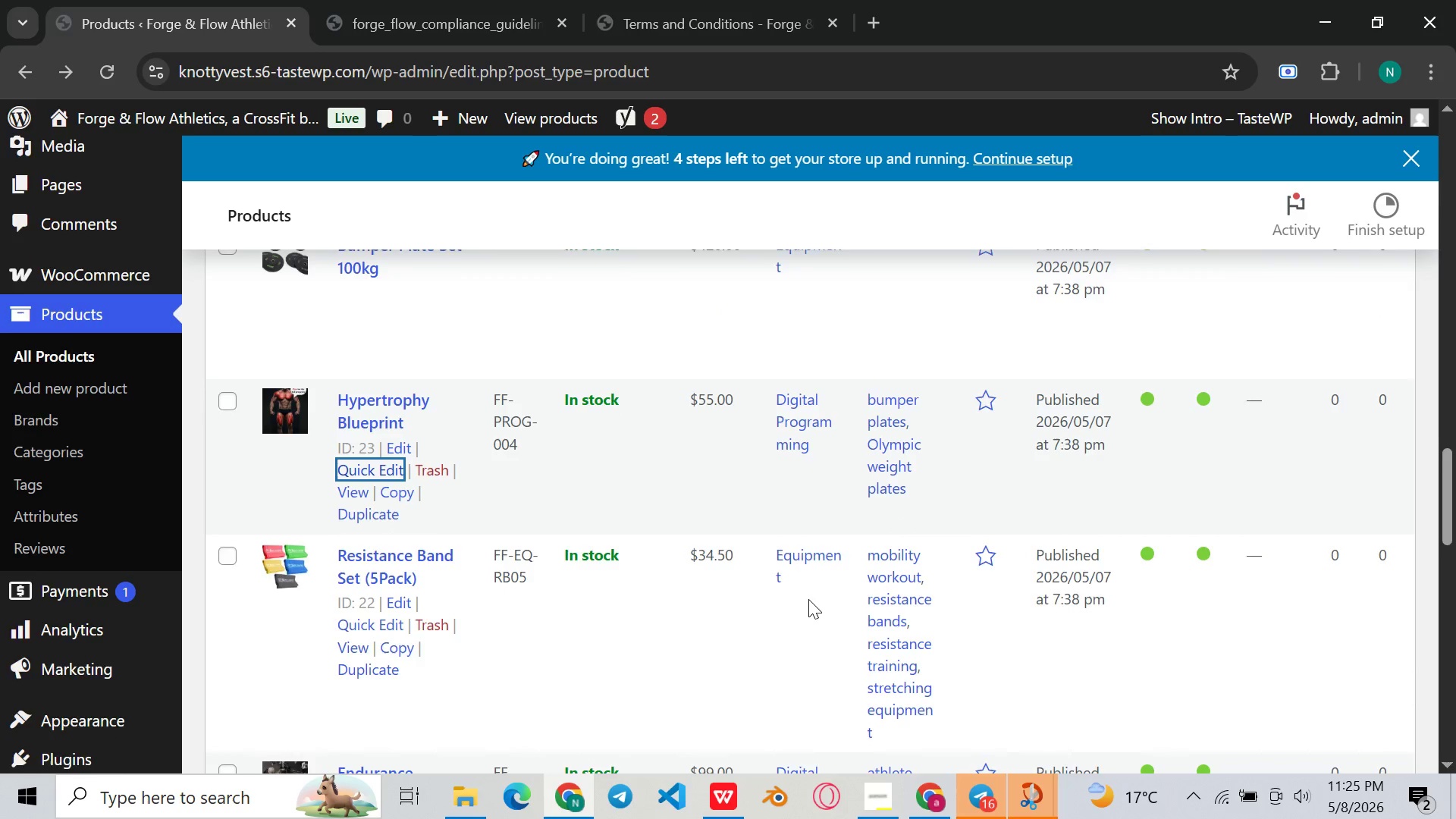 
scroll: coordinate [808, 599], scroll_direction: none, amount: 0.0
 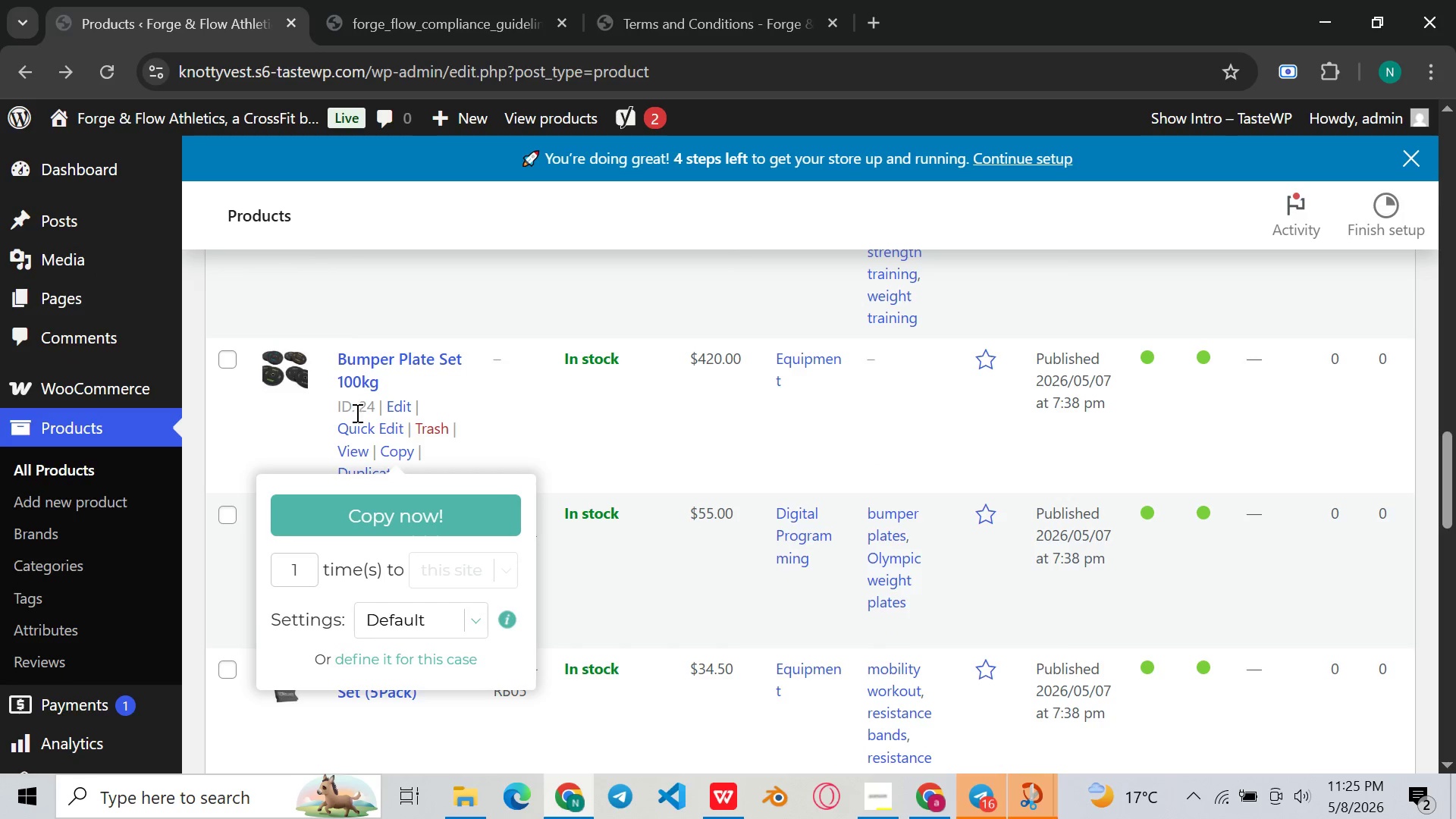 
left_click([373, 426])
 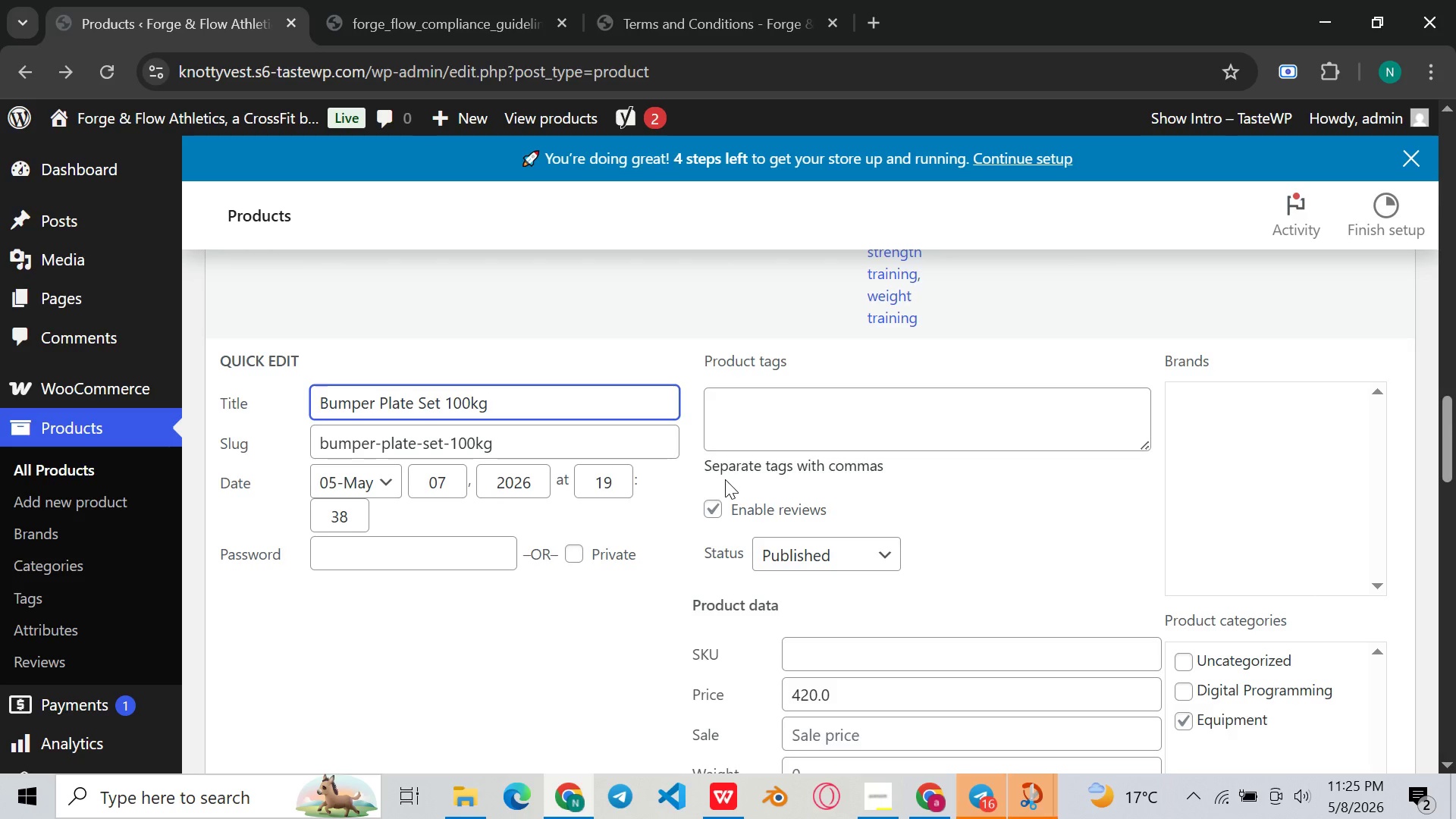 
wait(5.36)
 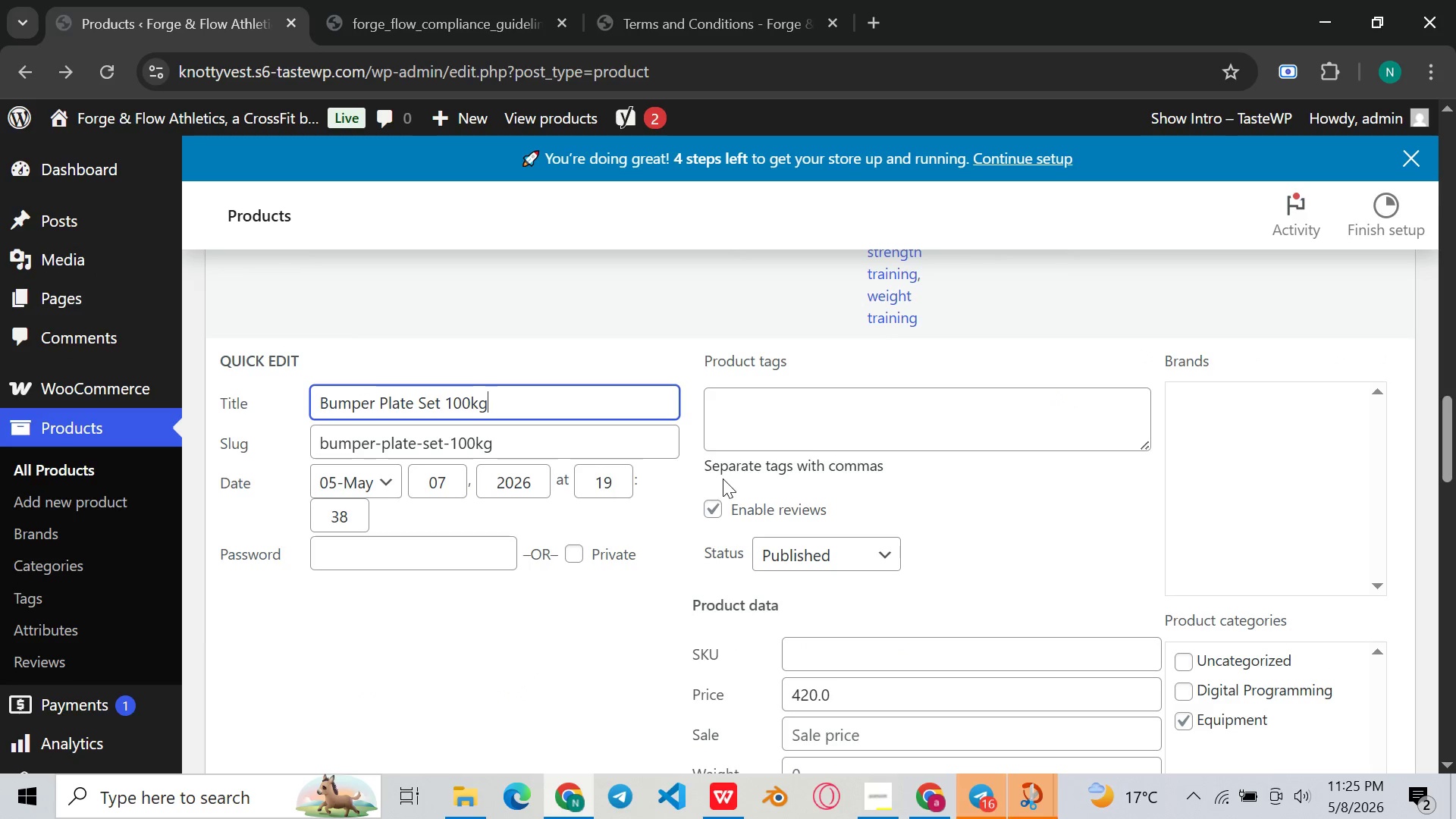 
left_click([871, 641])
 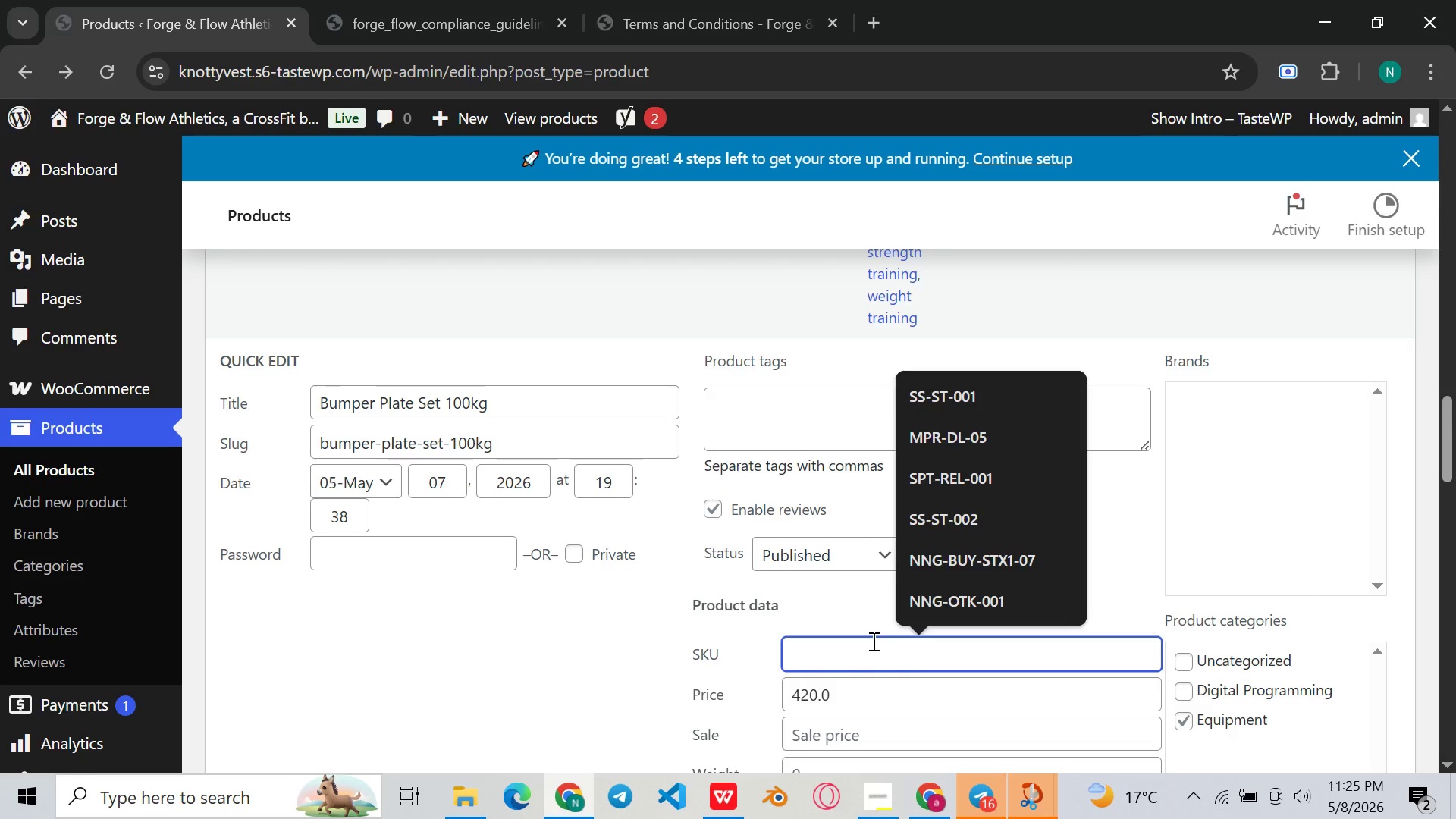 
type(FF)
 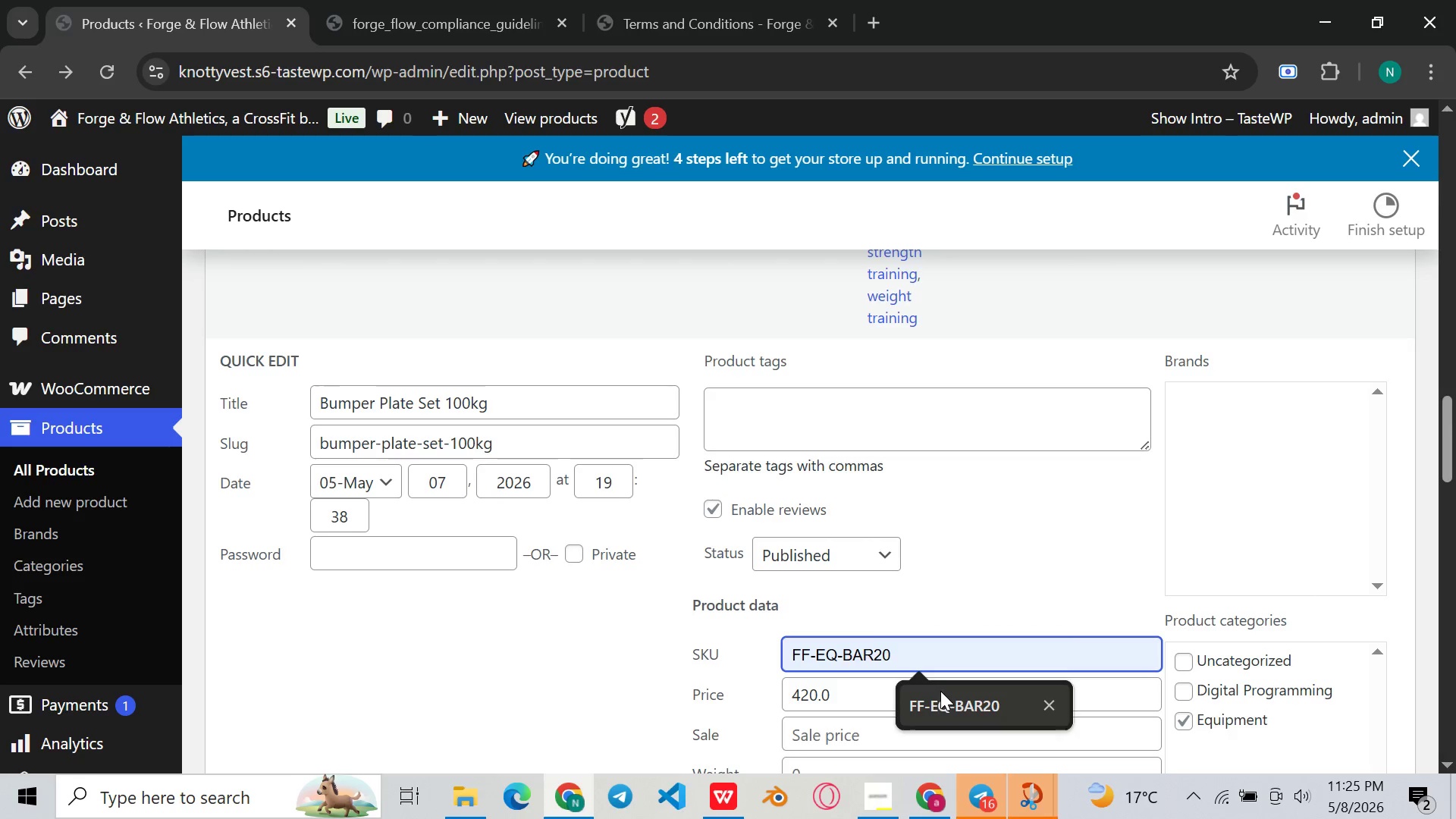 
left_click([940, 691])
 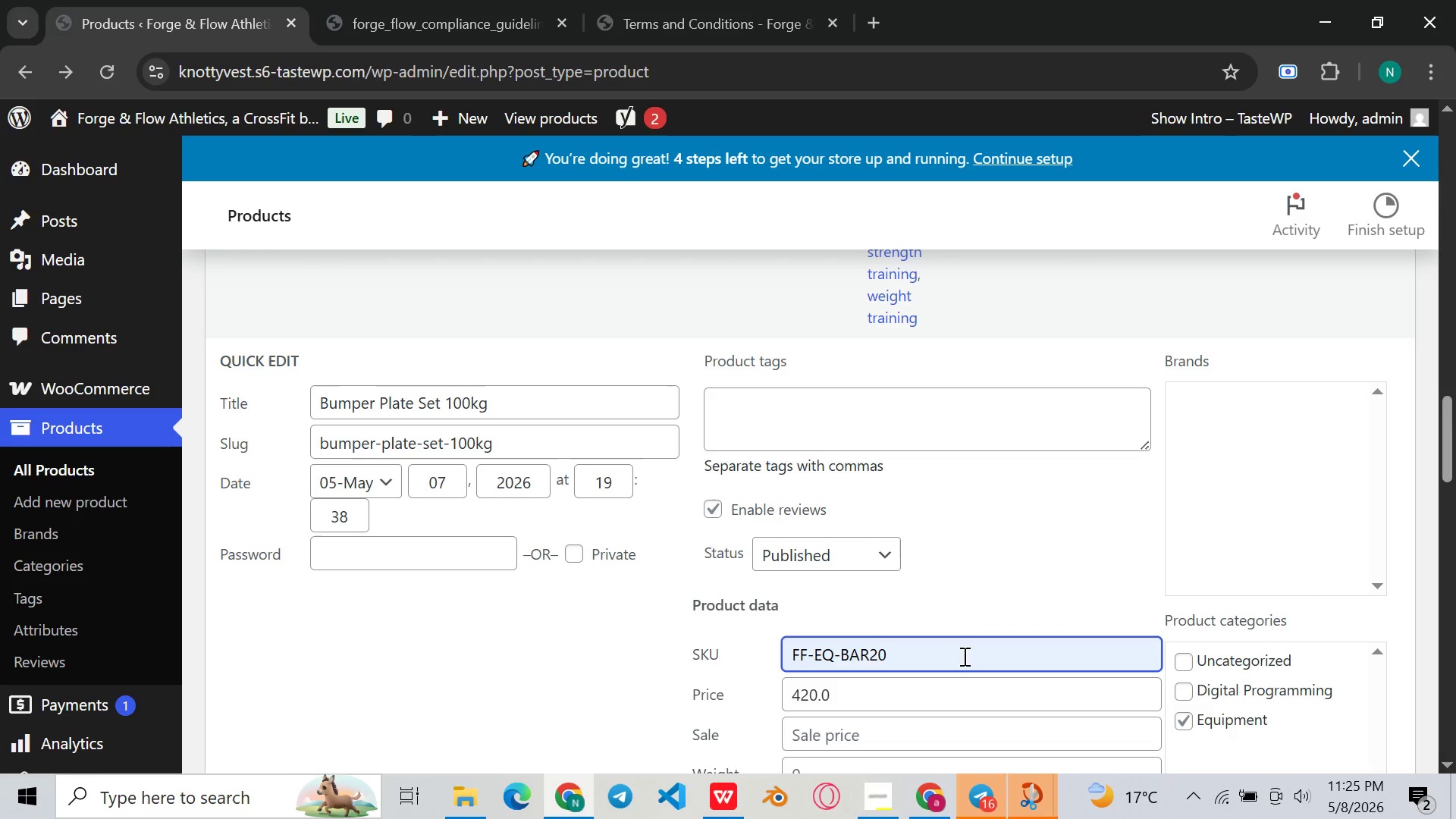 
left_click([963, 656])
 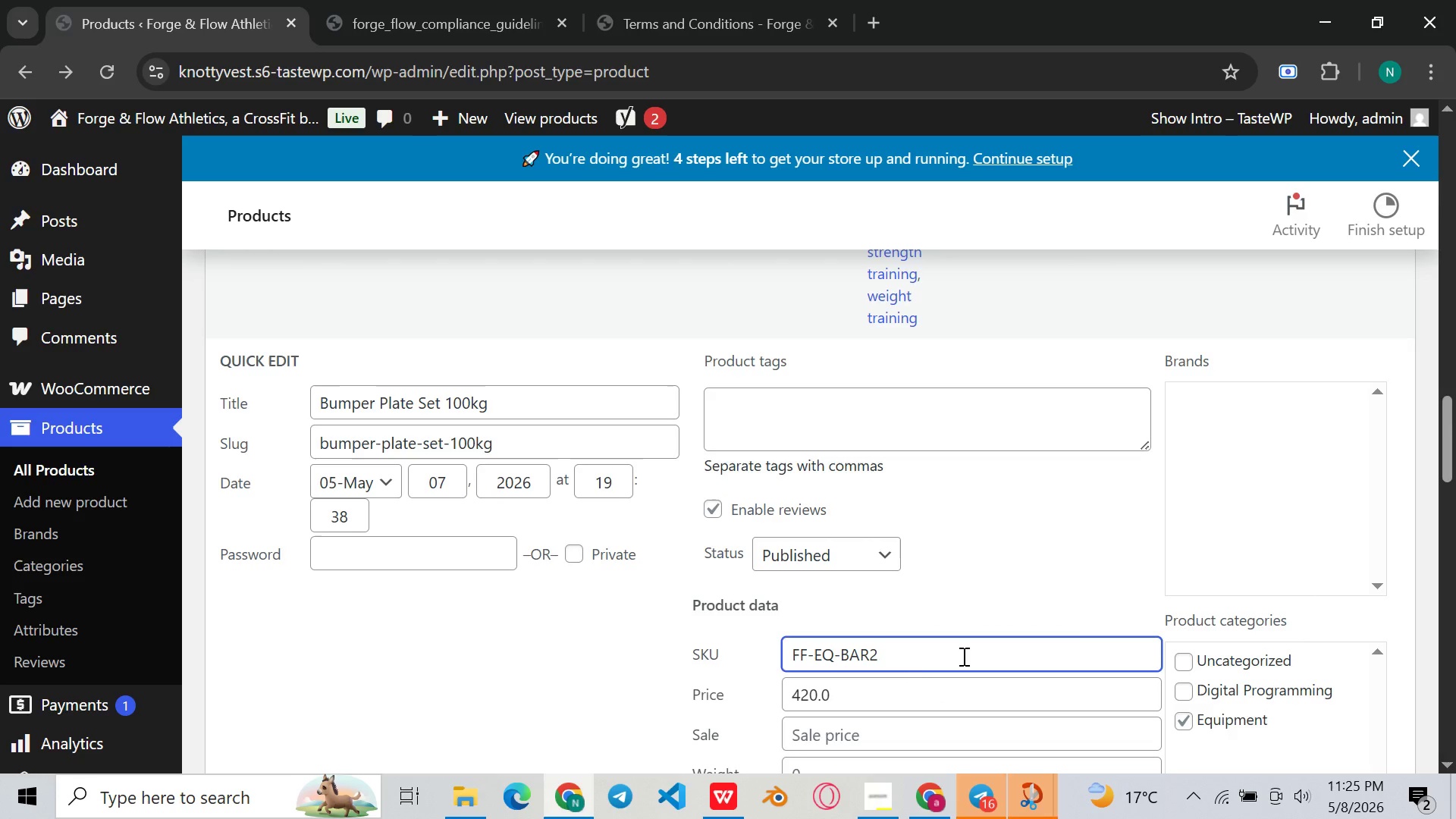 
key(Backspace)
key(Backspace)
type(100)
 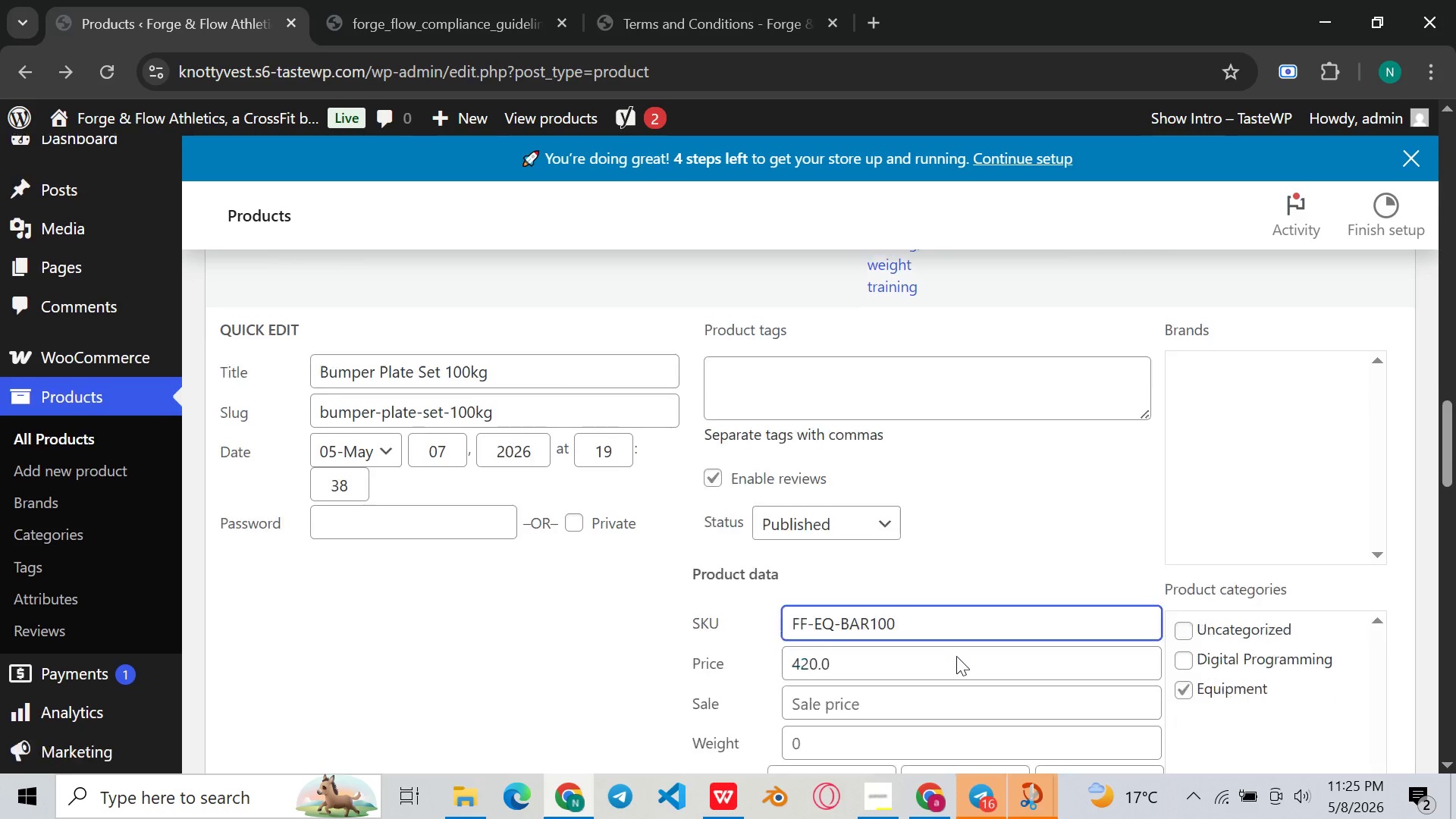 
scroll: coordinate [956, 656], scroll_direction: down, amount: 1.0
 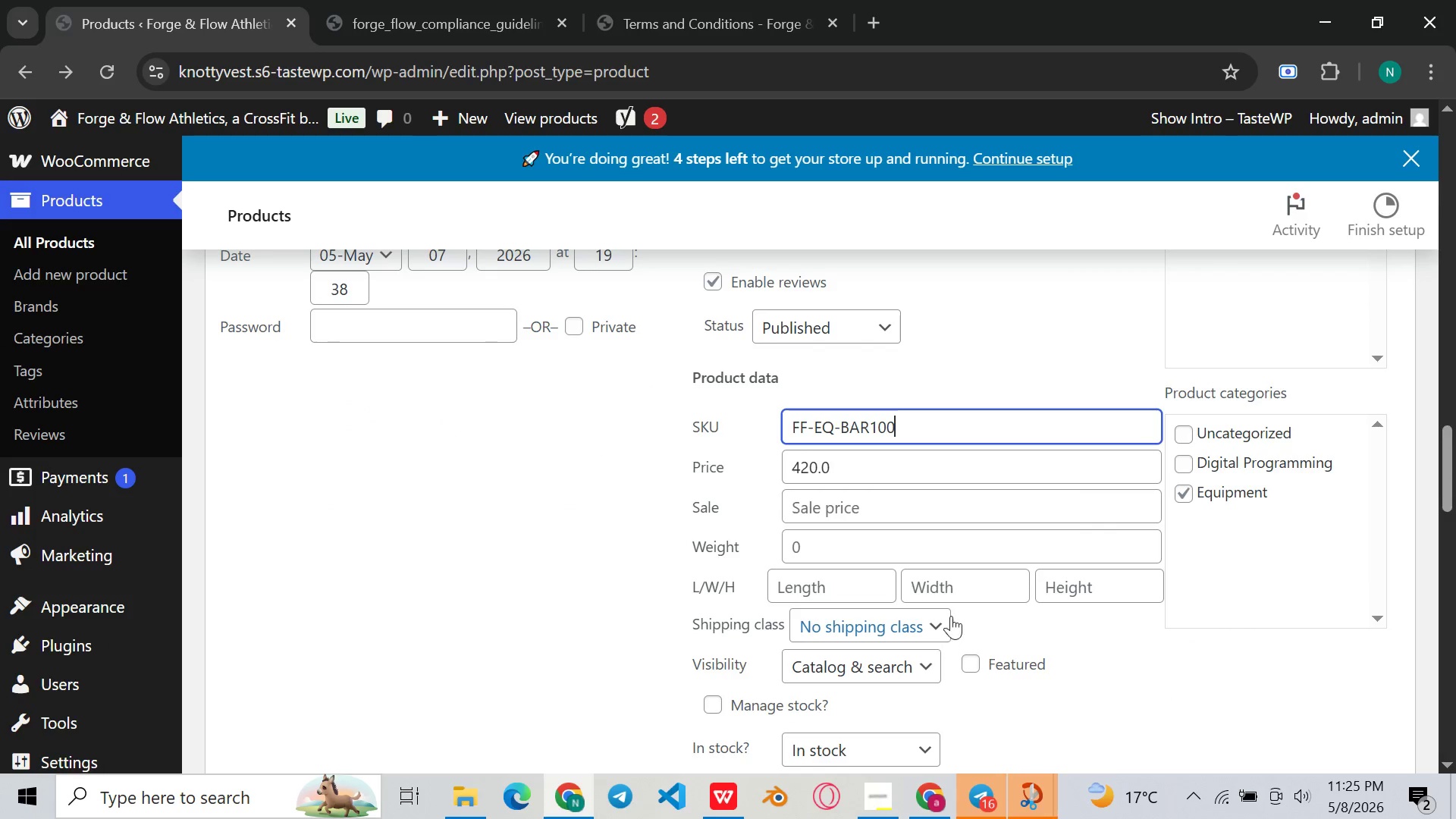 
key(Backspace)
 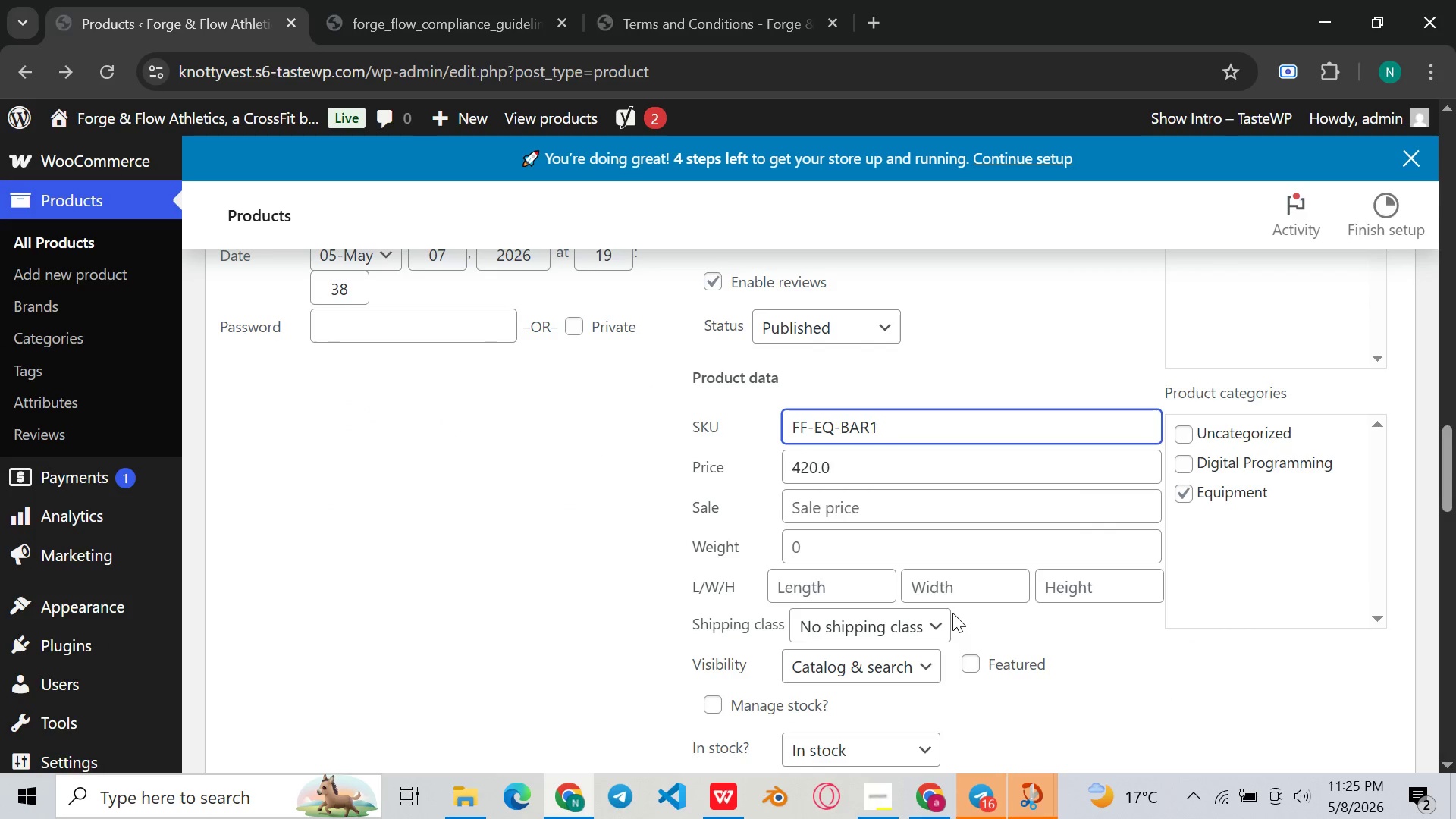 
key(Backspace)
 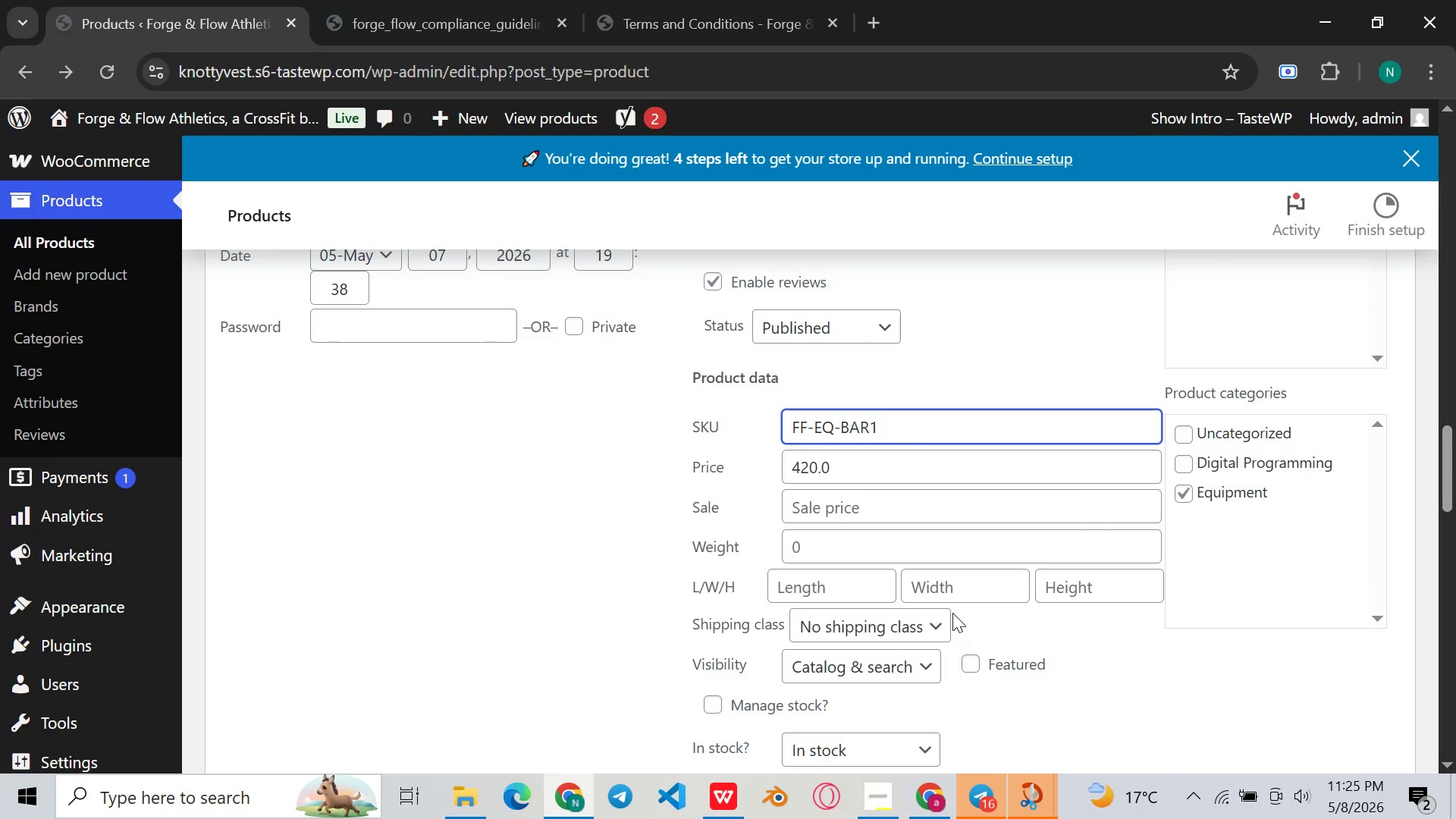 
key(Backspace)
 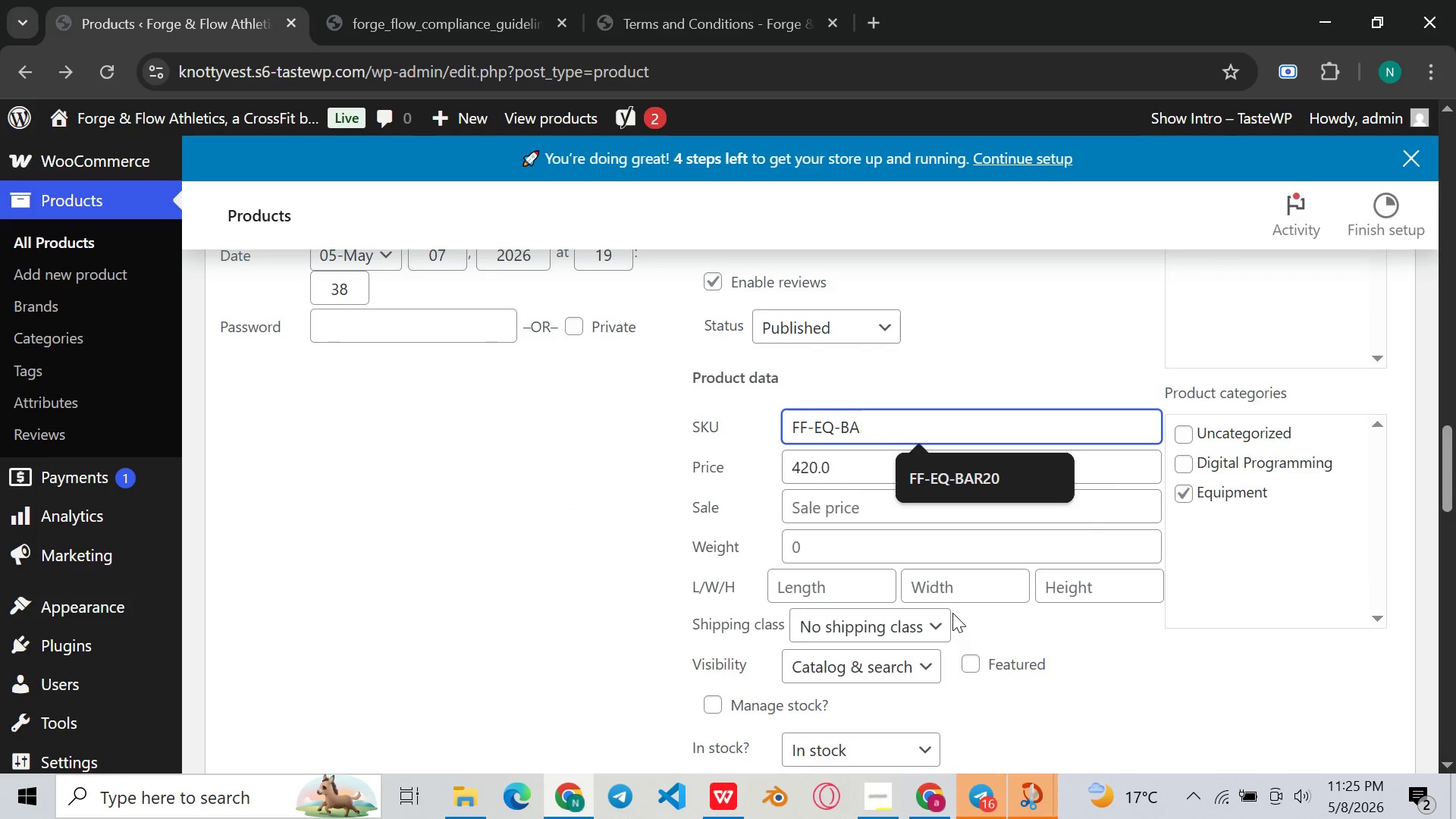 
key(Backspace)
 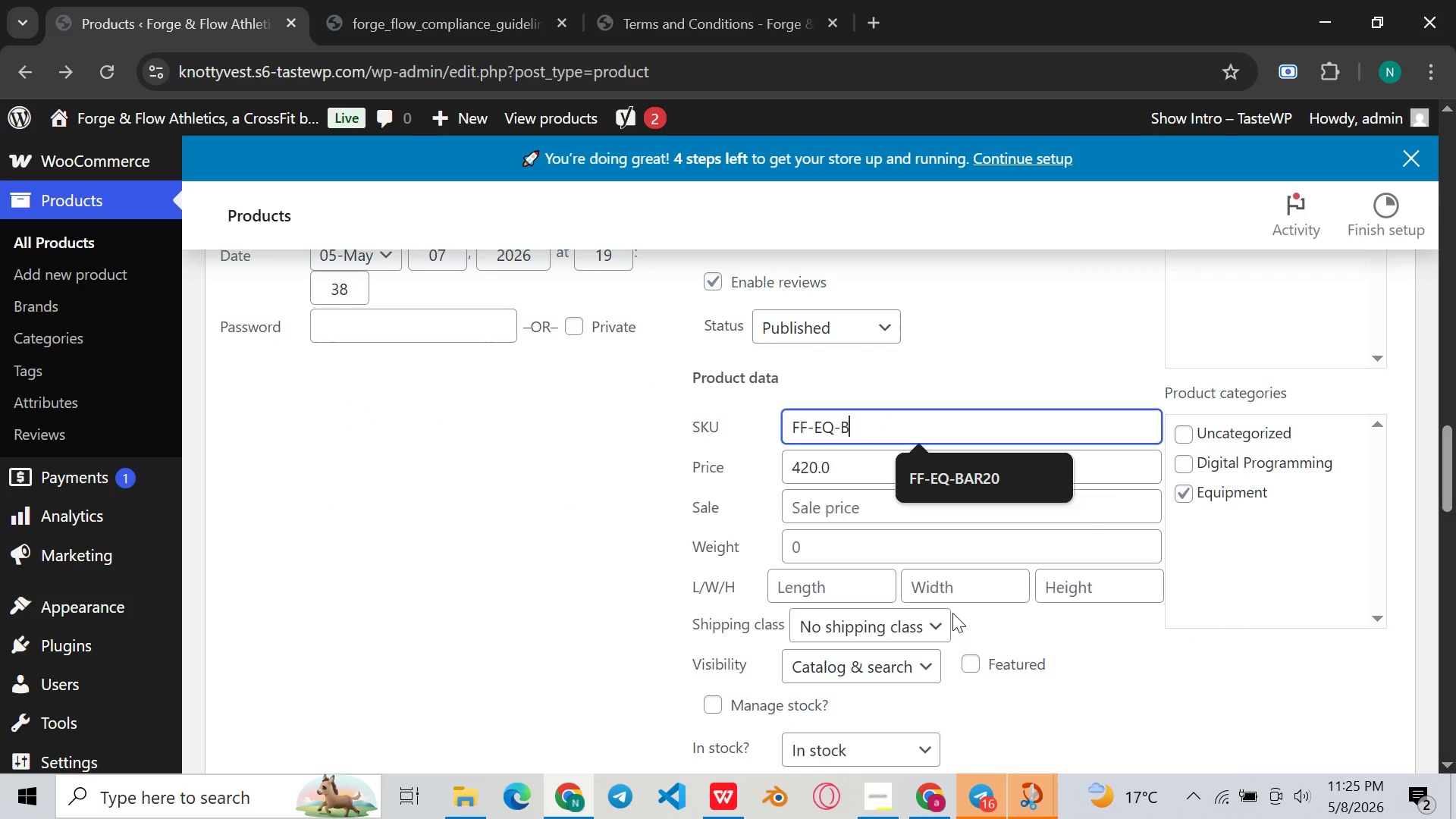 
key(Backspace)
 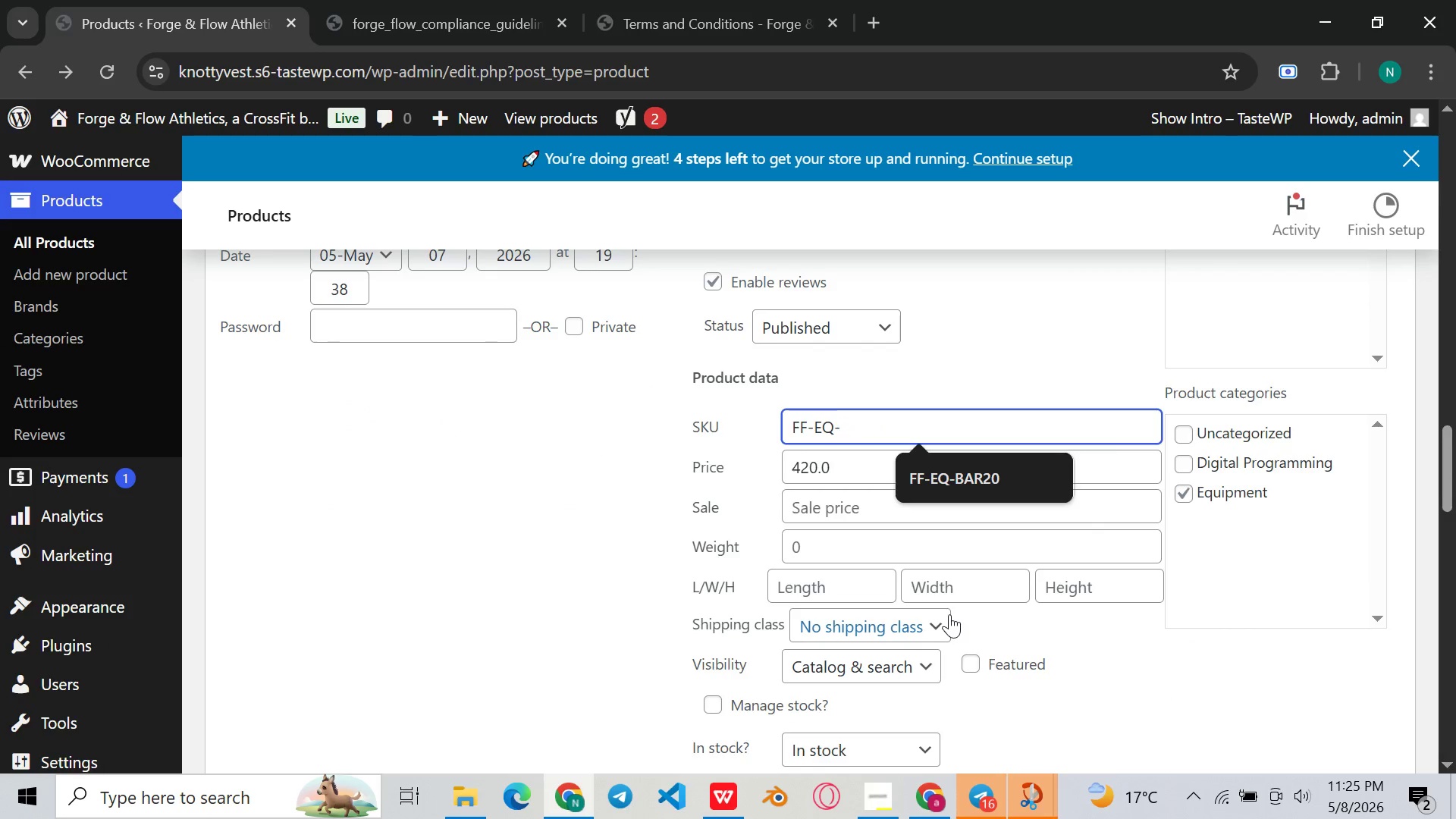 
key(Backspace)
 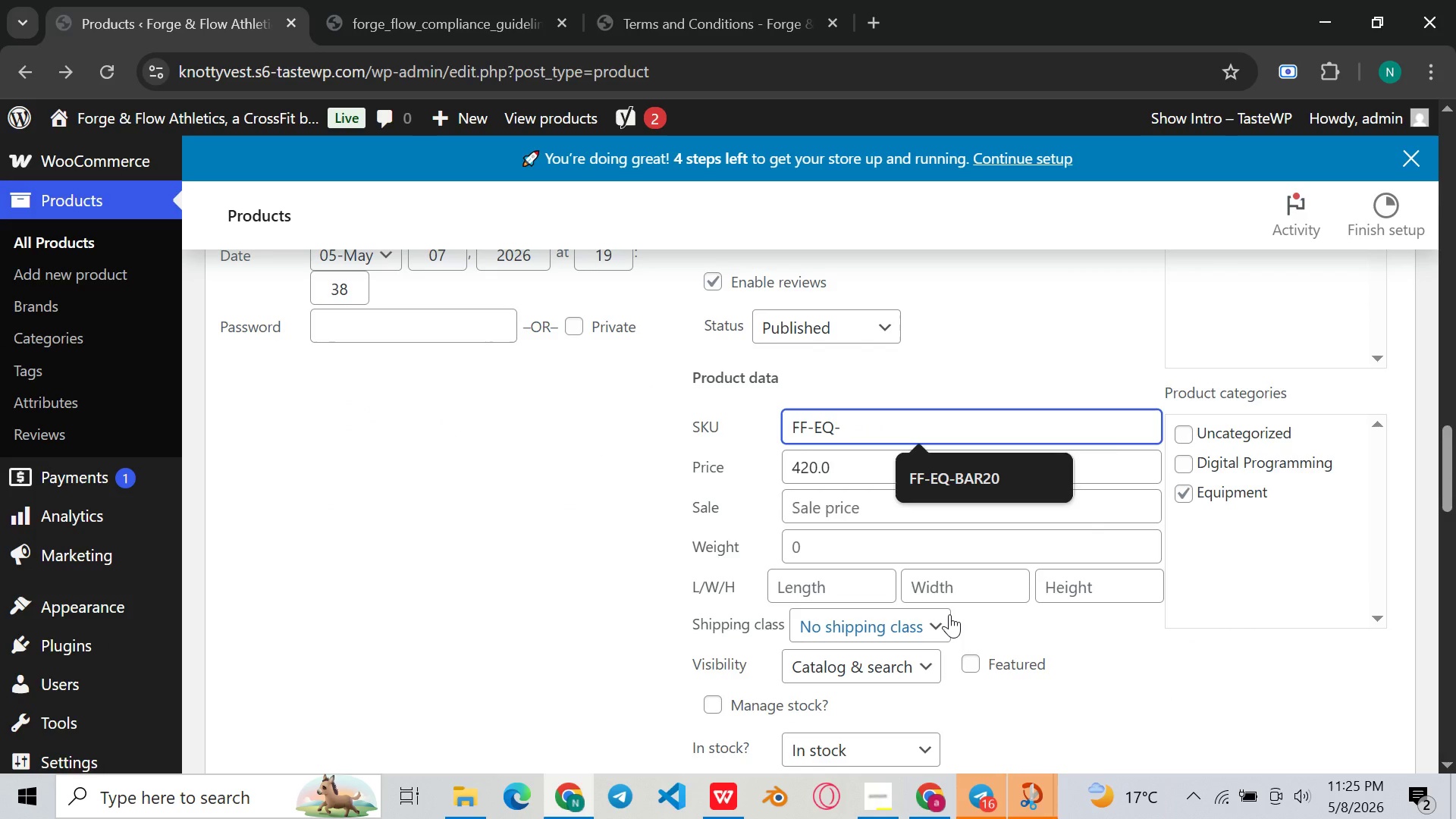 
type(BP100)
 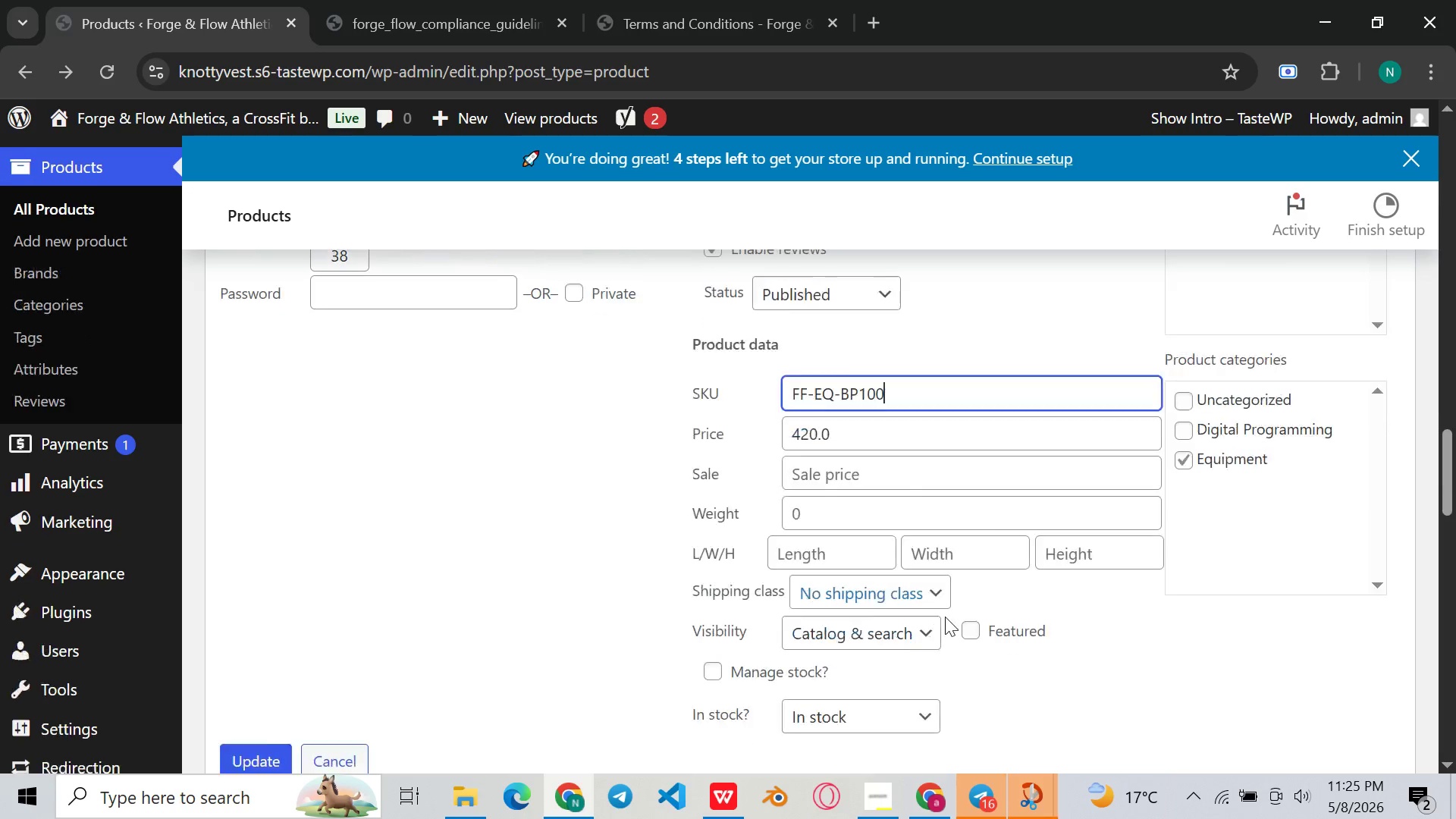 
scroll: coordinate [945, 617], scroll_direction: down, amount: 3.0
 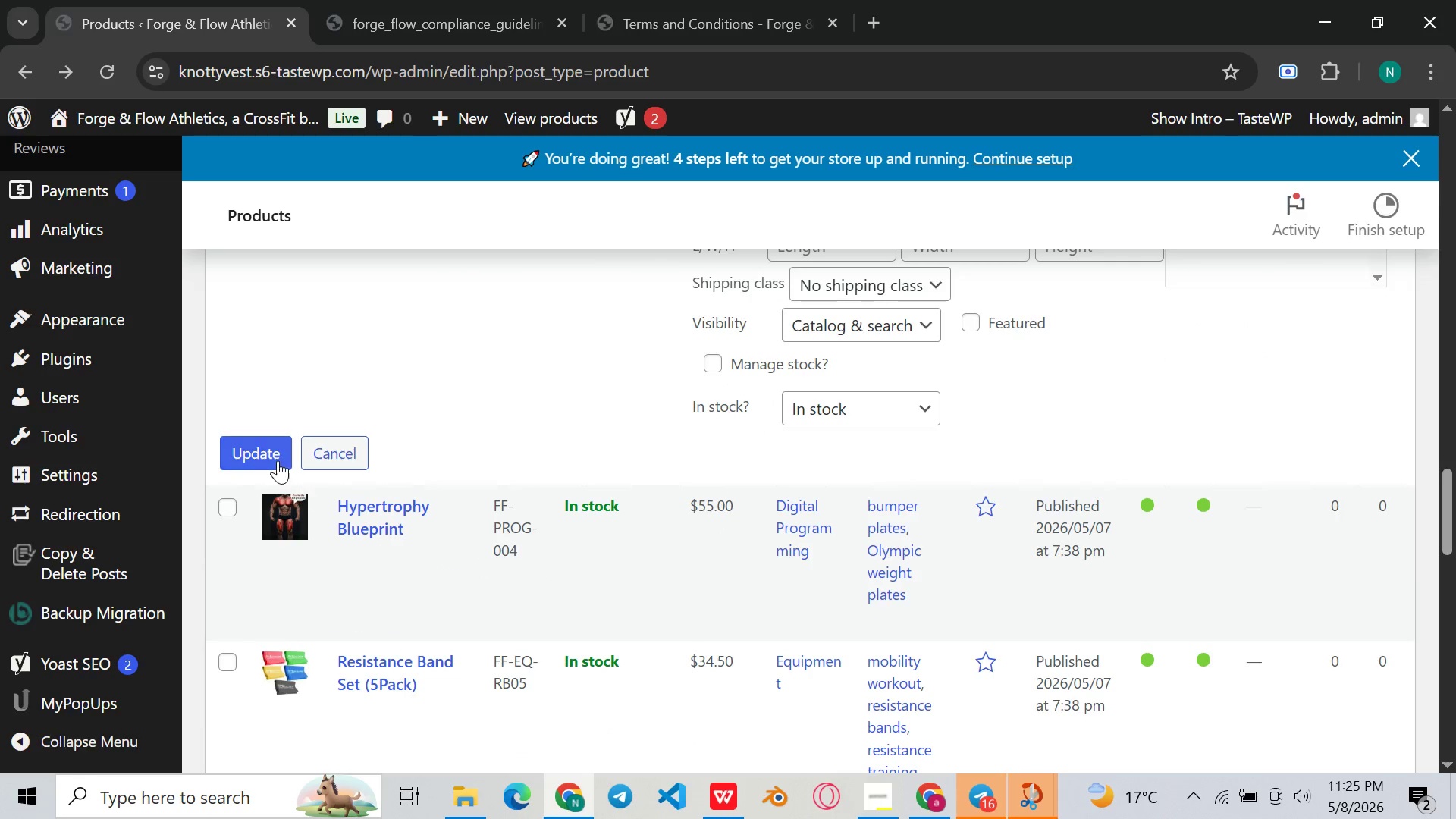 
left_click([277, 460])
 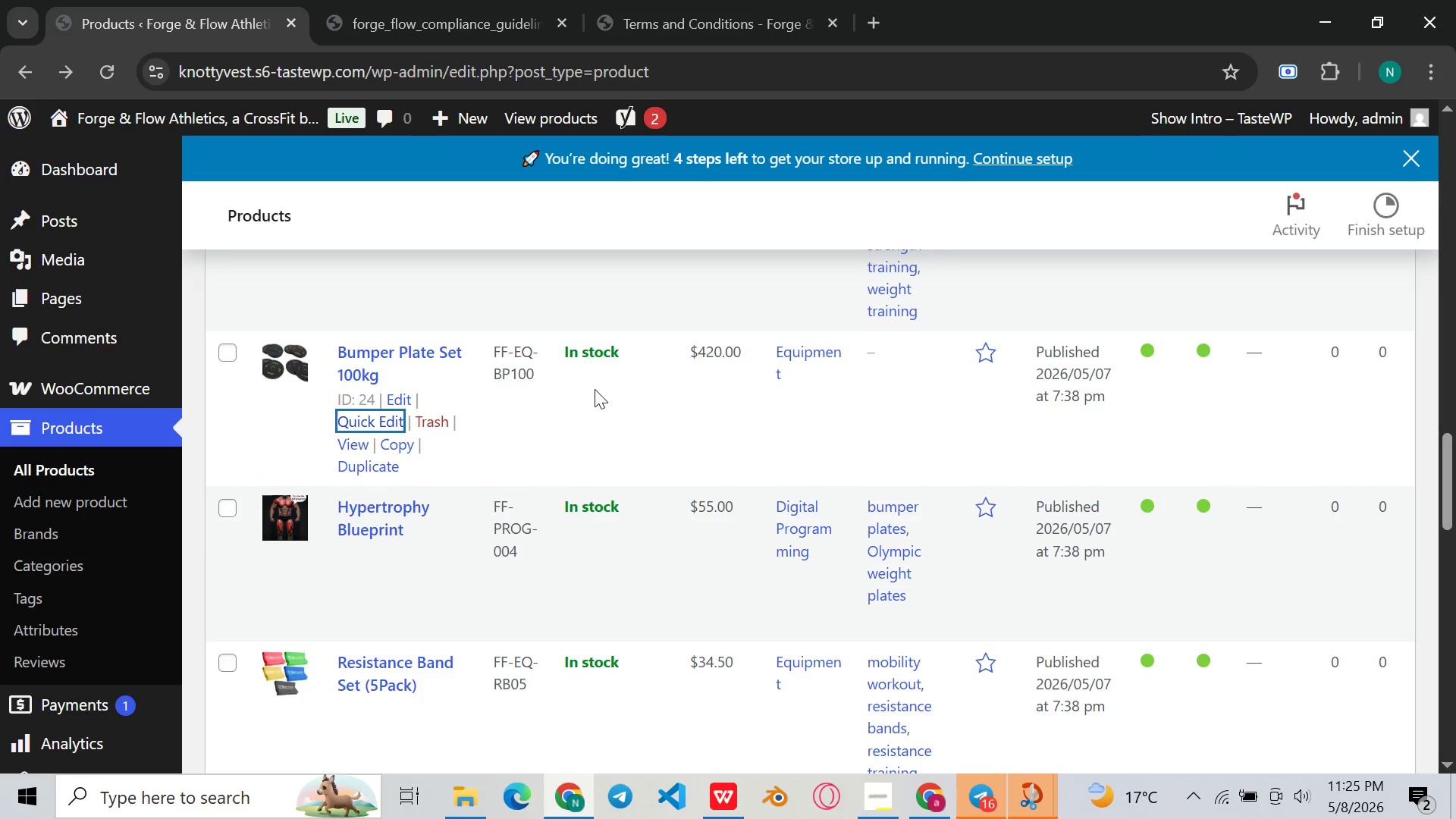 
scroll: coordinate [595, 389], scroll_direction: down, amount: 1.0
 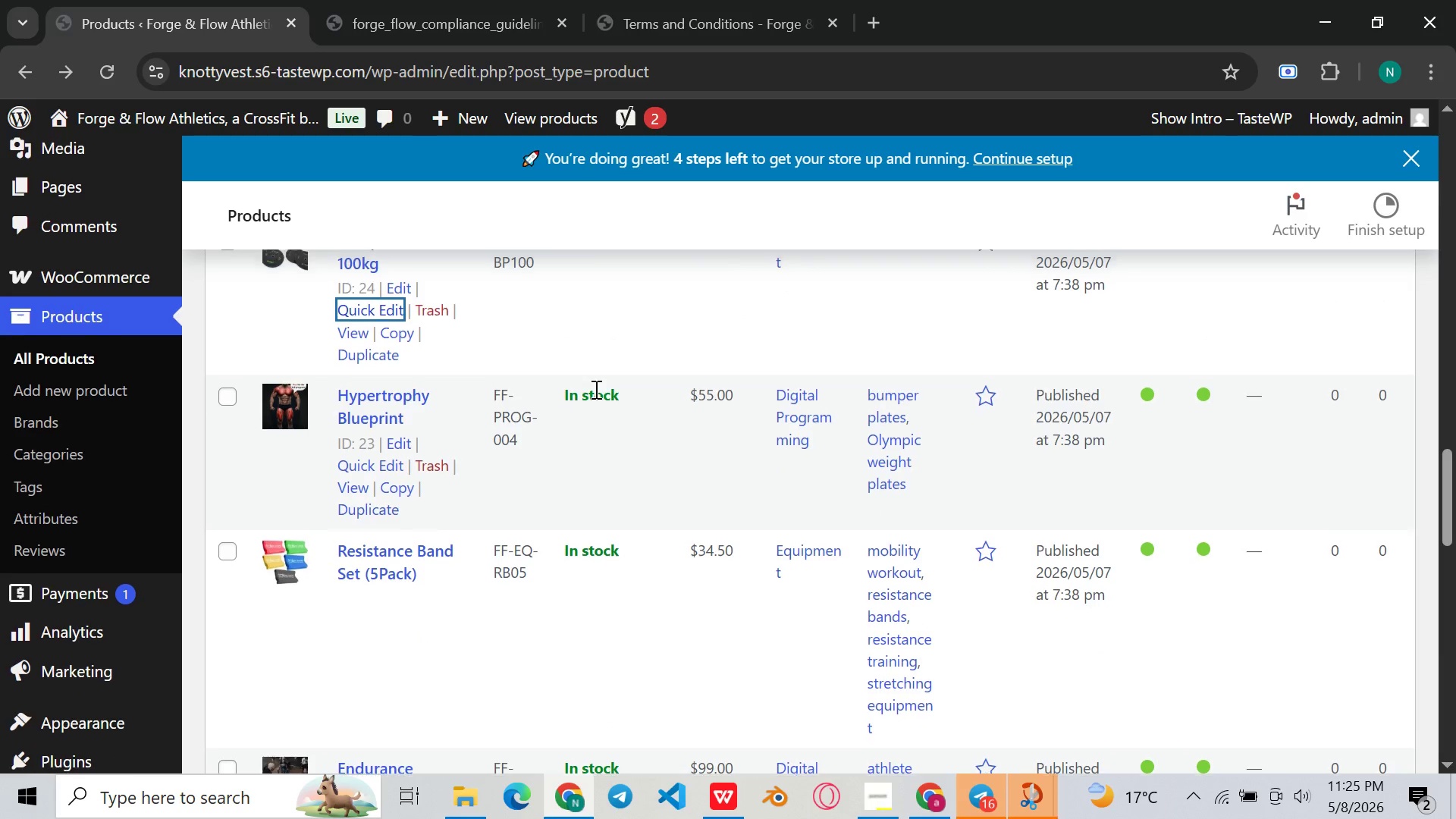 
scroll: coordinate [595, 389], scroll_direction: none, amount: 0.0
 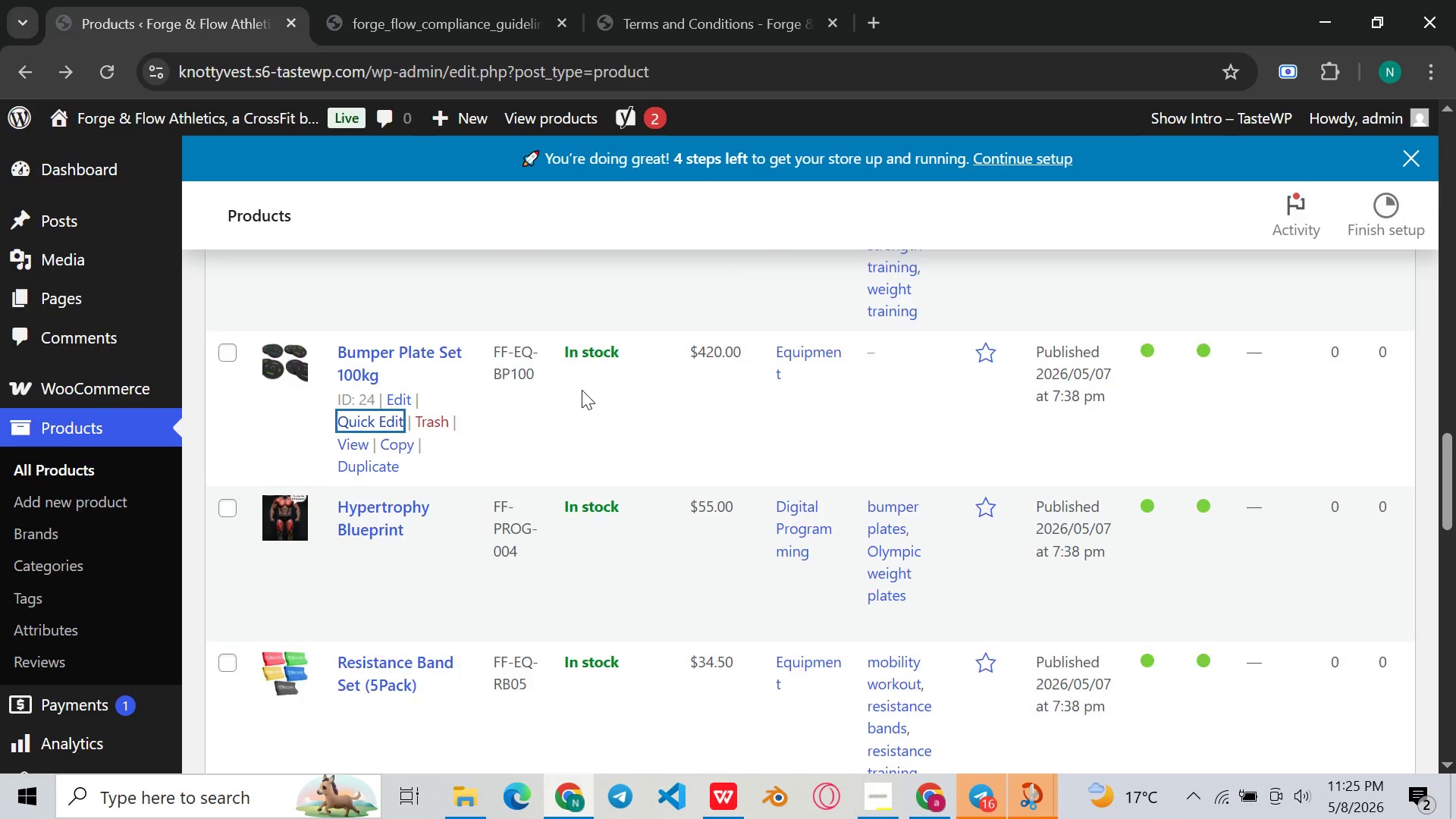 
scroll: coordinate [582, 390], scroll_direction: up, amount: 2.0
 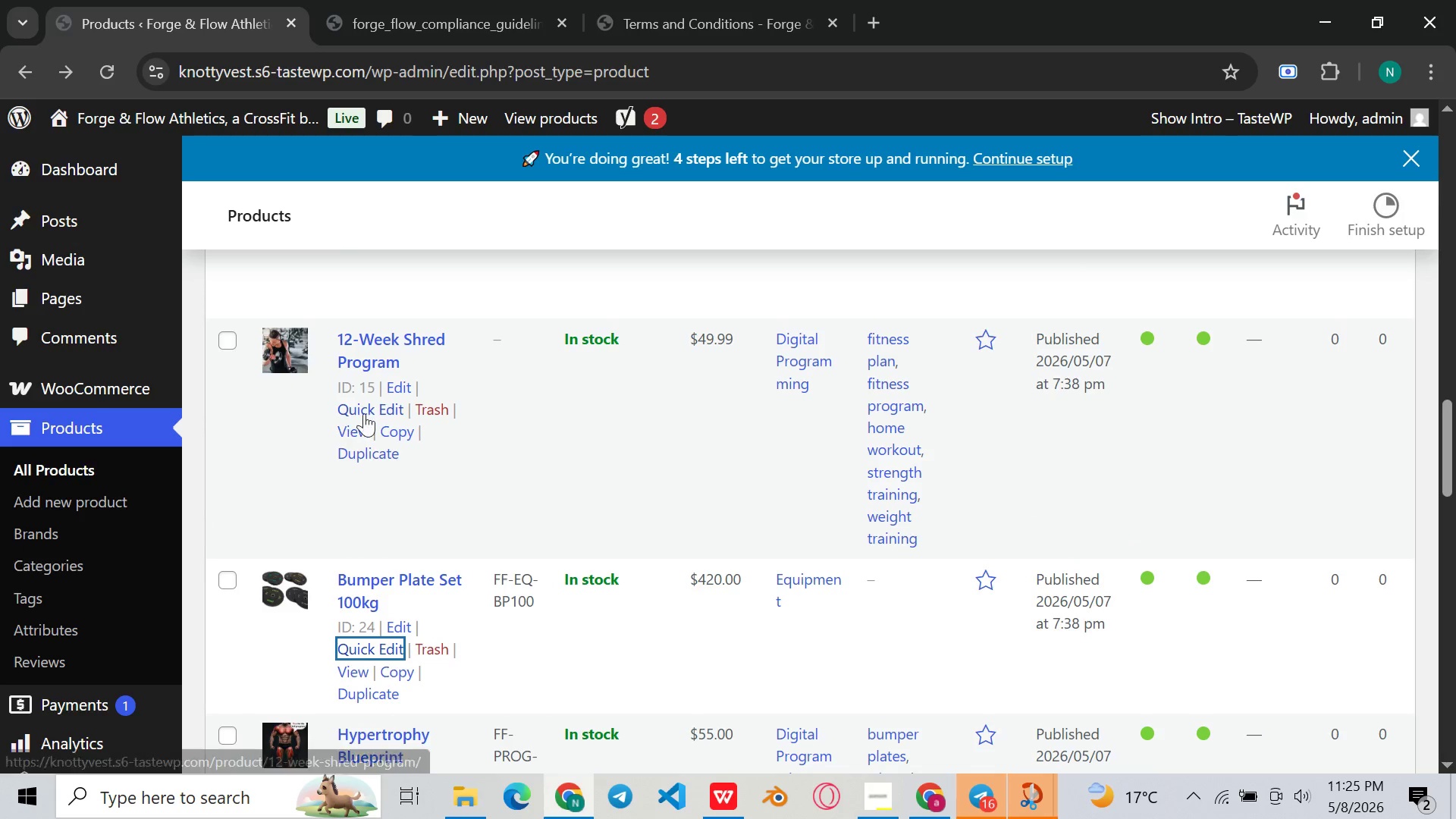 
left_click([366, 413])
 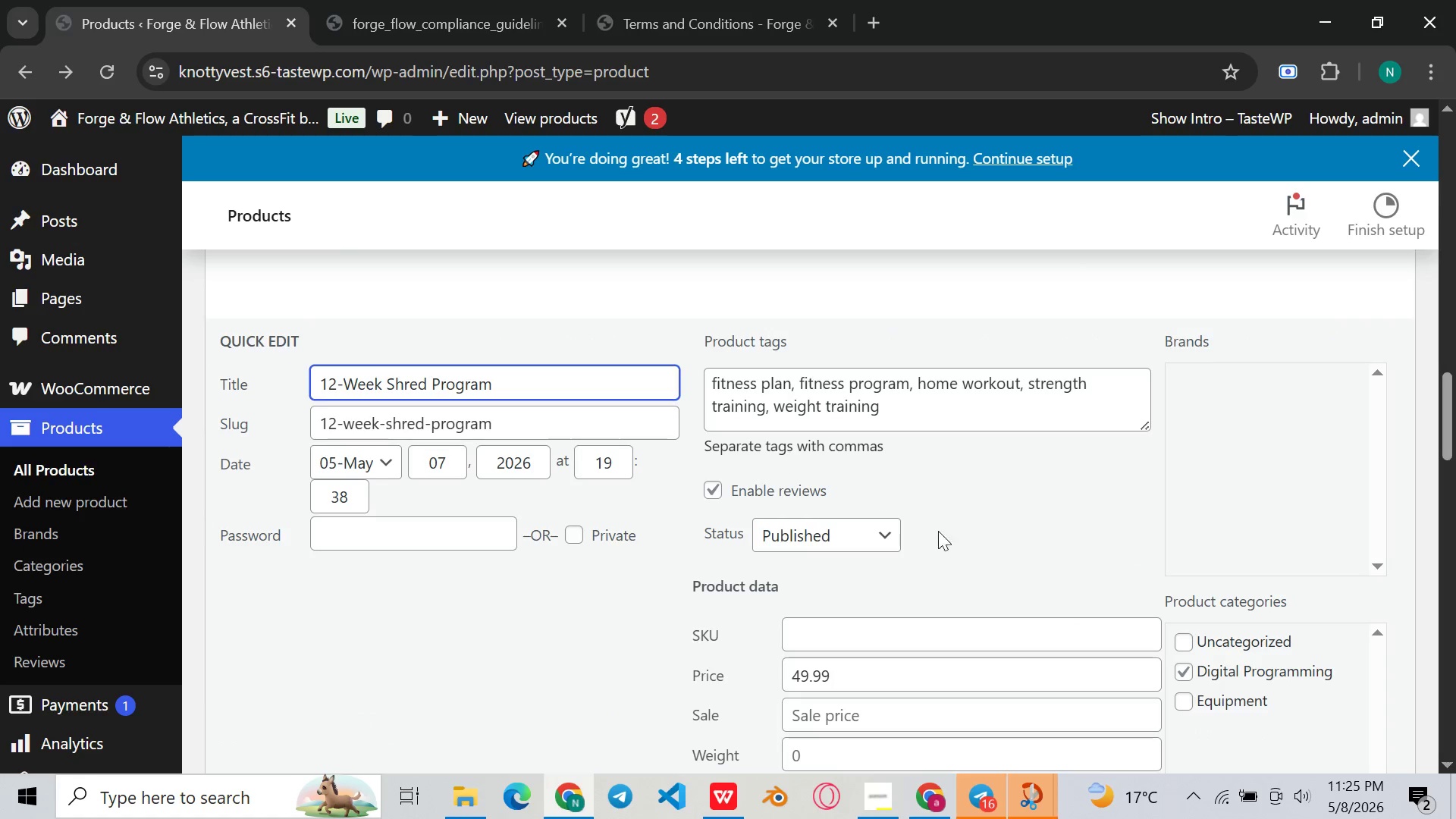 
scroll: coordinate [967, 564], scroll_direction: down, amount: 2.0
 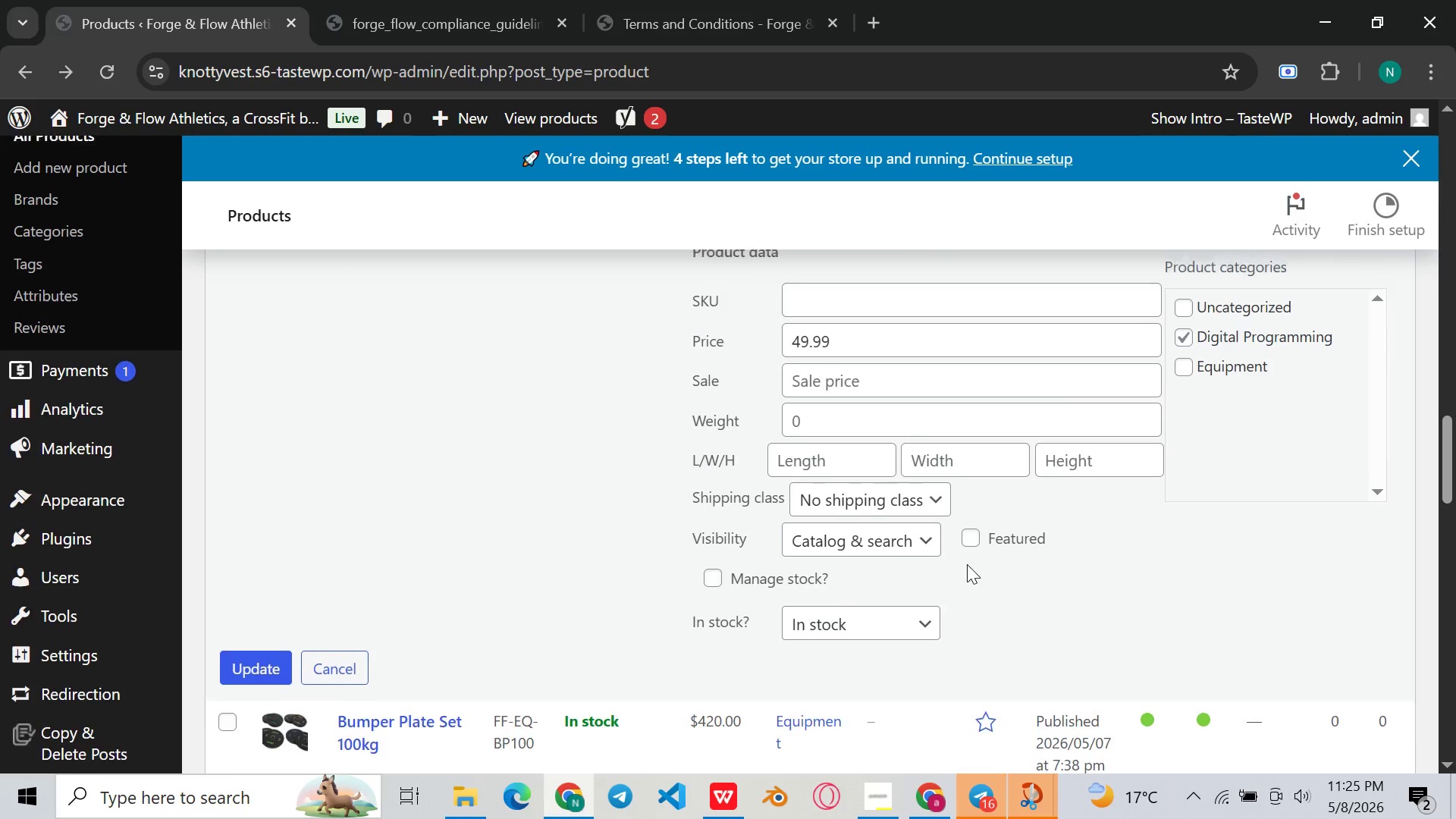 
scroll: coordinate [967, 564], scroll_direction: none, amount: 0.0
 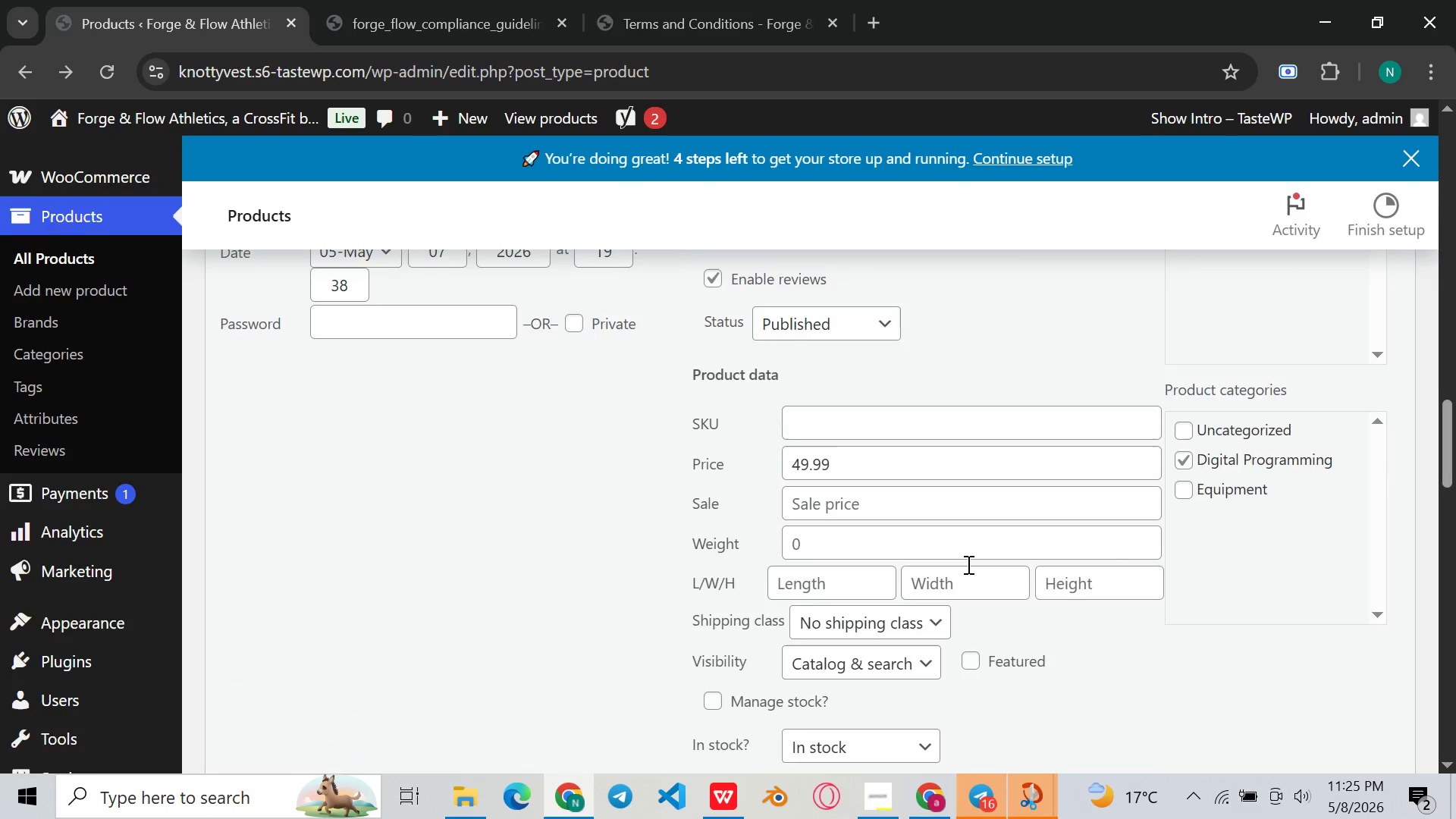 
scroll: coordinate [967, 564], scroll_direction: up, amount: 1.0
 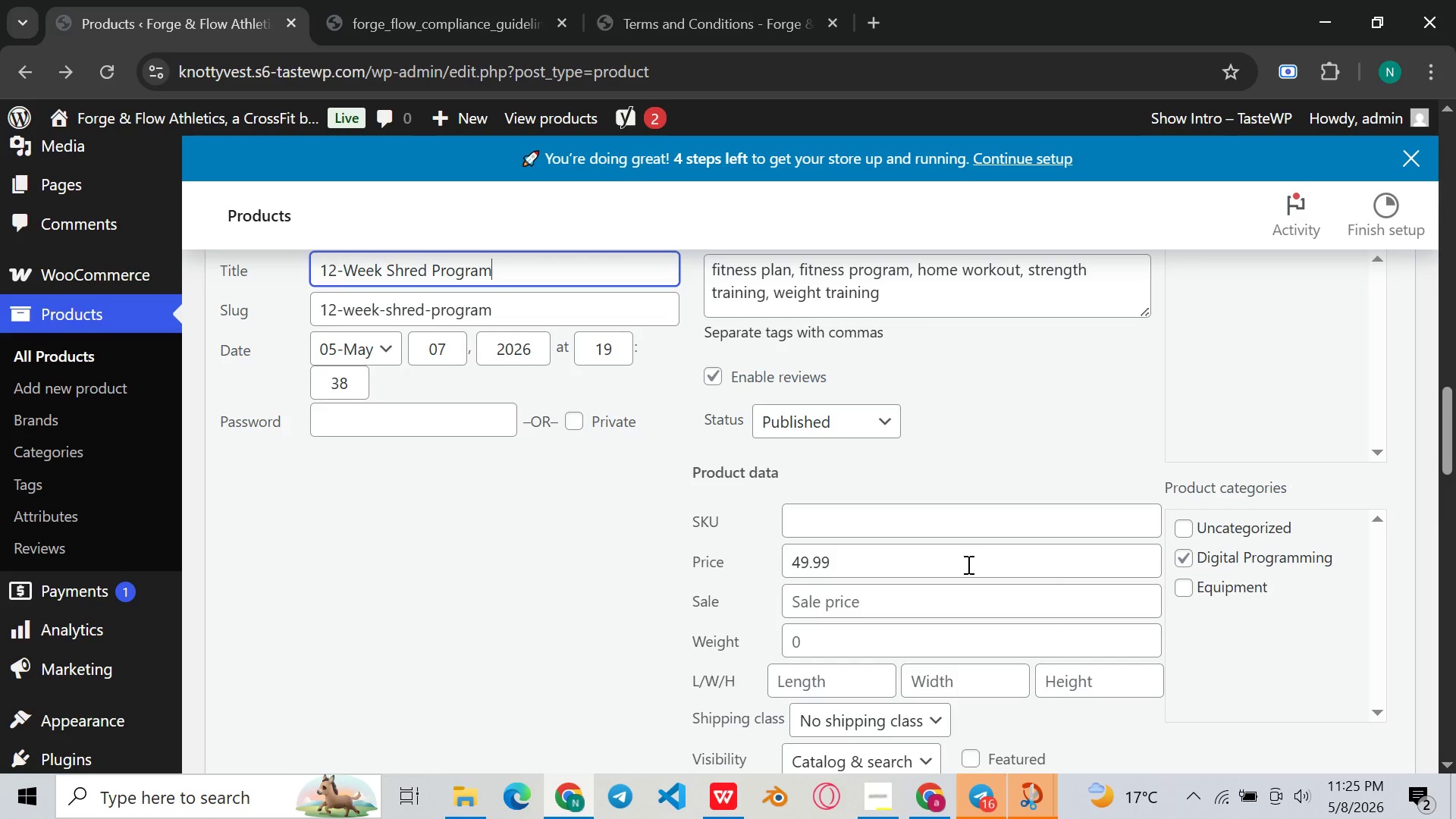 
wait(12.64)
 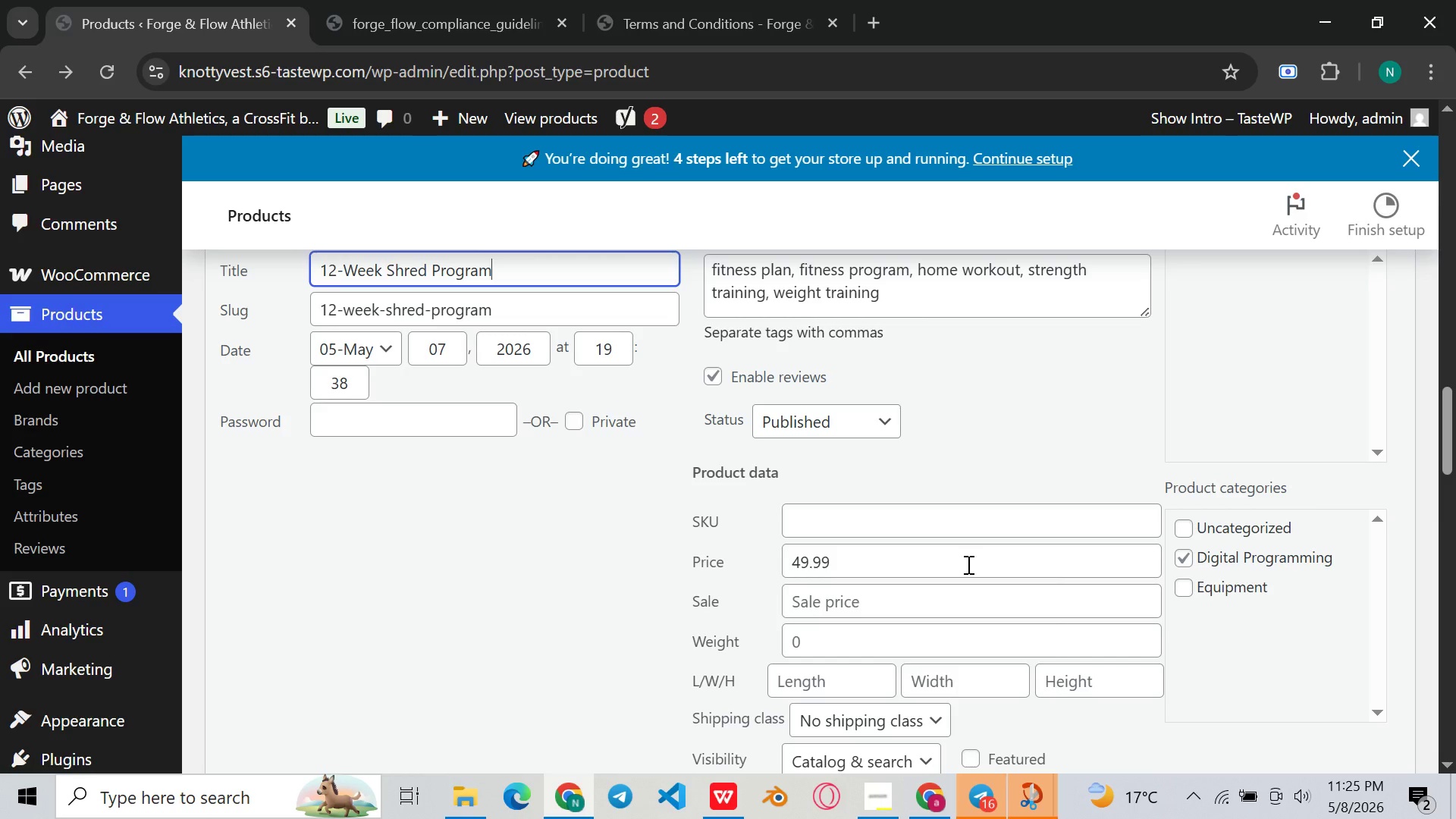 
left_click([965, 542])
 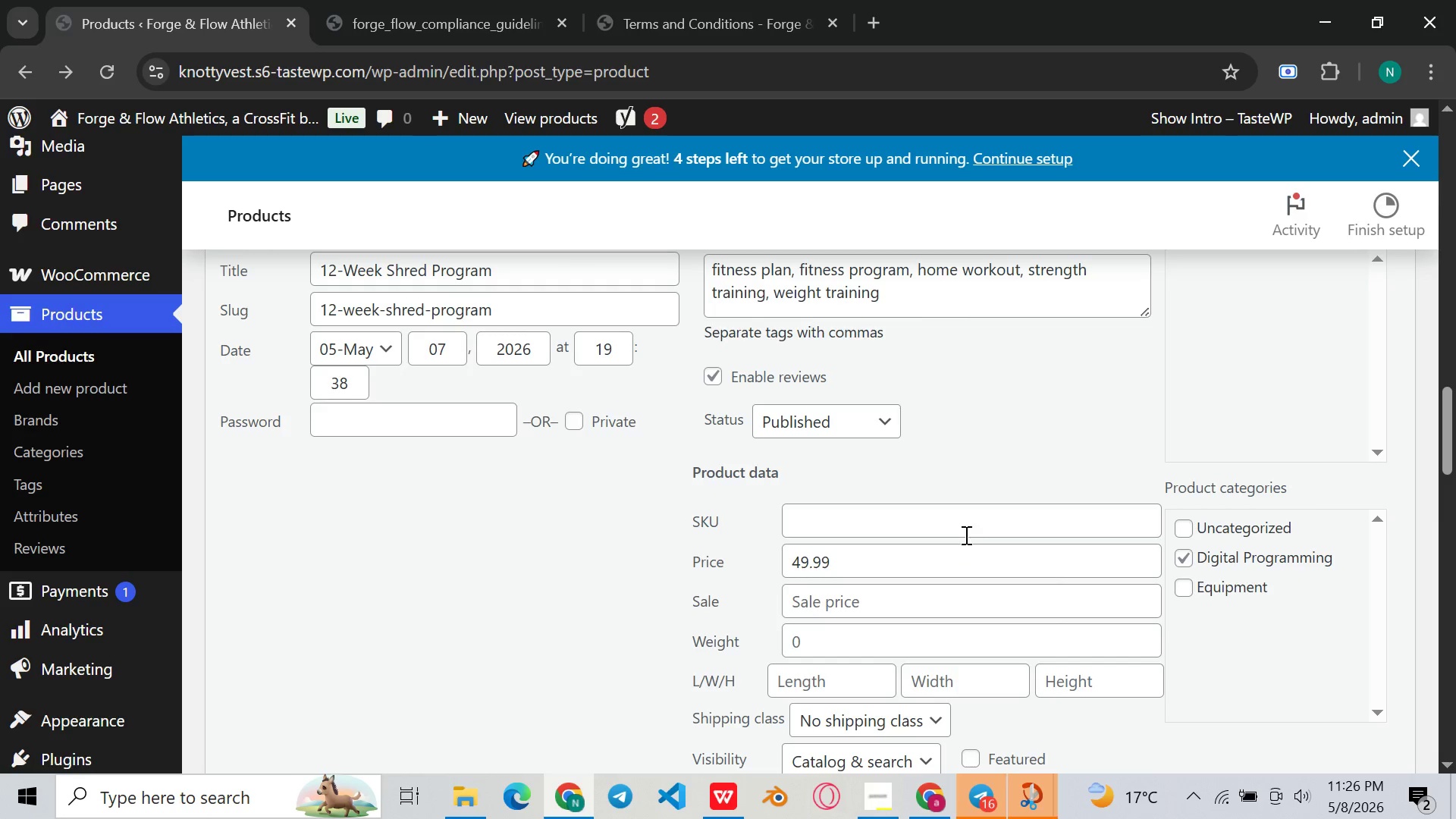 
left_click([965, 535])
 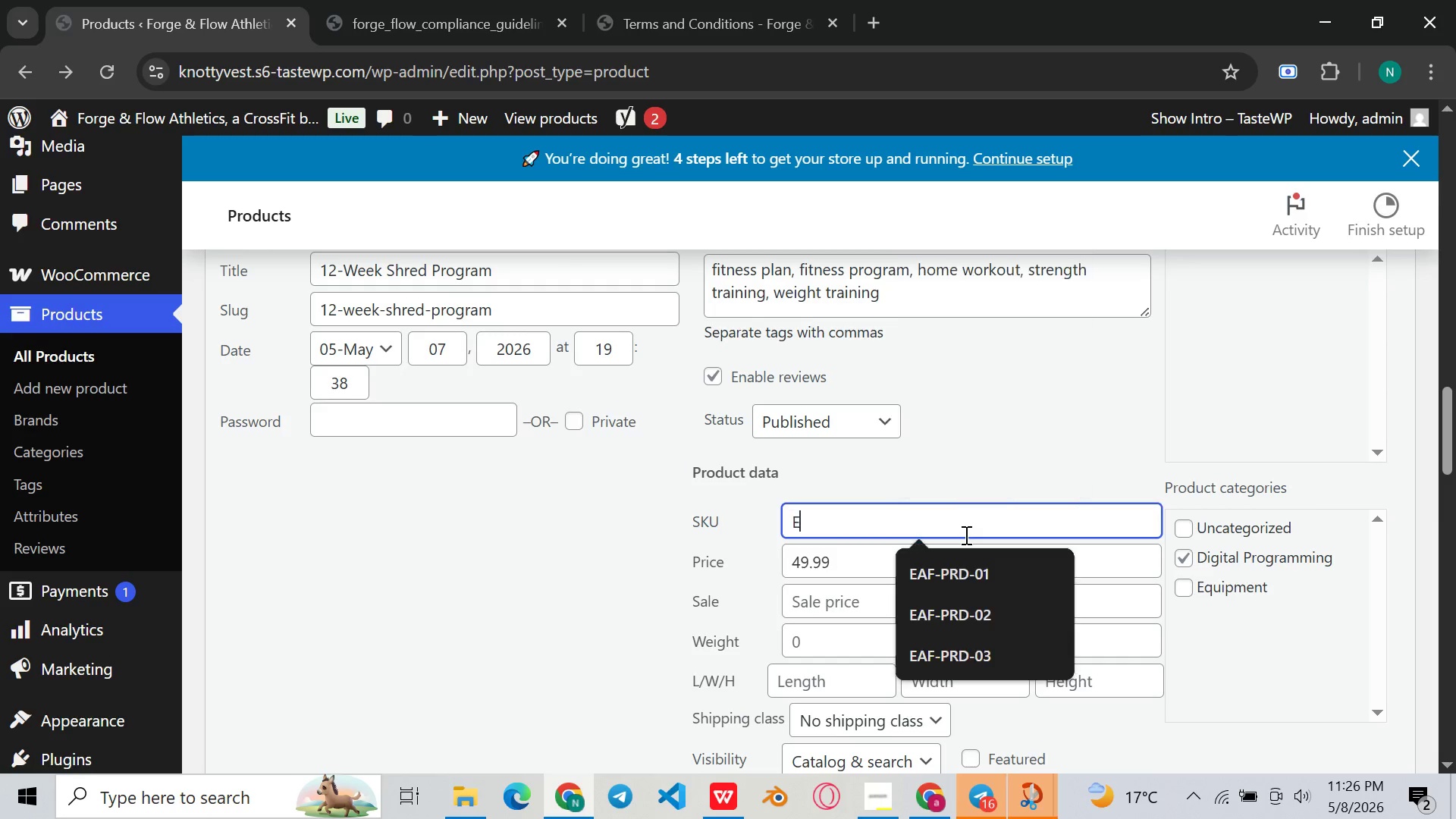 
key(E)
 